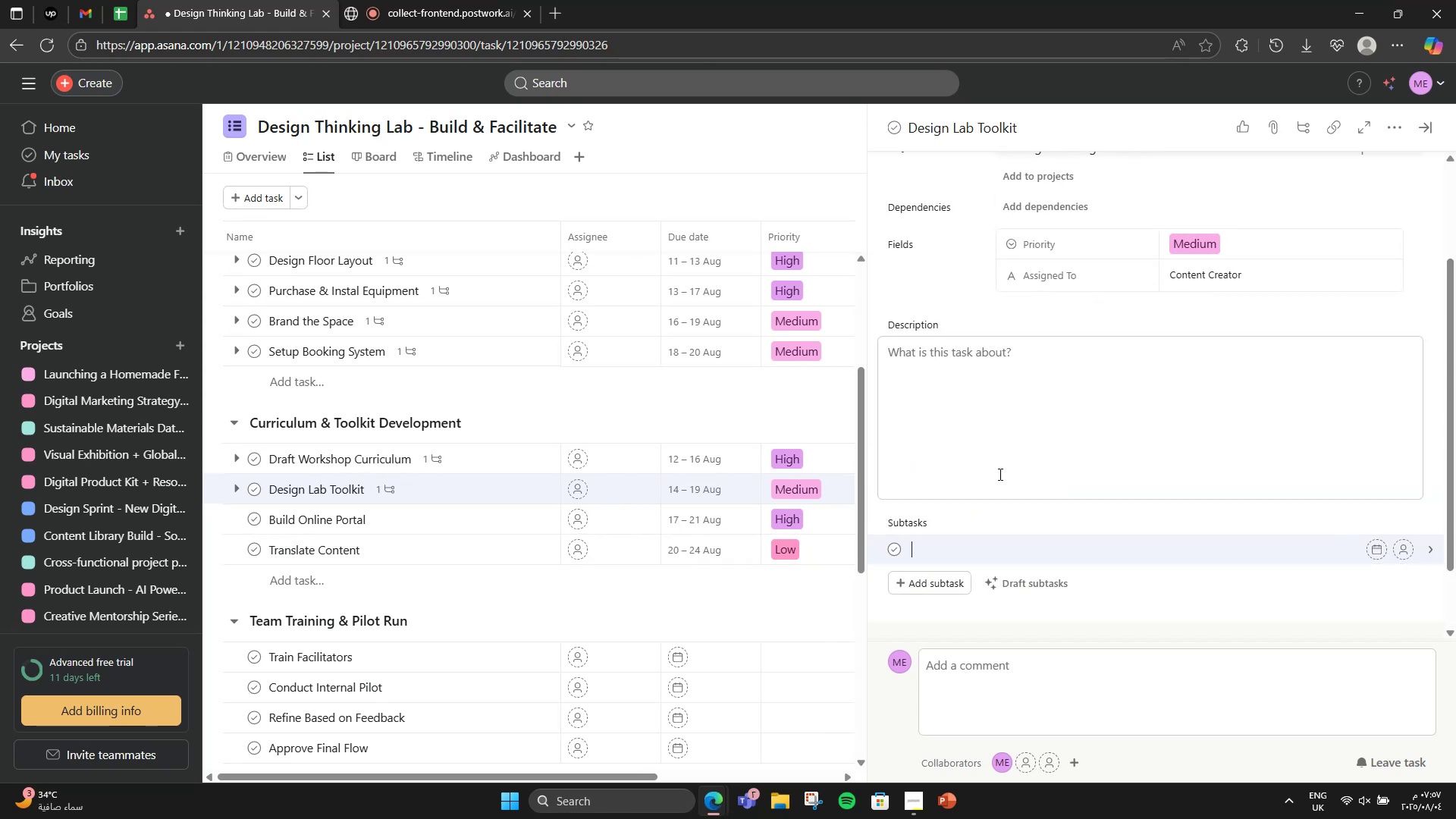 
key(Backspace)
 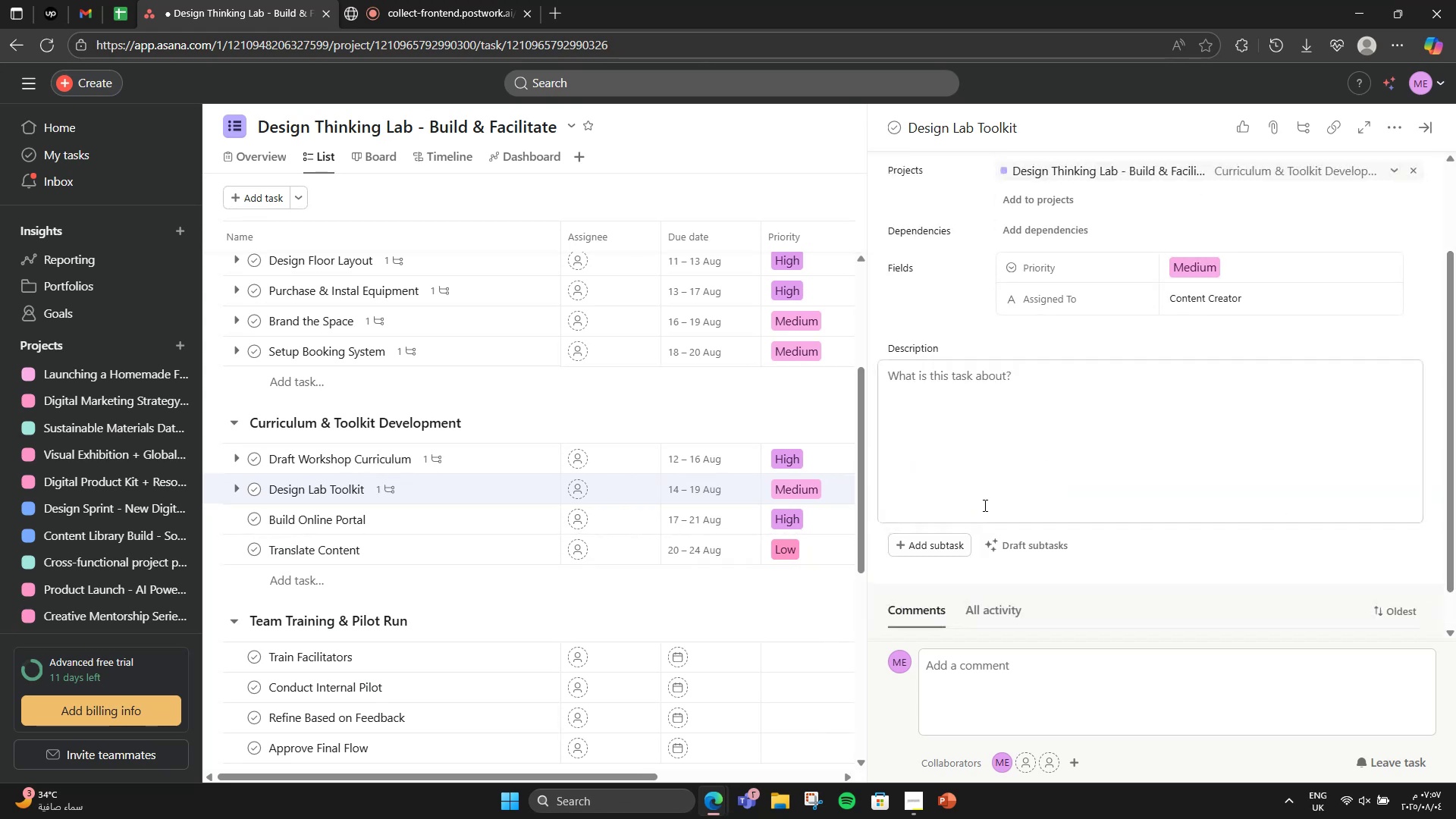 
key(Backspace)
 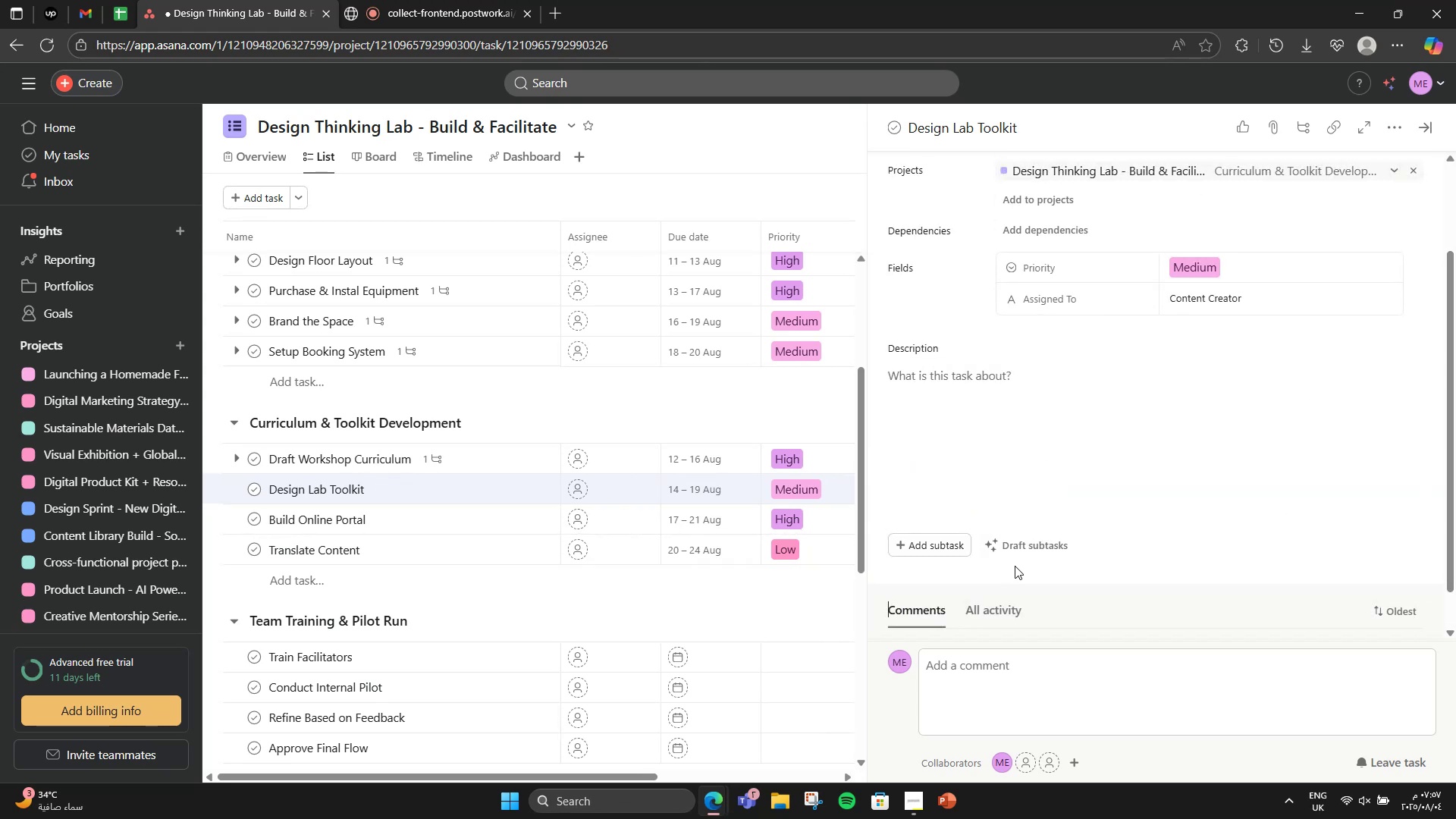 
left_click([941, 541])
 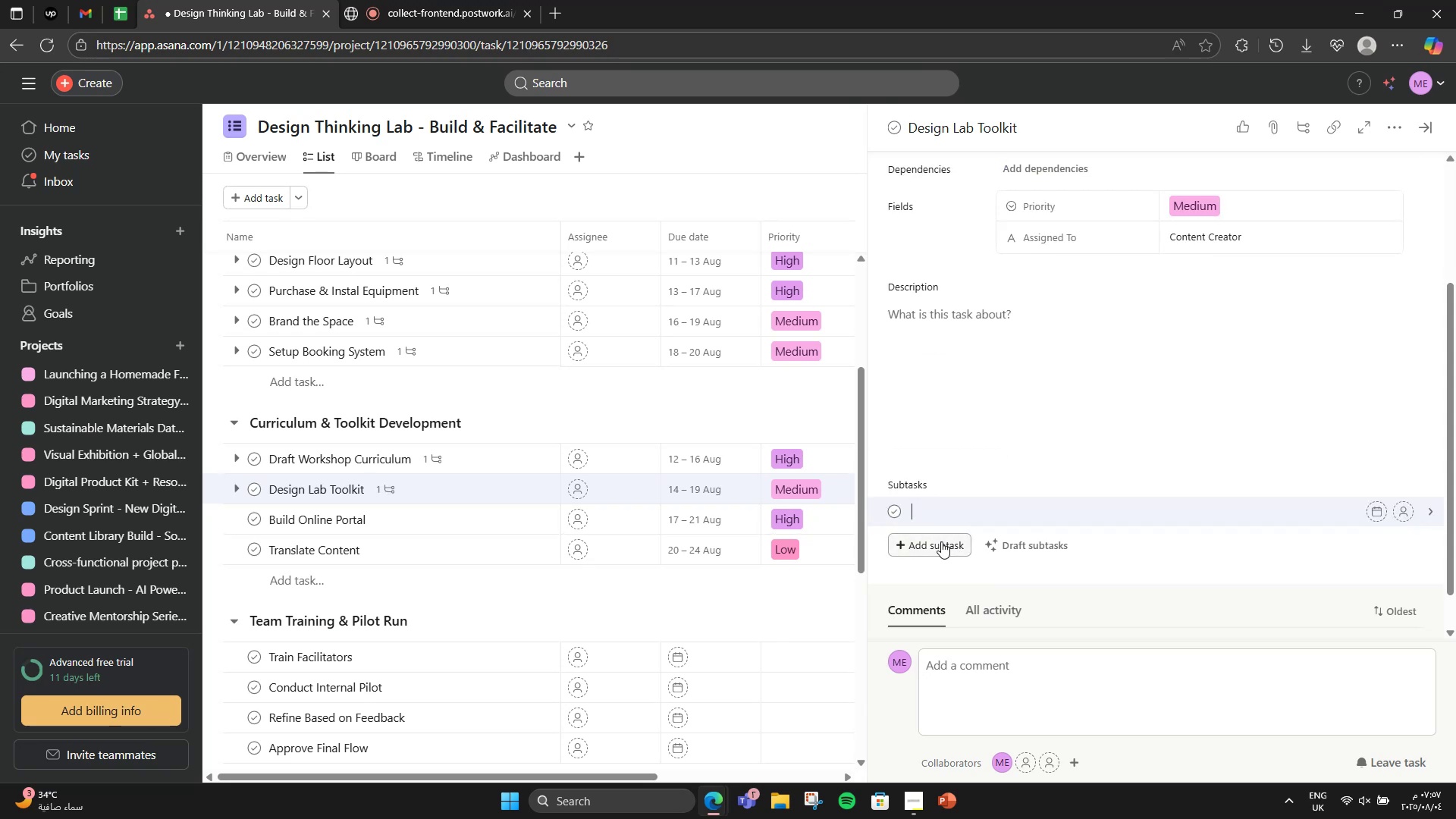 
type(Printable templates)
 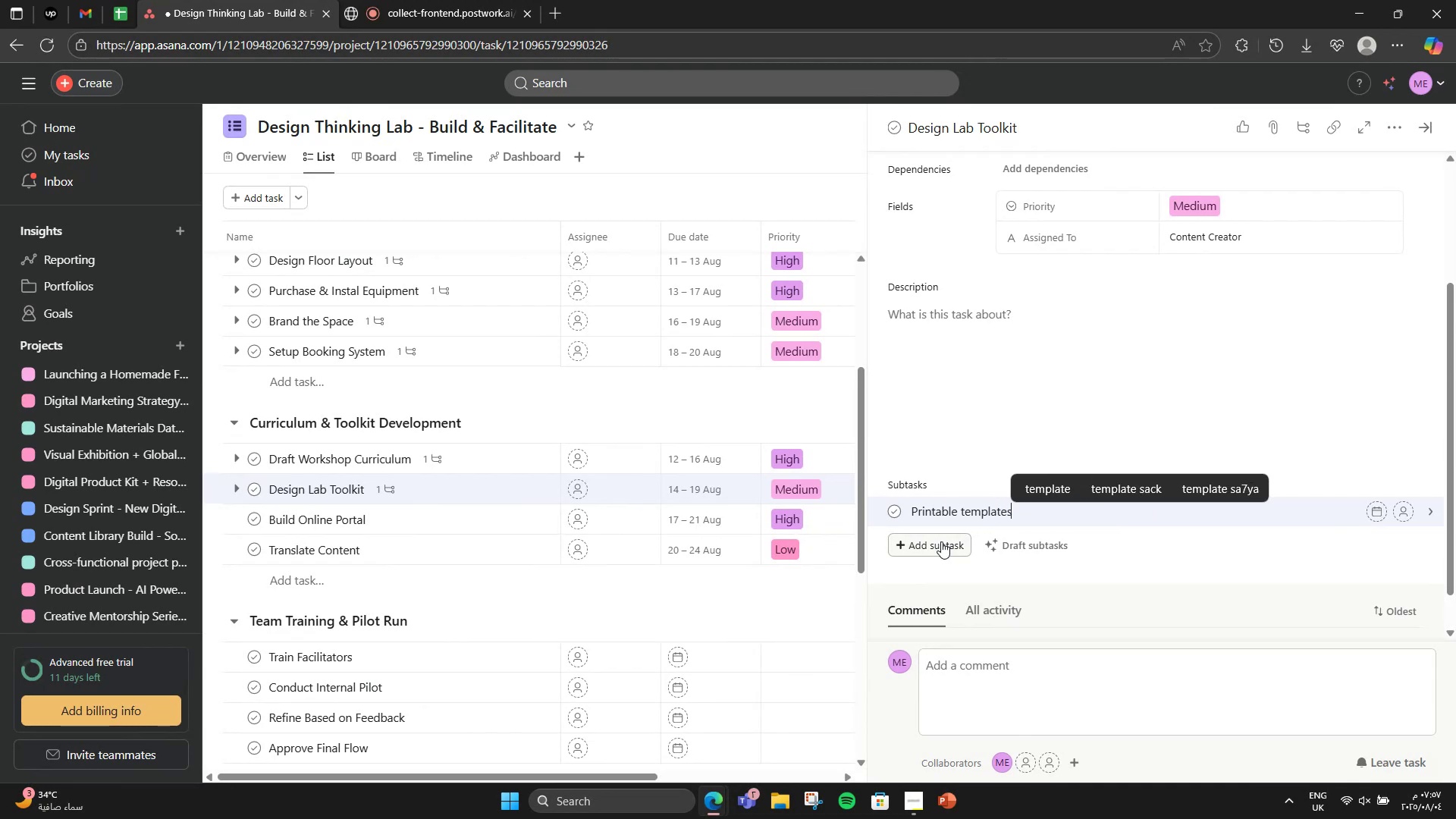 
key(Enter)
 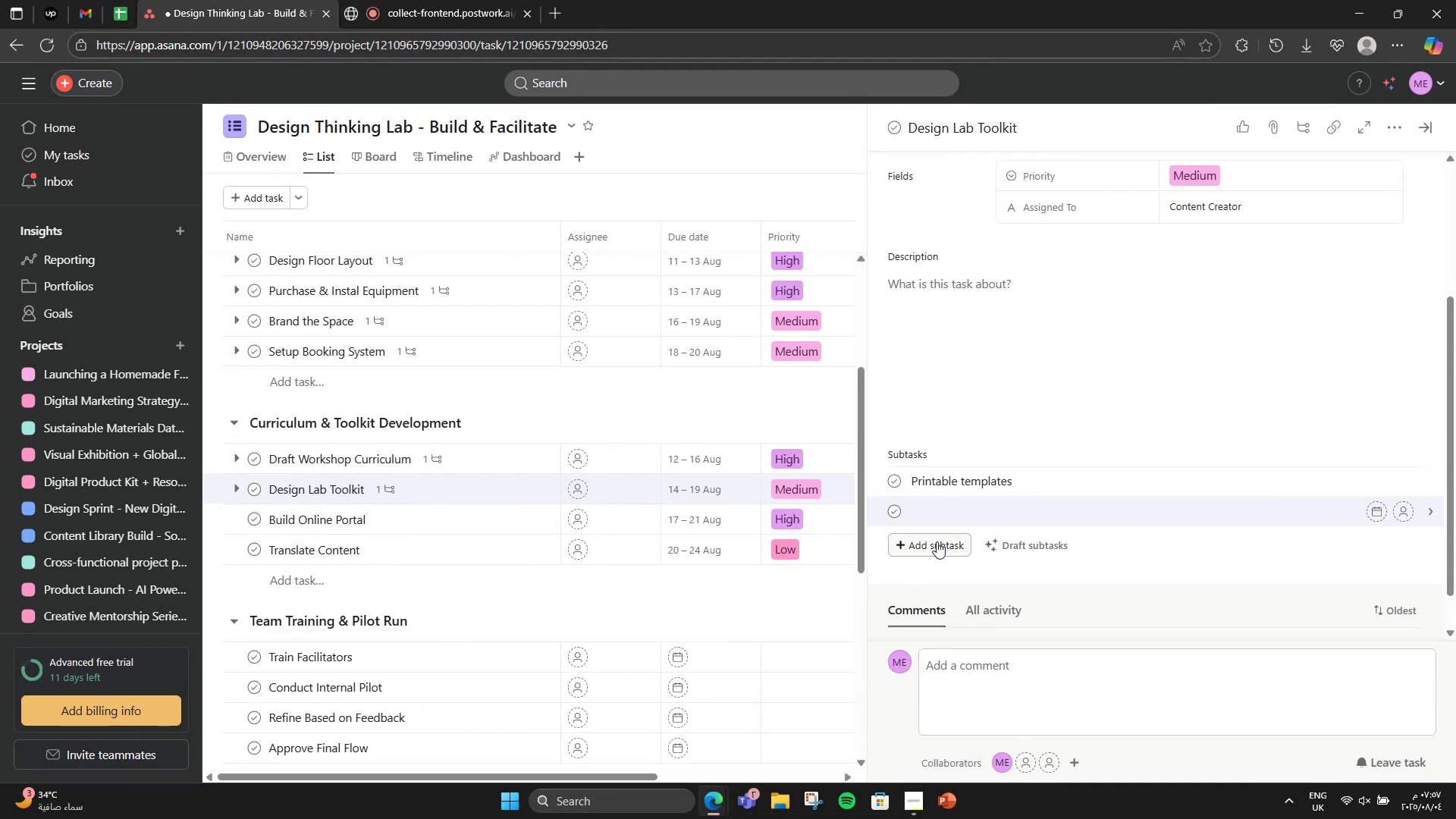 
type(Digital slides & Miro boards)
 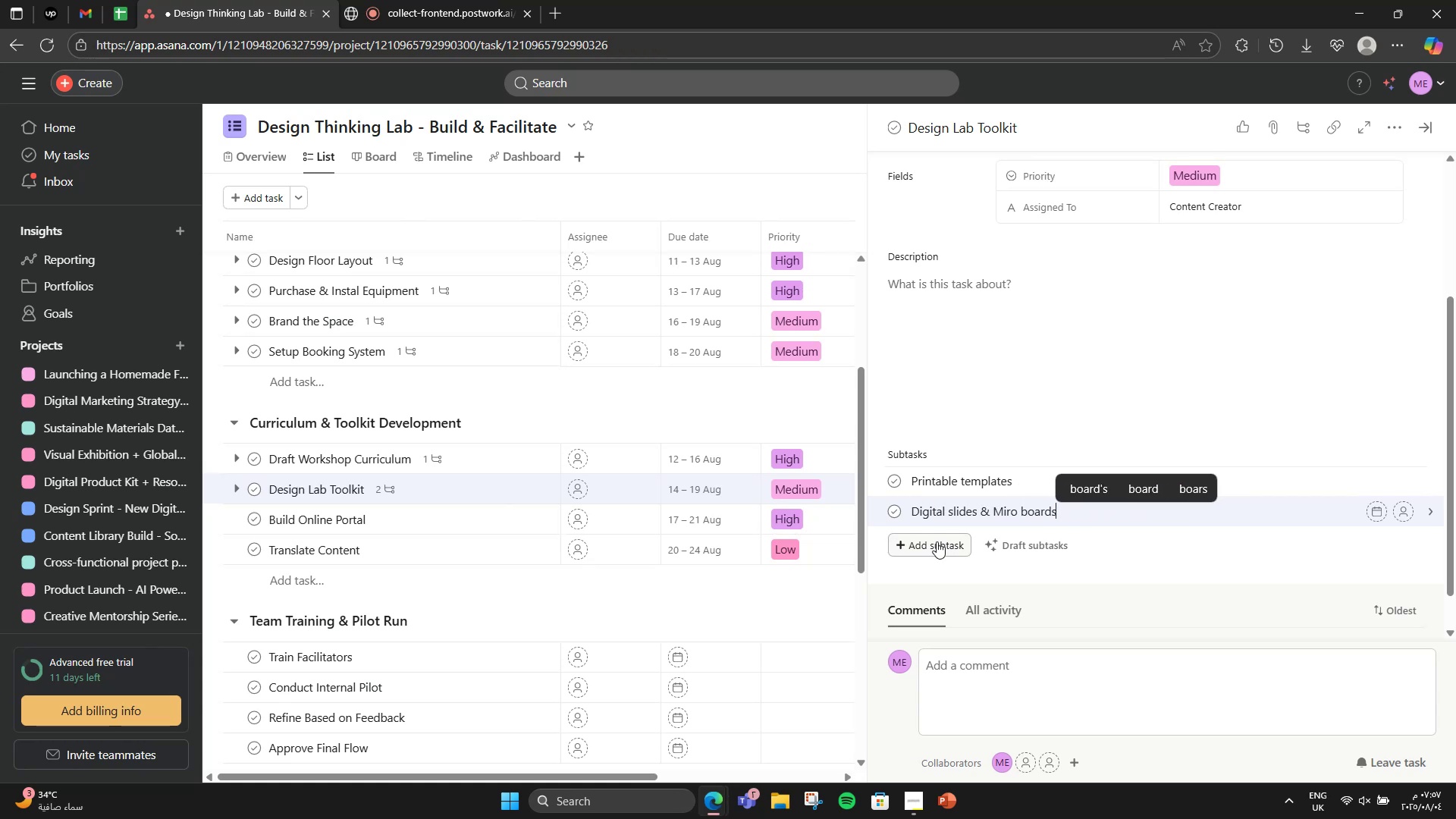 
wait(6.05)
 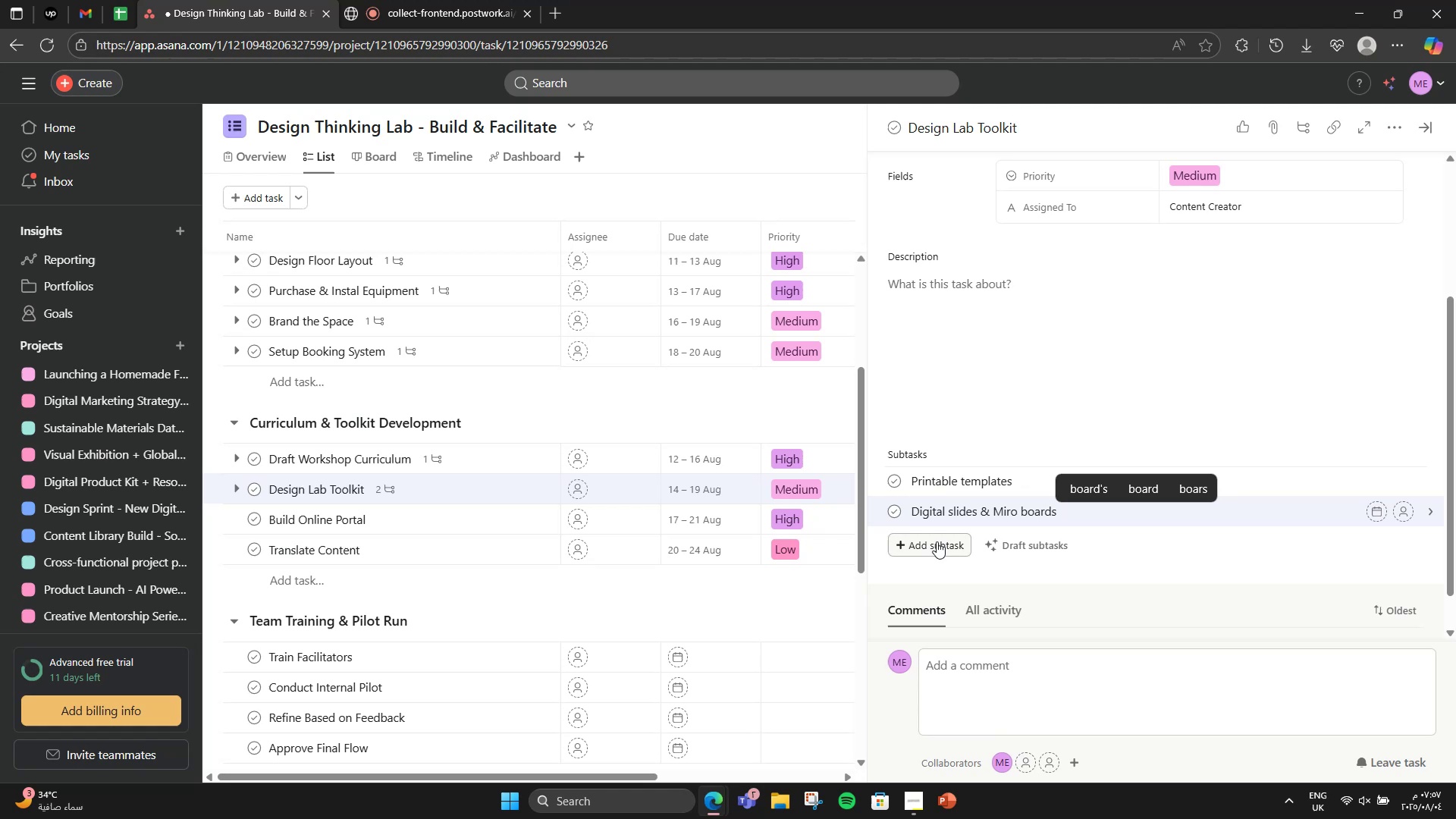 
left_click([508, 532])
 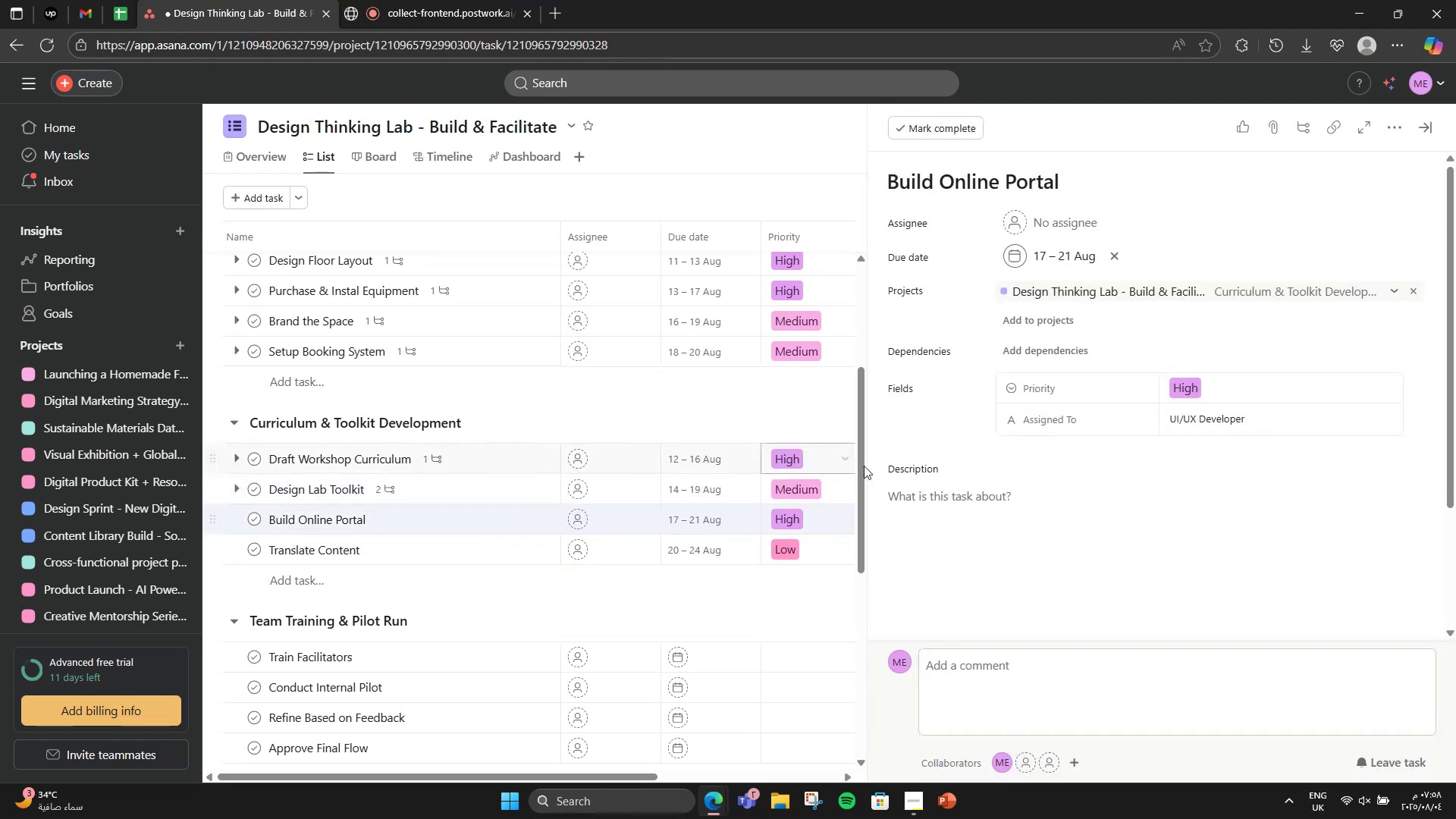 
scroll: coordinate [993, 585], scroll_direction: down, amount: 4.0
 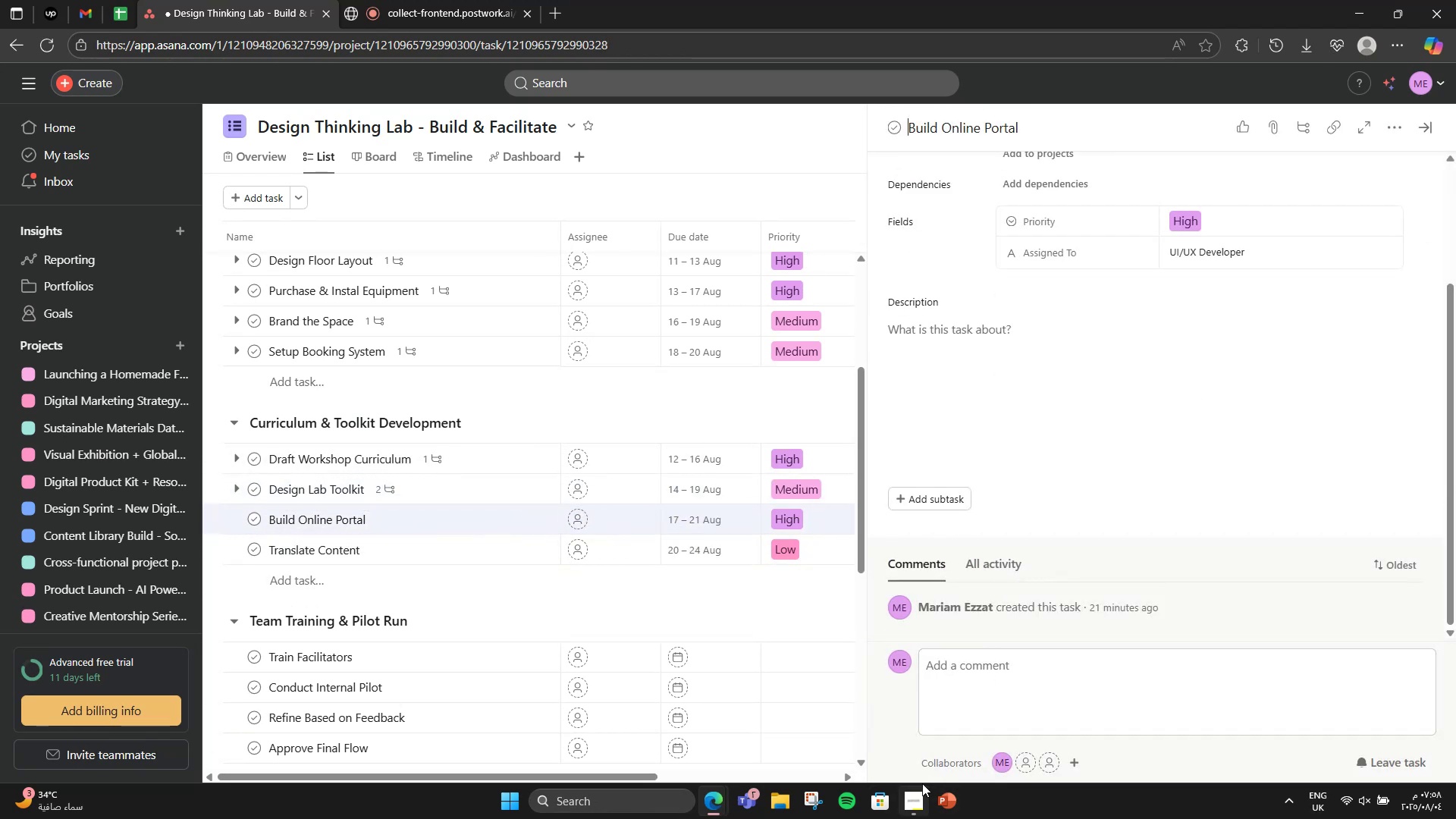 
left_click([917, 795])
 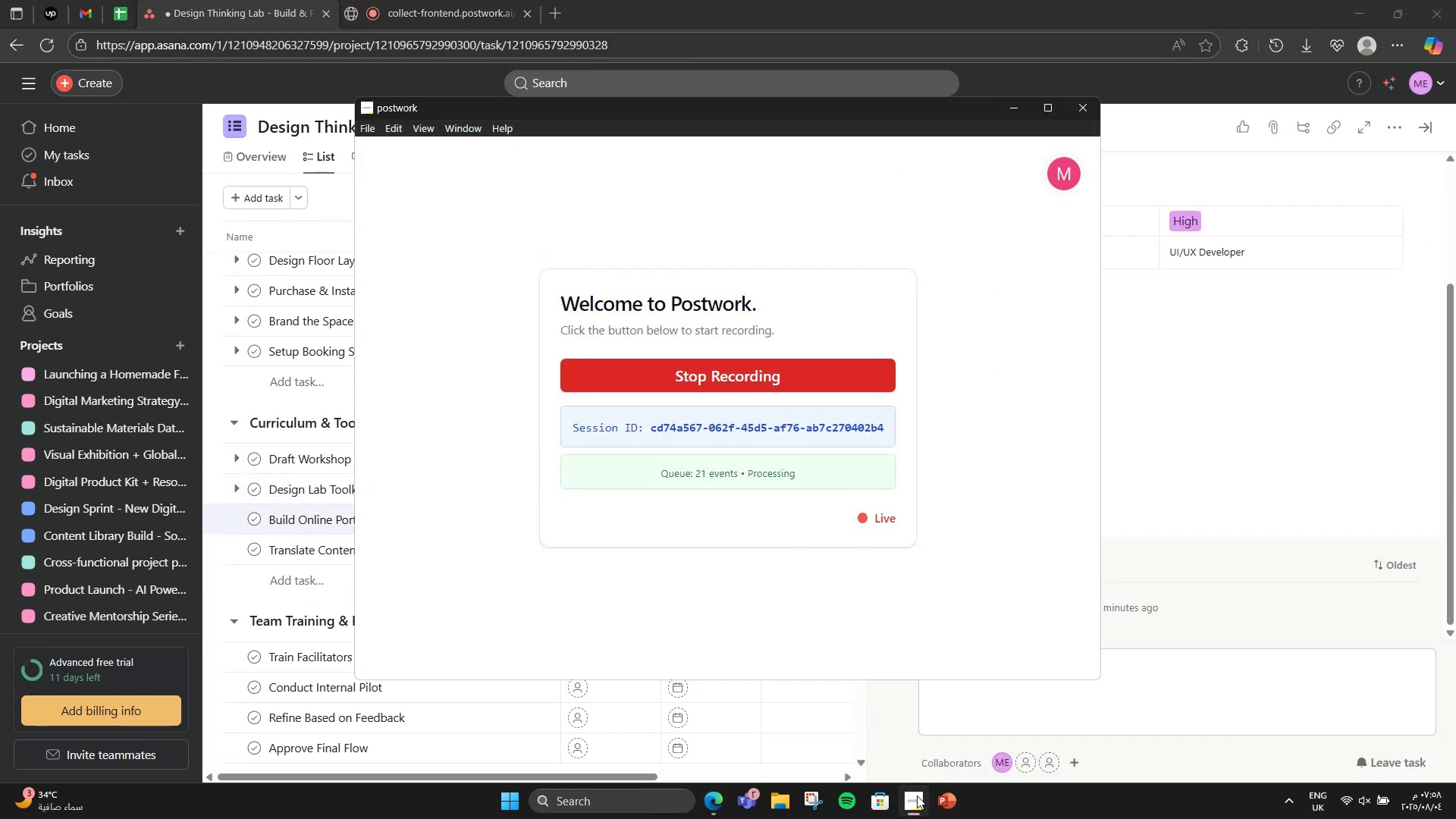 
left_click([917, 795])
 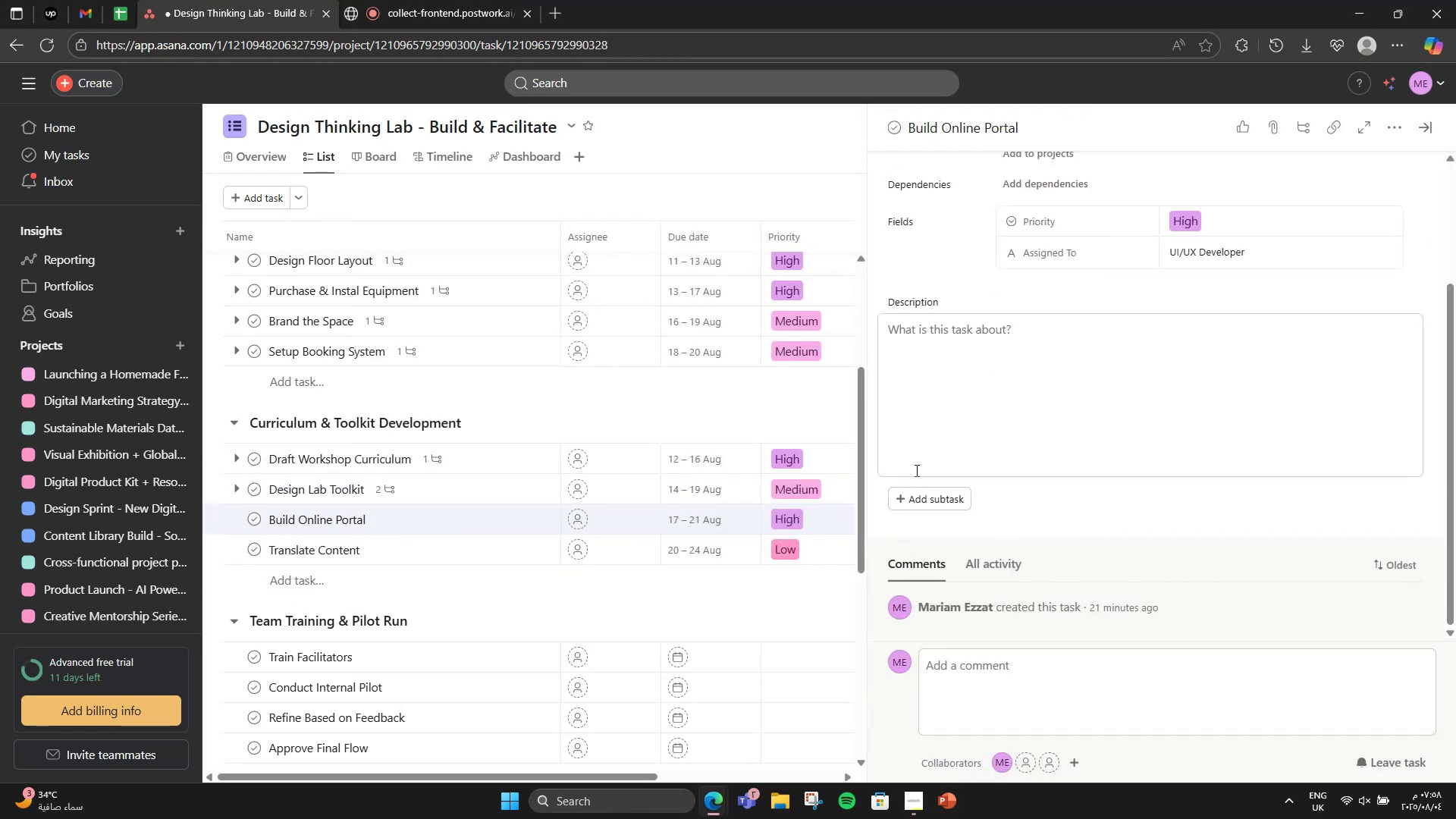 
left_click([935, 489])
 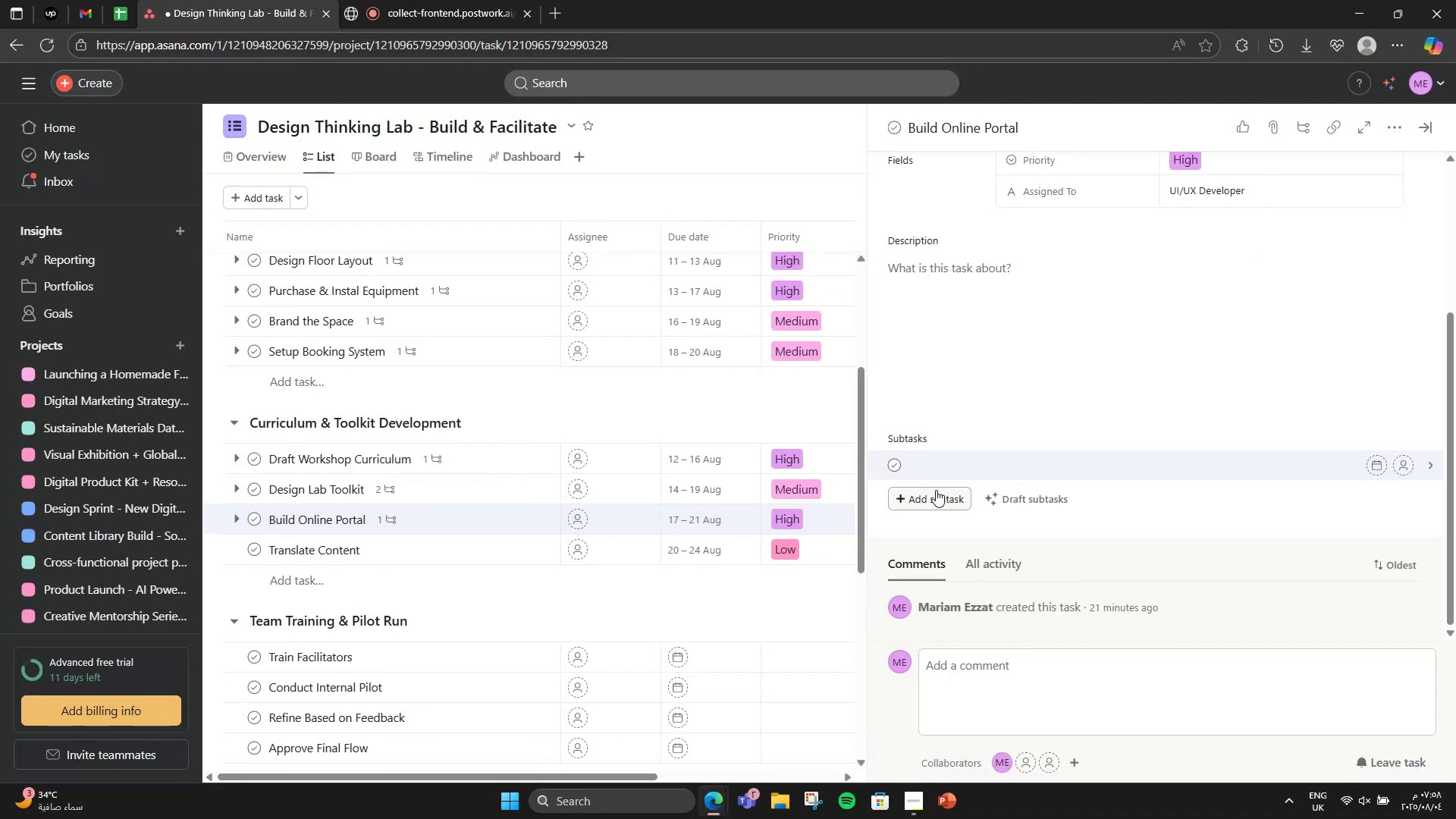 
wait(5.08)
 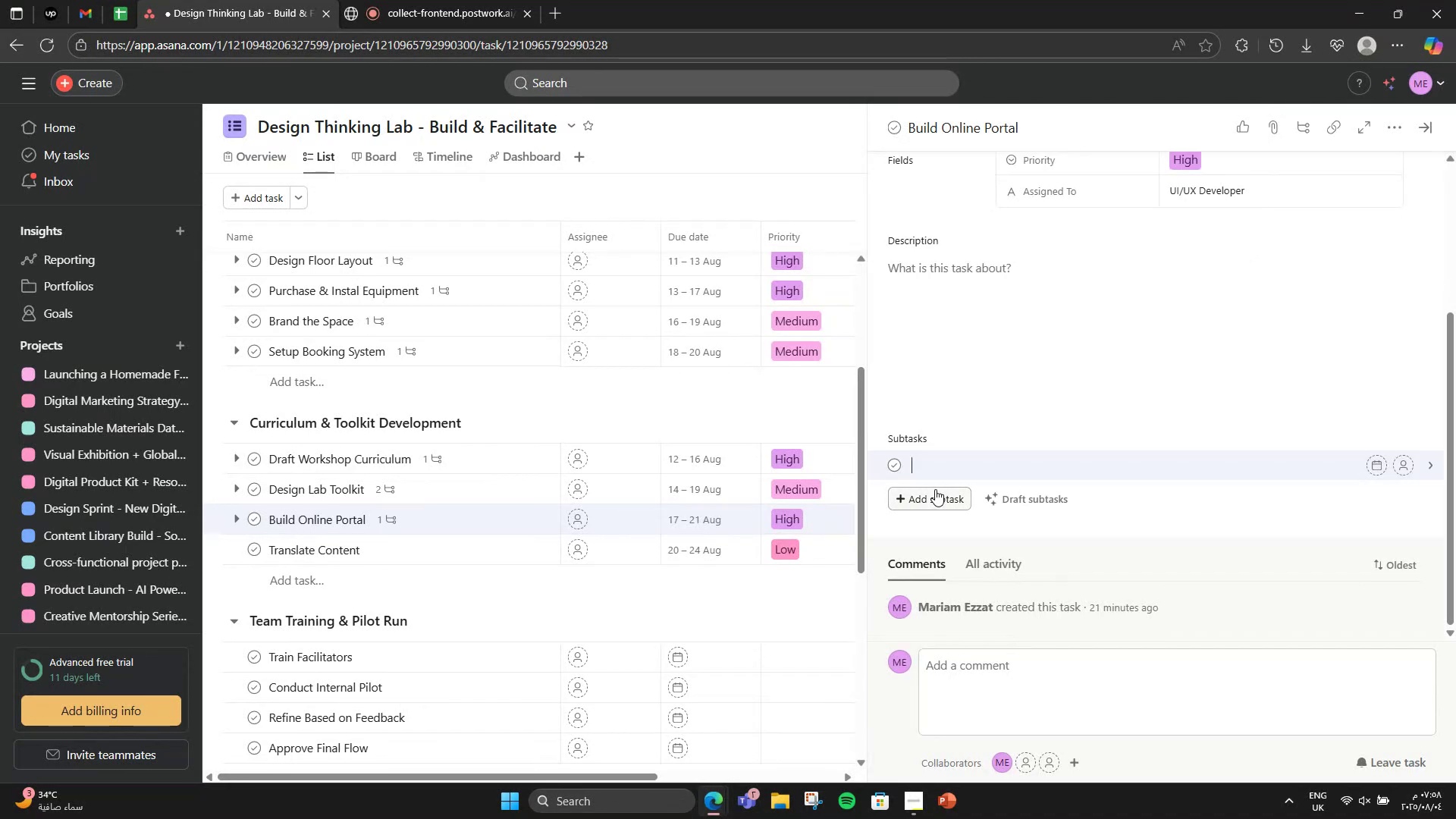 
type(Upload temo)
key(Backspace)
type(plates %)
key(Backspace)
type(& Schedule calender)
key(Backspace)
key(Backspace)
type(ar)
 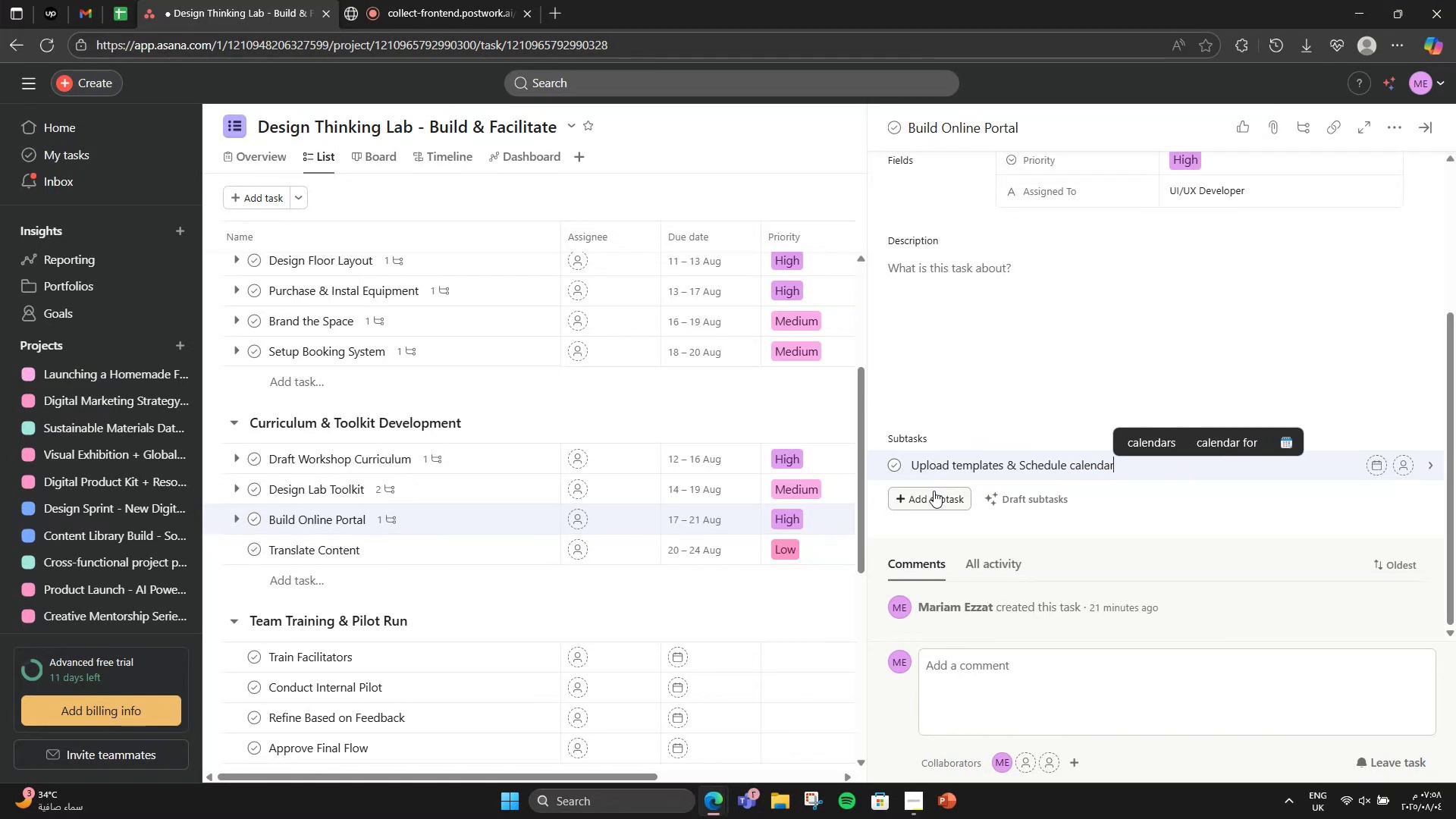 
left_click([436, 554])
 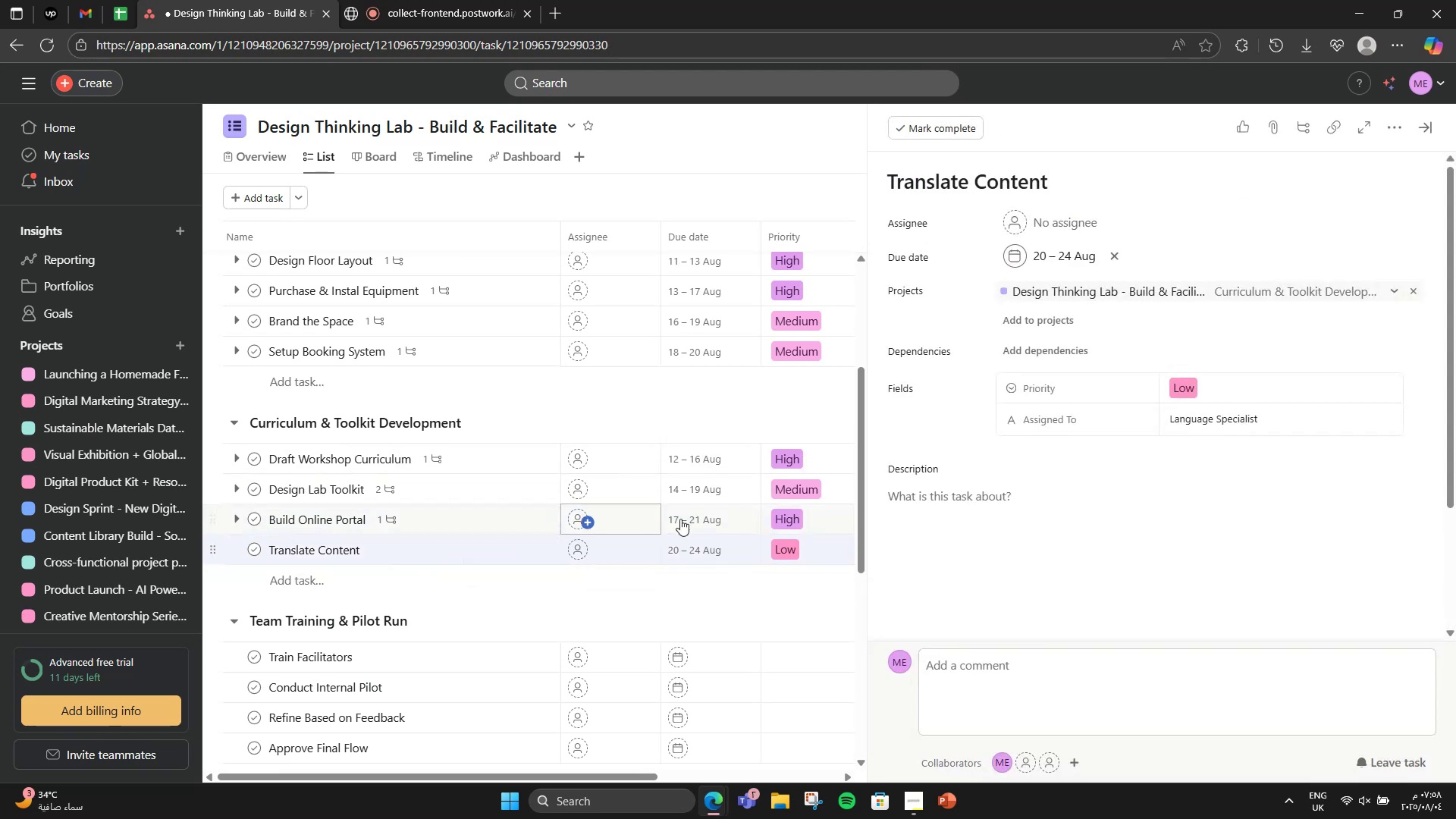 
scroll: coordinate [1037, 468], scroll_direction: down, amount: 5.0
 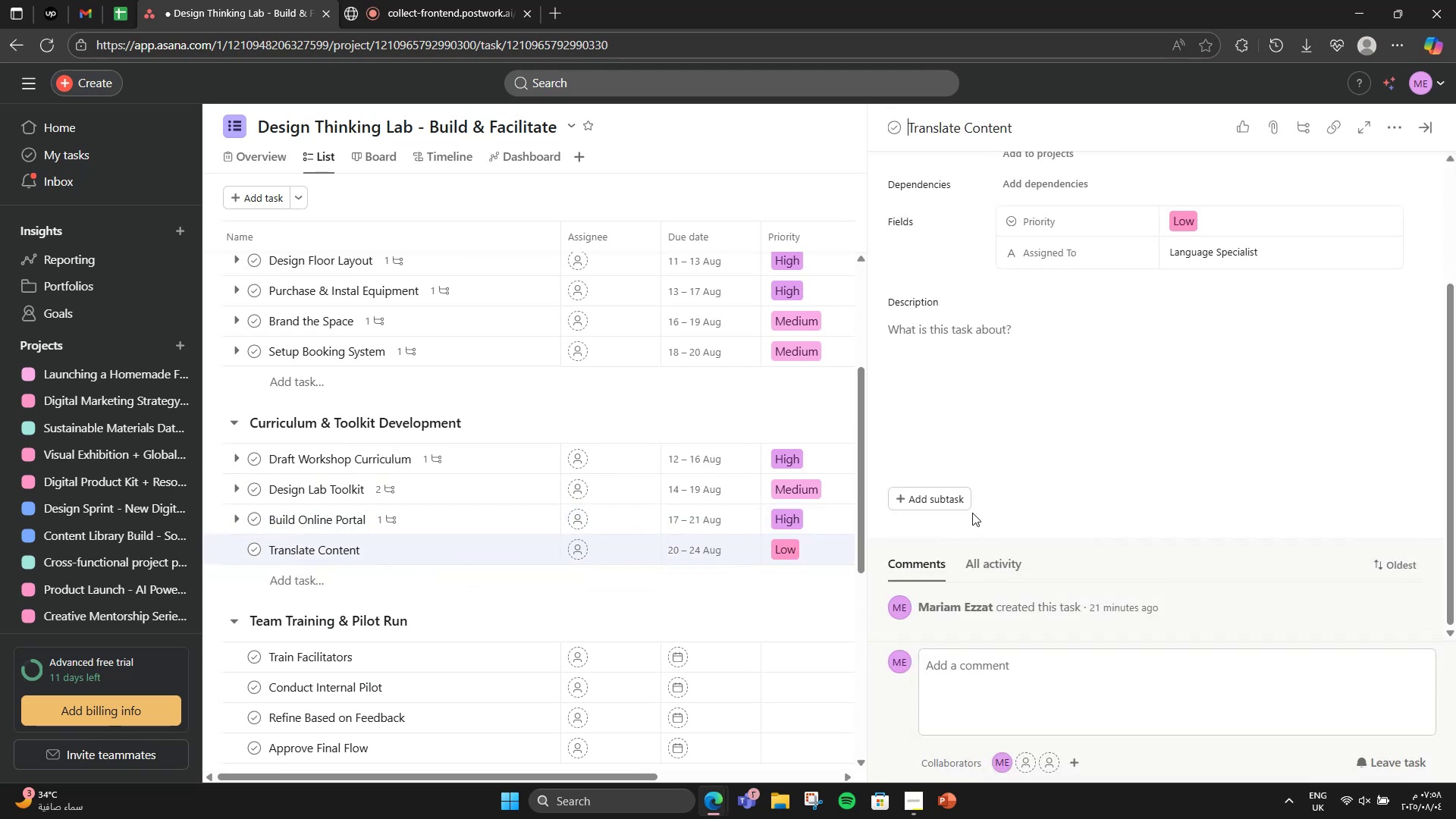 
left_click([960, 503])
 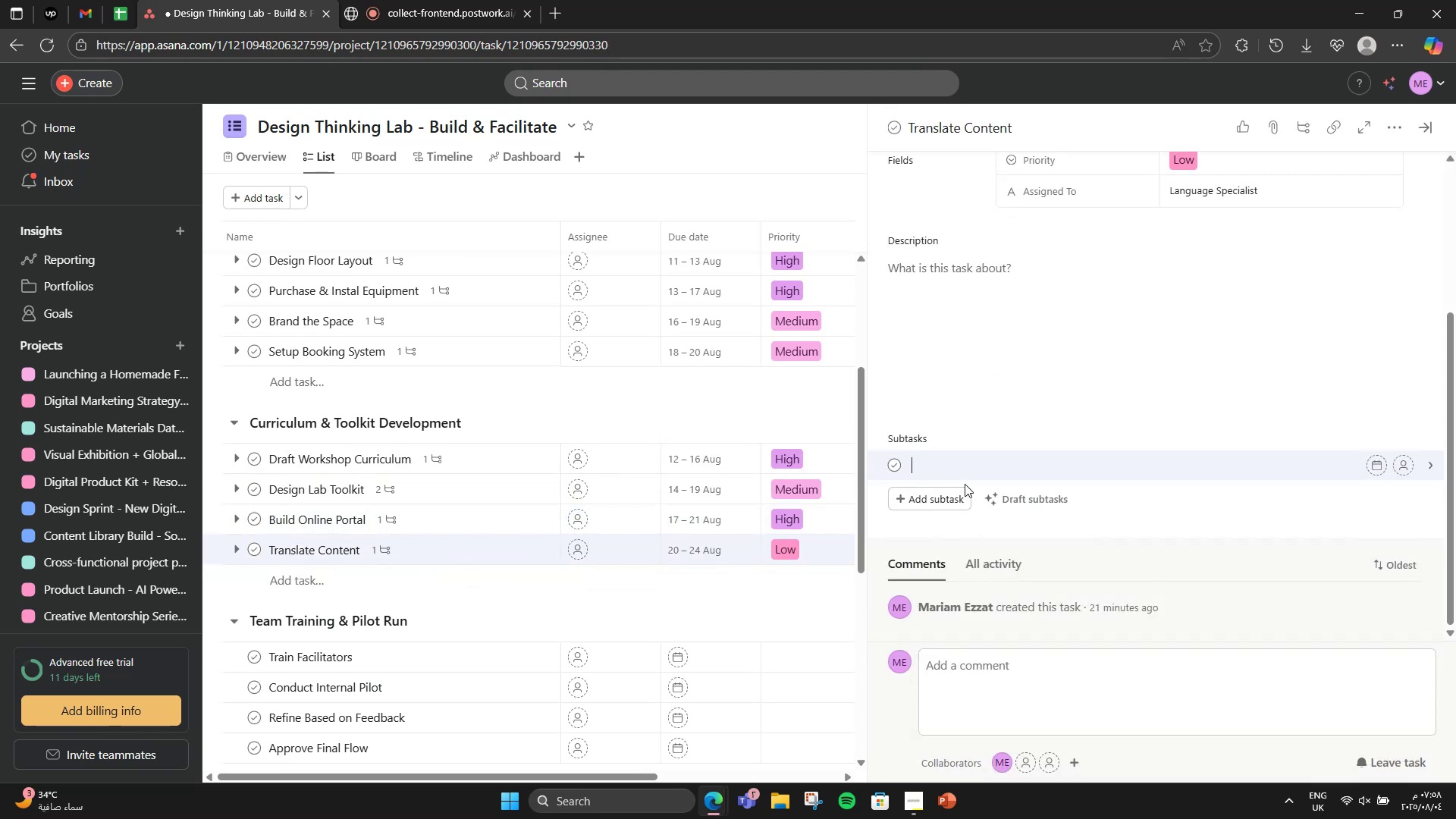 
type(English & ARABIC VER)
key(Backspace)
key(Backspace)
key(Backspace)
key(Backspace)
type(rabic versions)
 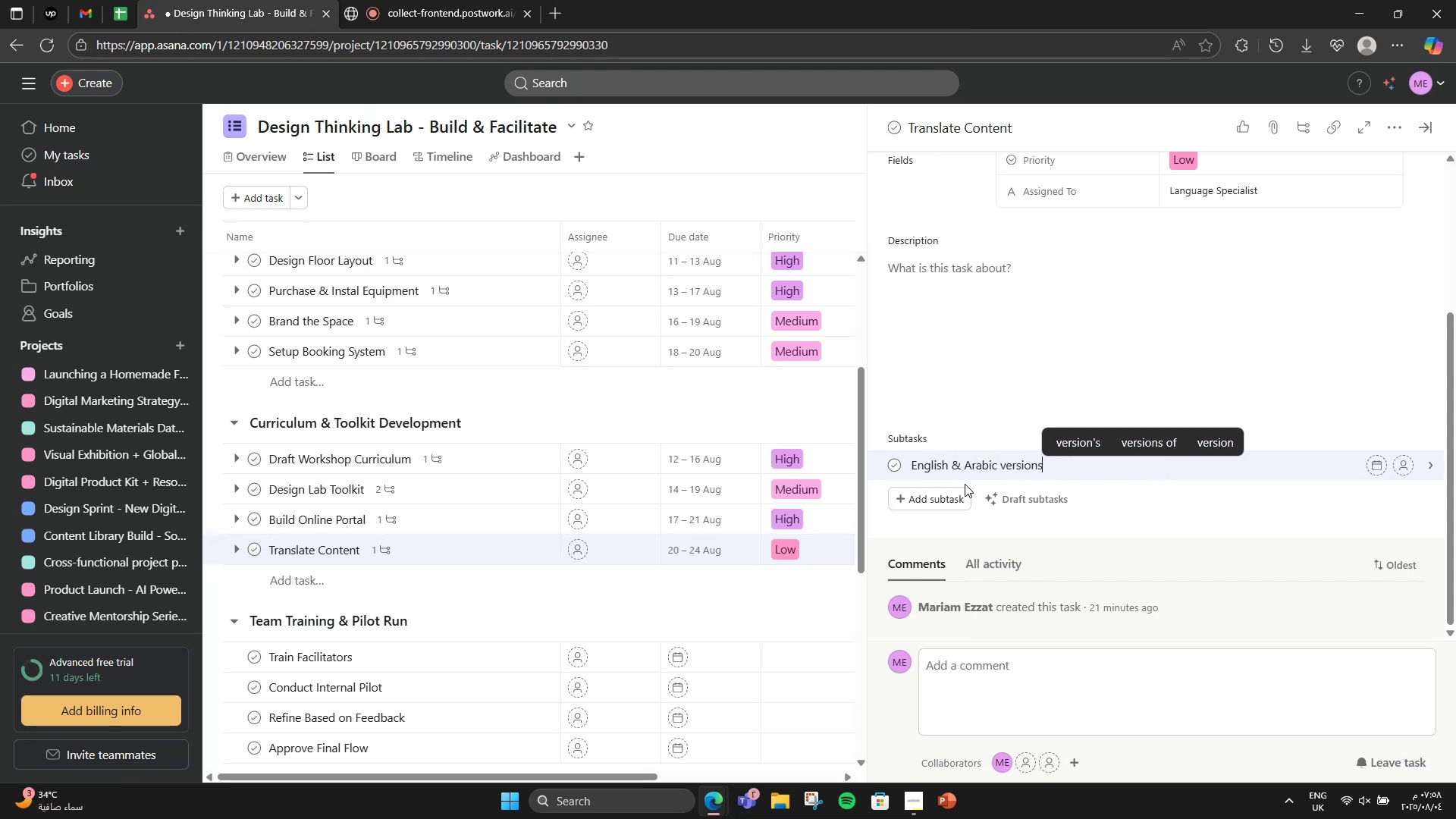 
left_click([795, 408])
 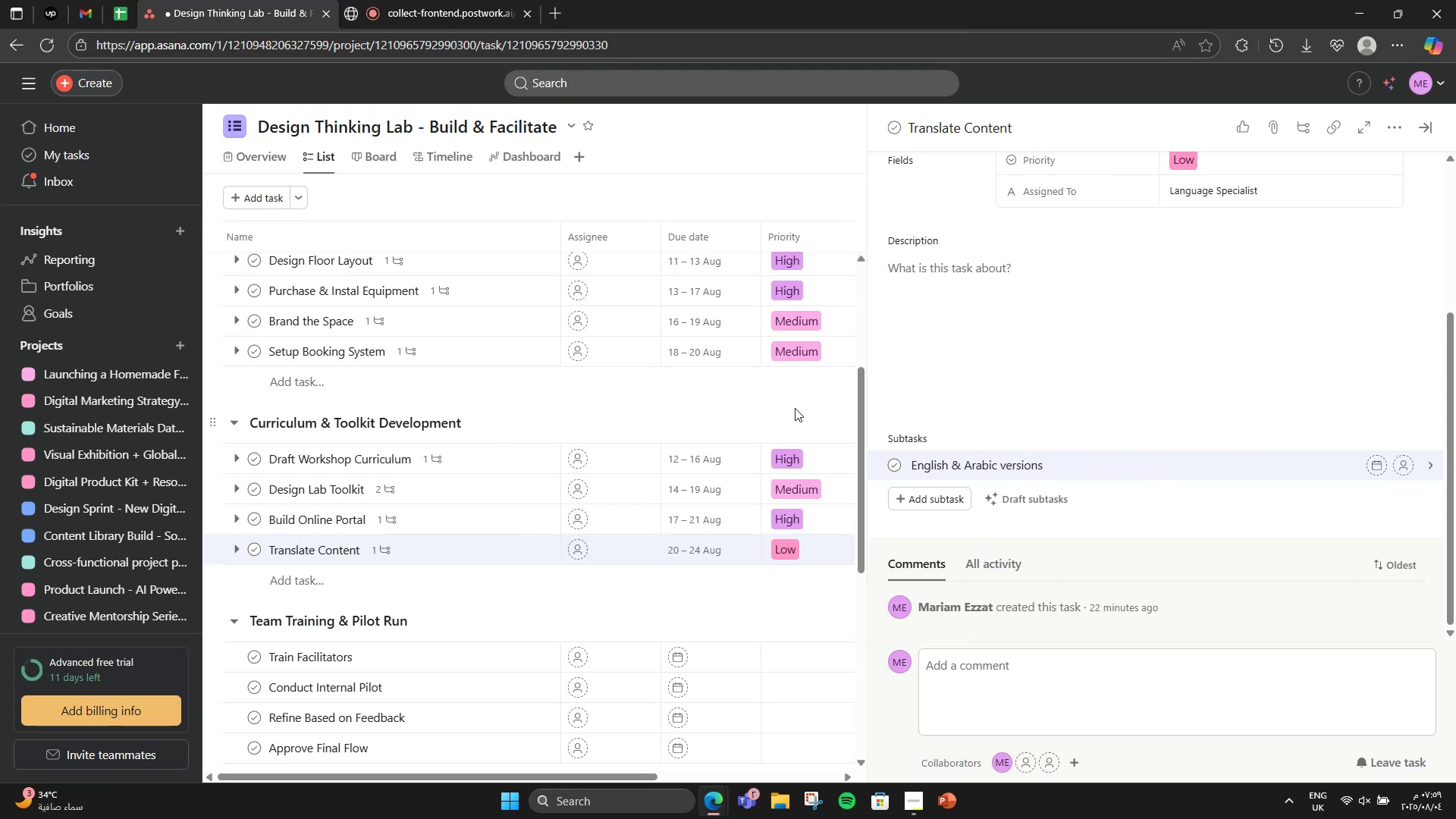 
left_click([795, 408])
 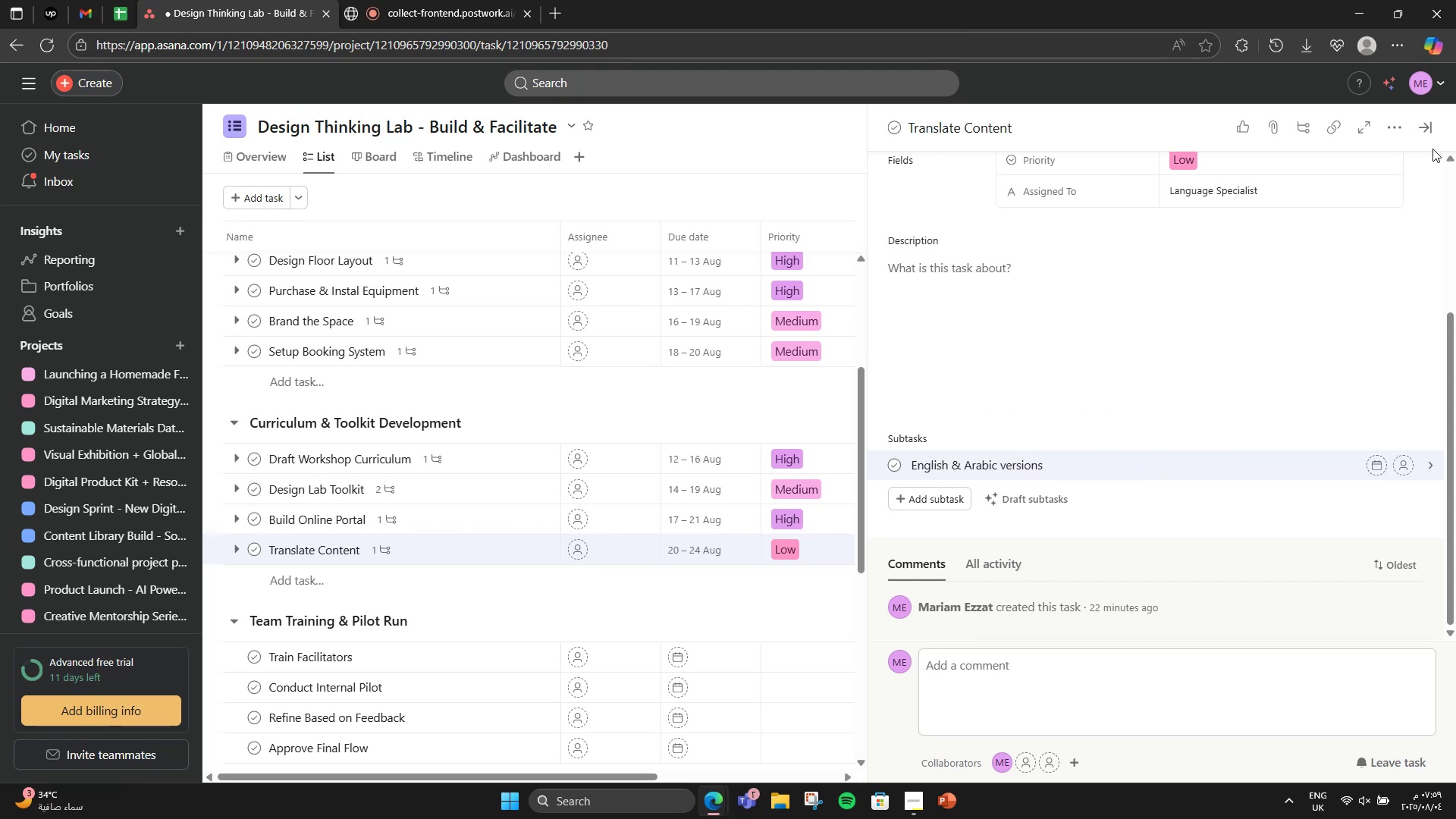 
left_click([1426, 132])
 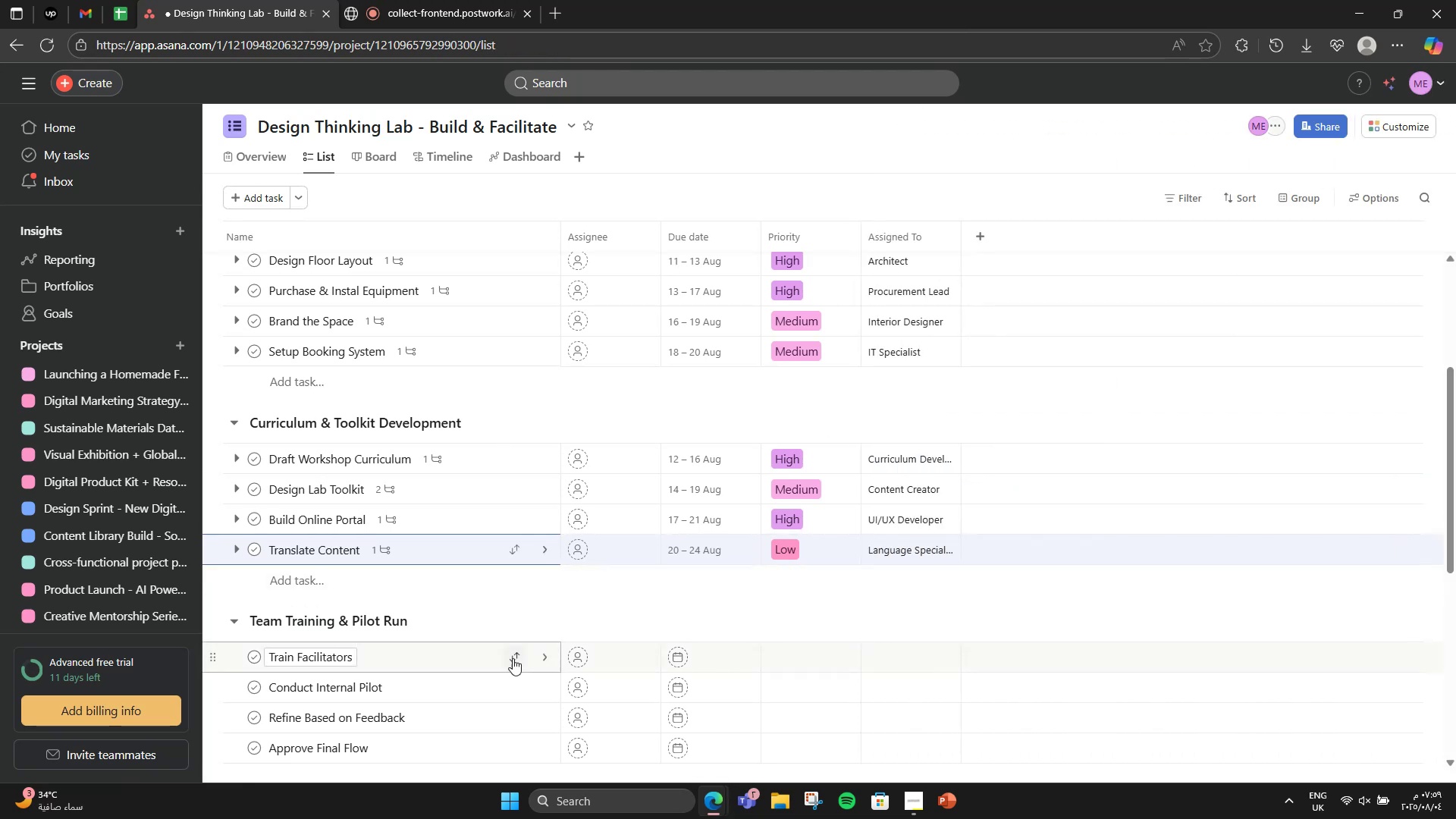 
scroll: coordinate [513, 658], scroll_direction: down, amount: 3.0
 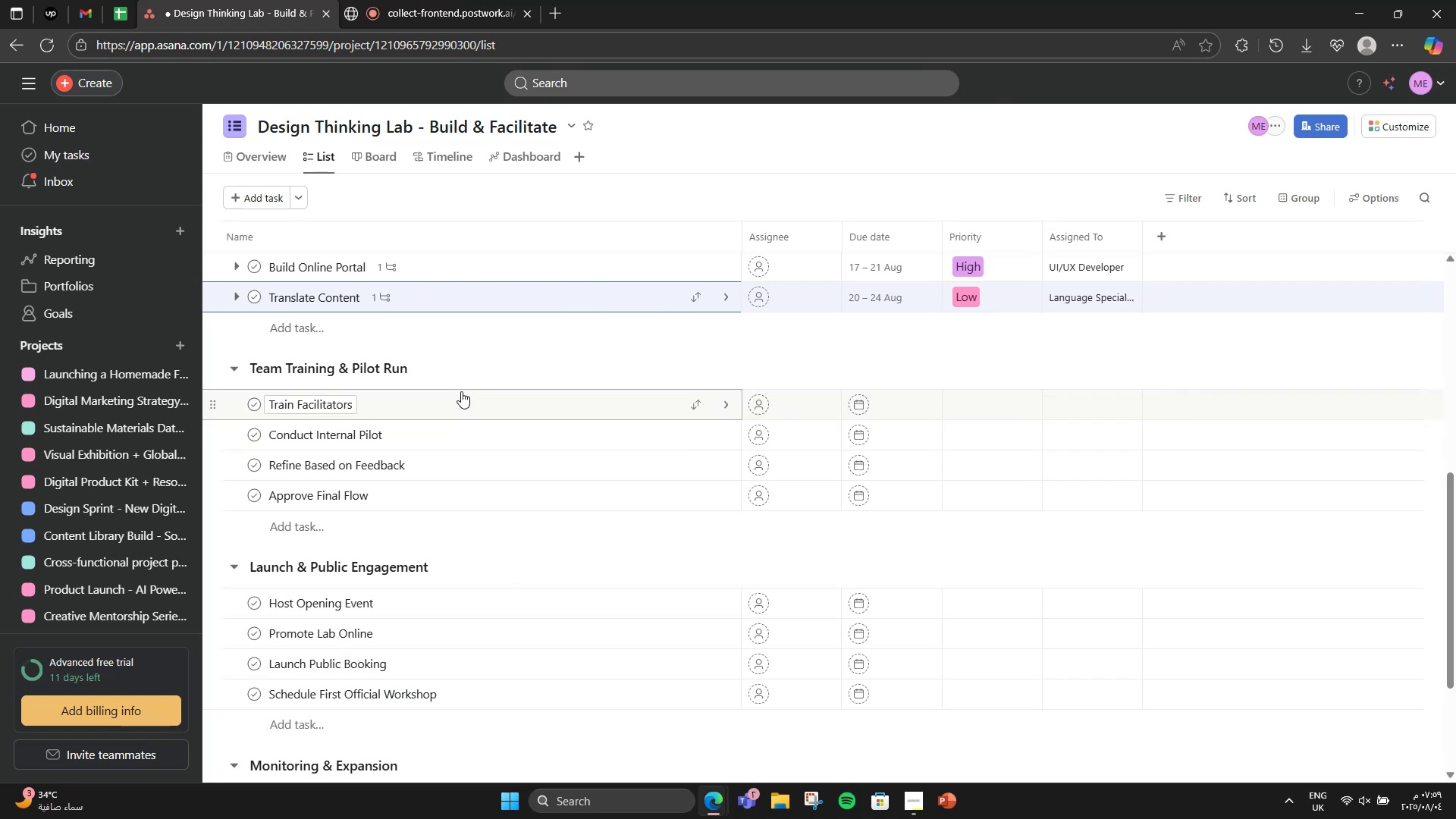 
left_click([461, 391])
 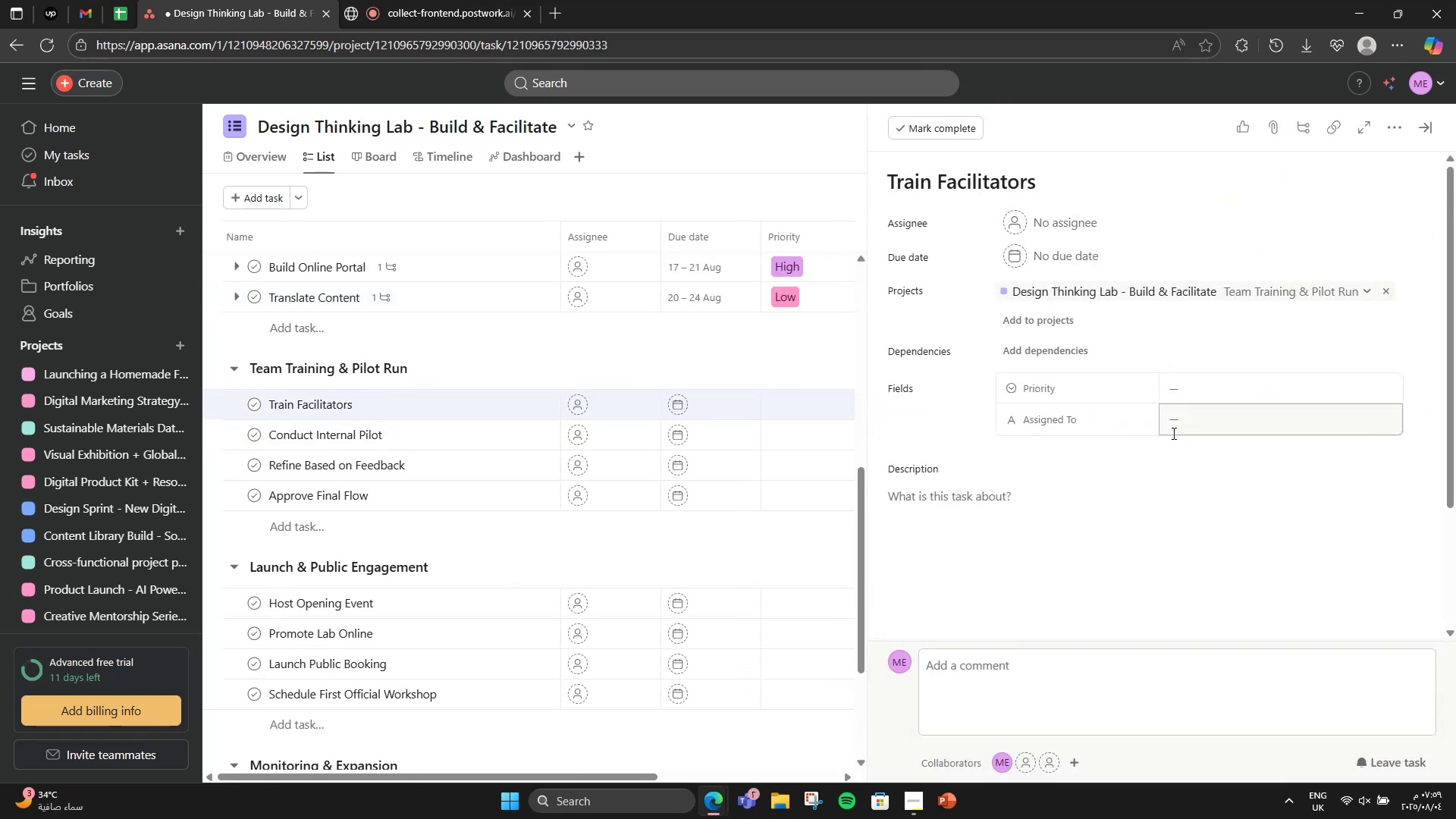 
wait(14.1)
 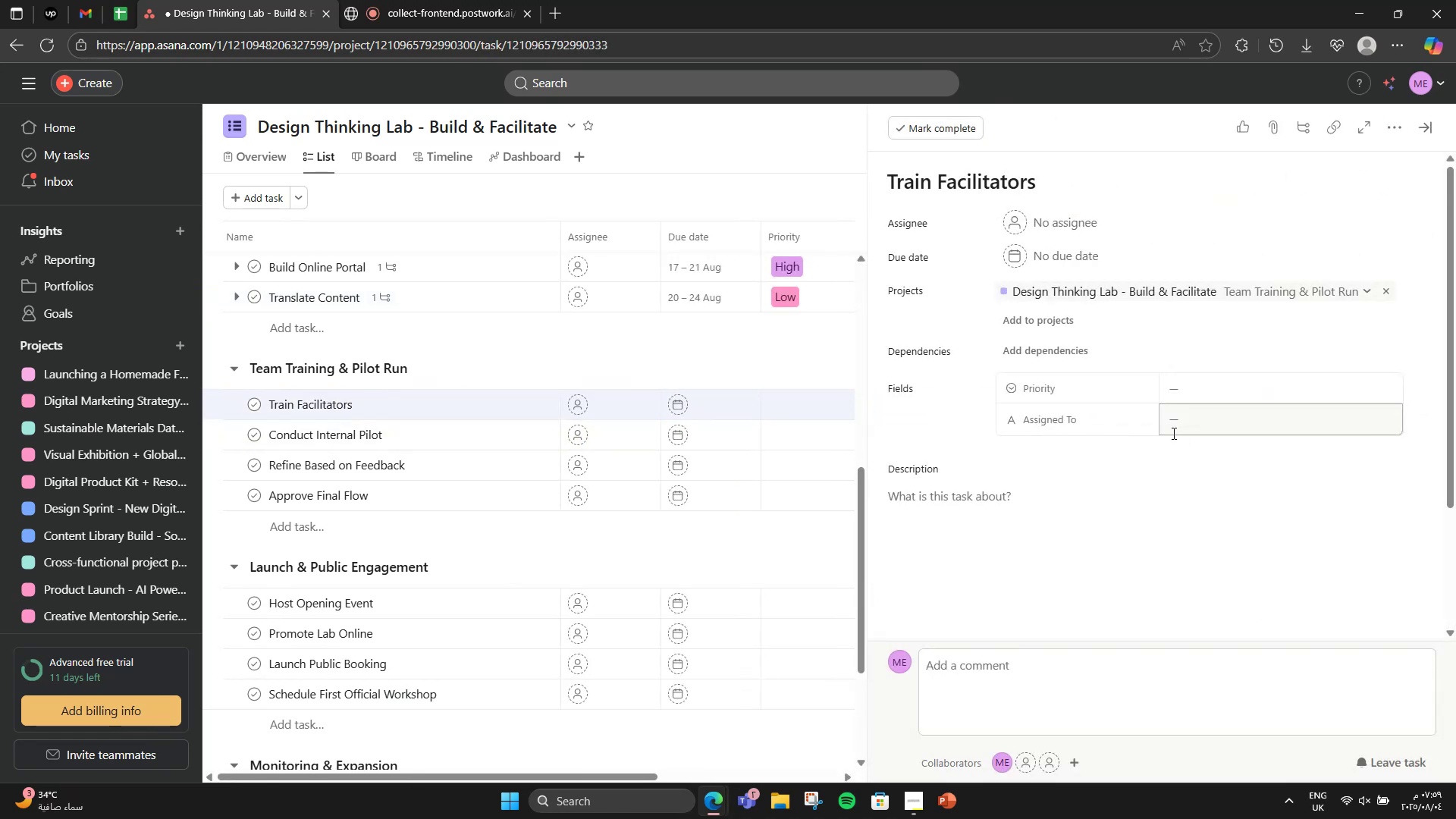 
left_click([795, 436])
 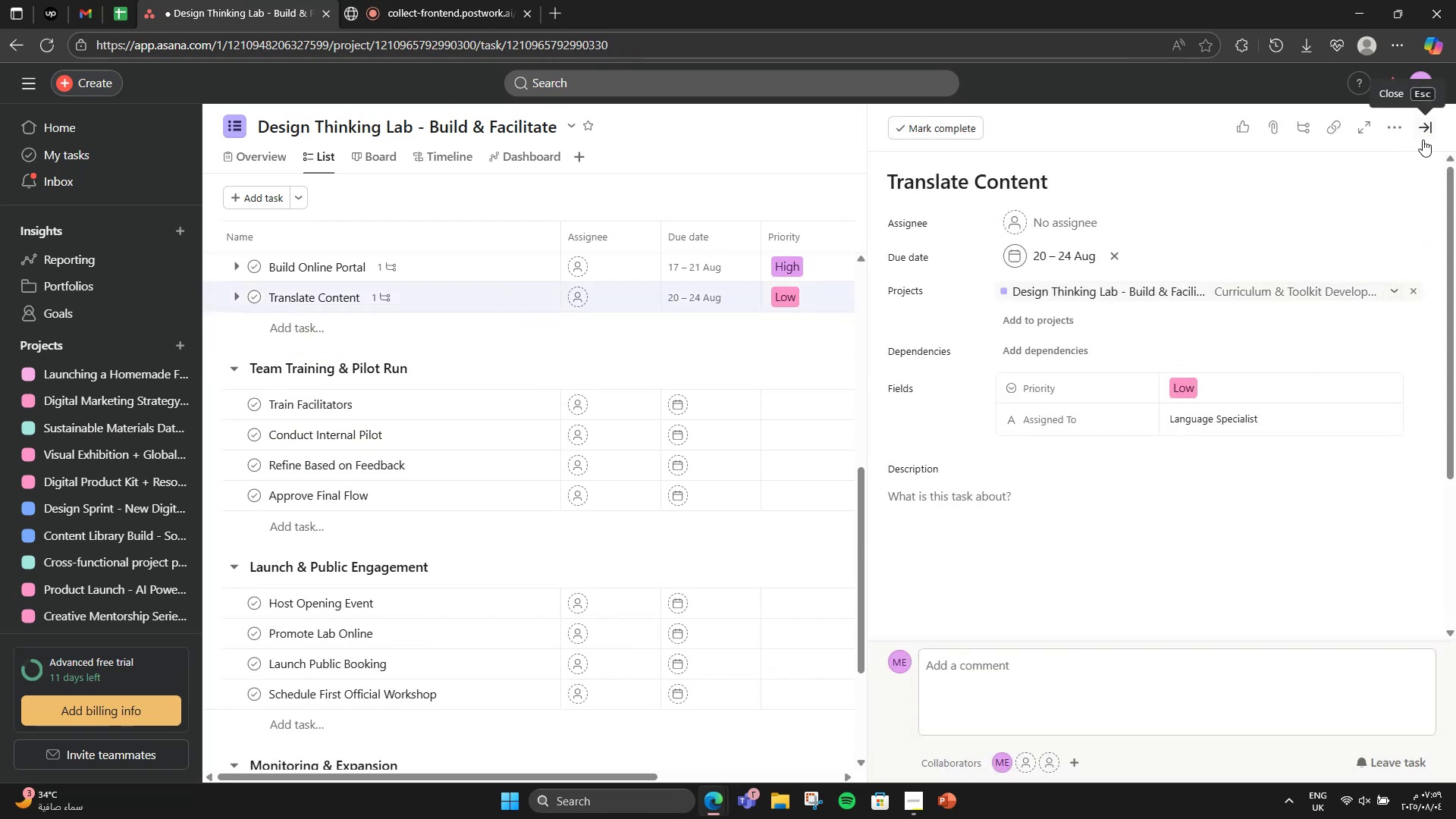 
left_click([792, 407])
 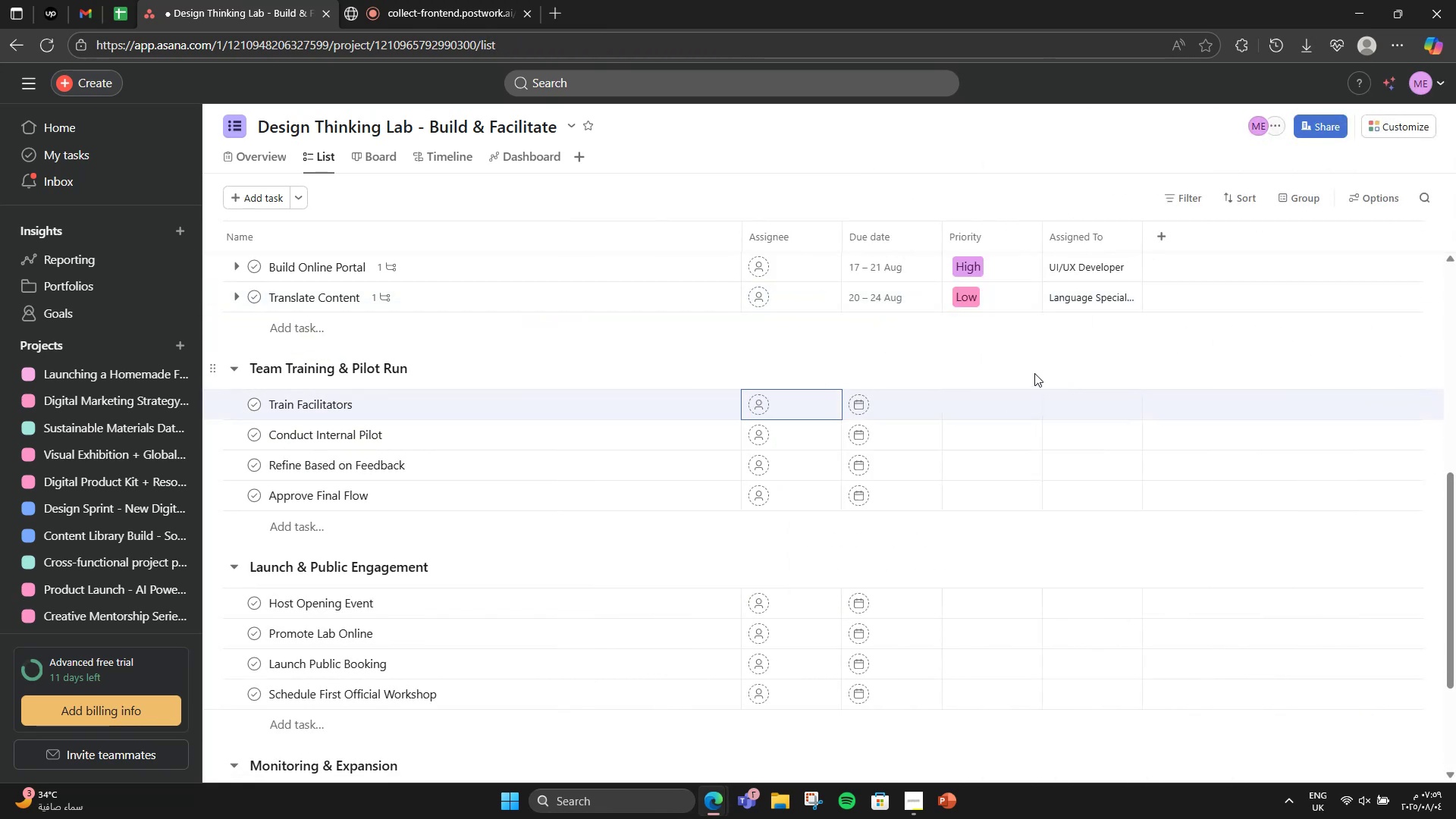 
double_click([996, 399])
 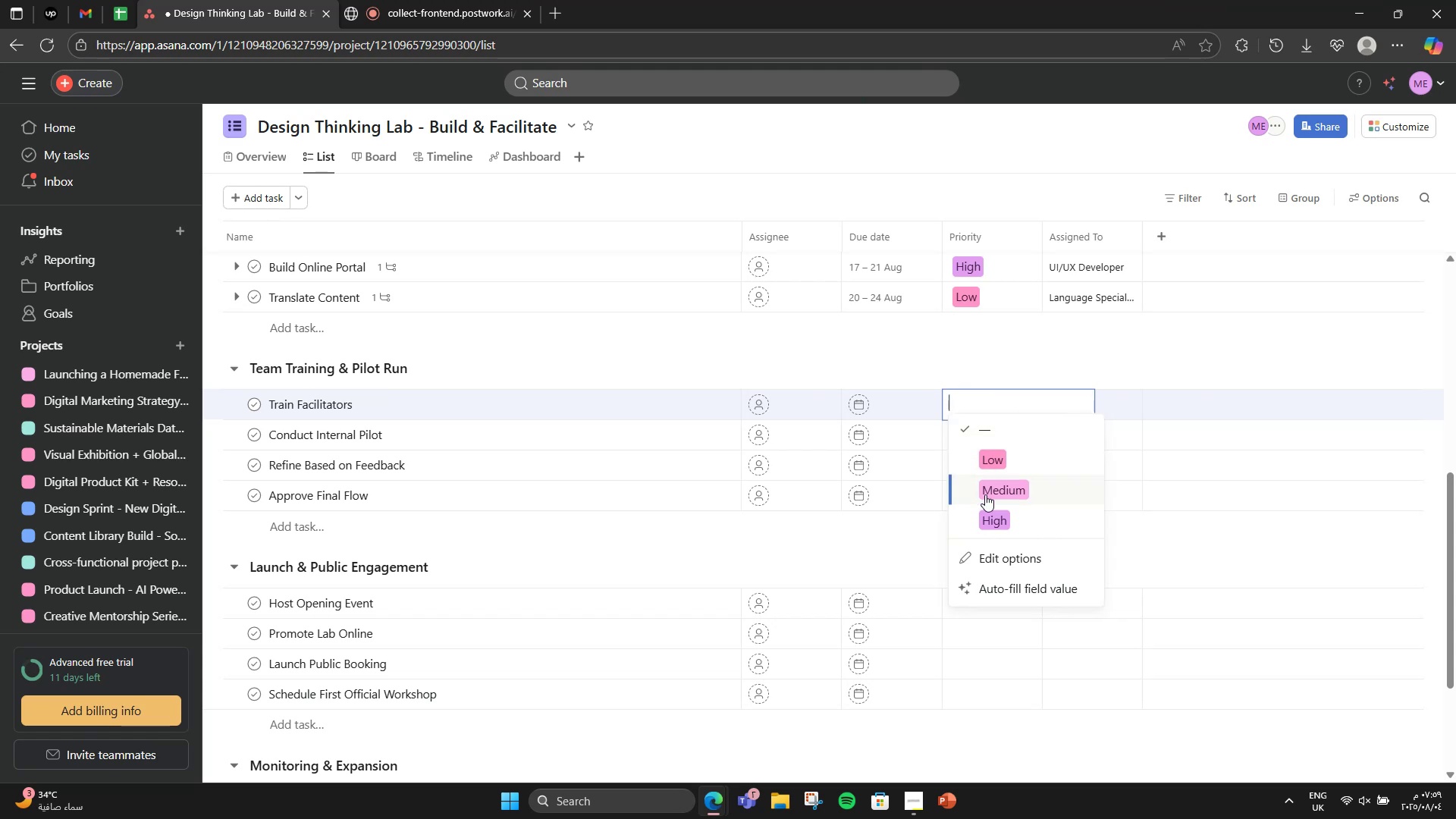 
left_click([1018, 516])
 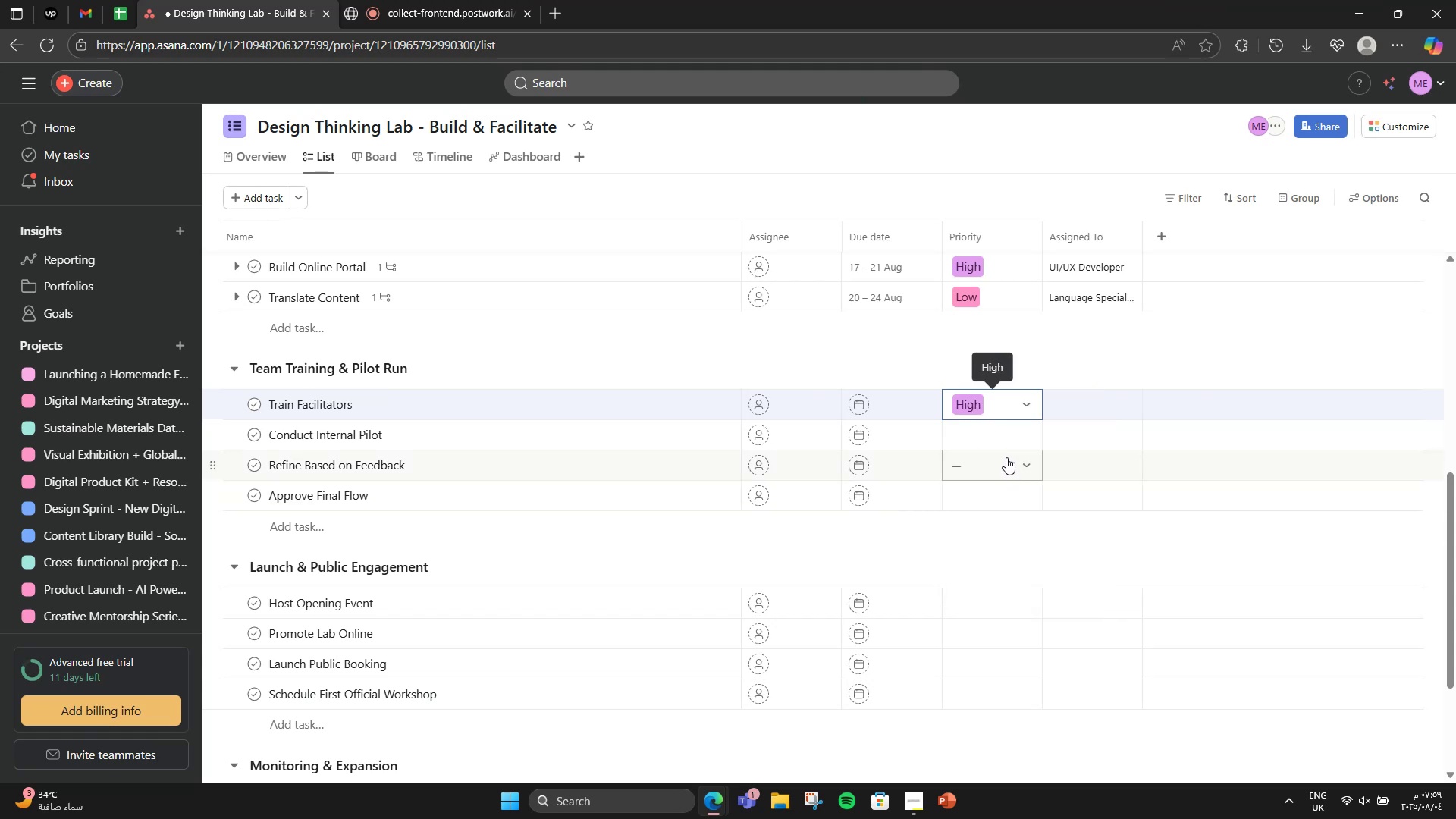 
left_click([1002, 442])
 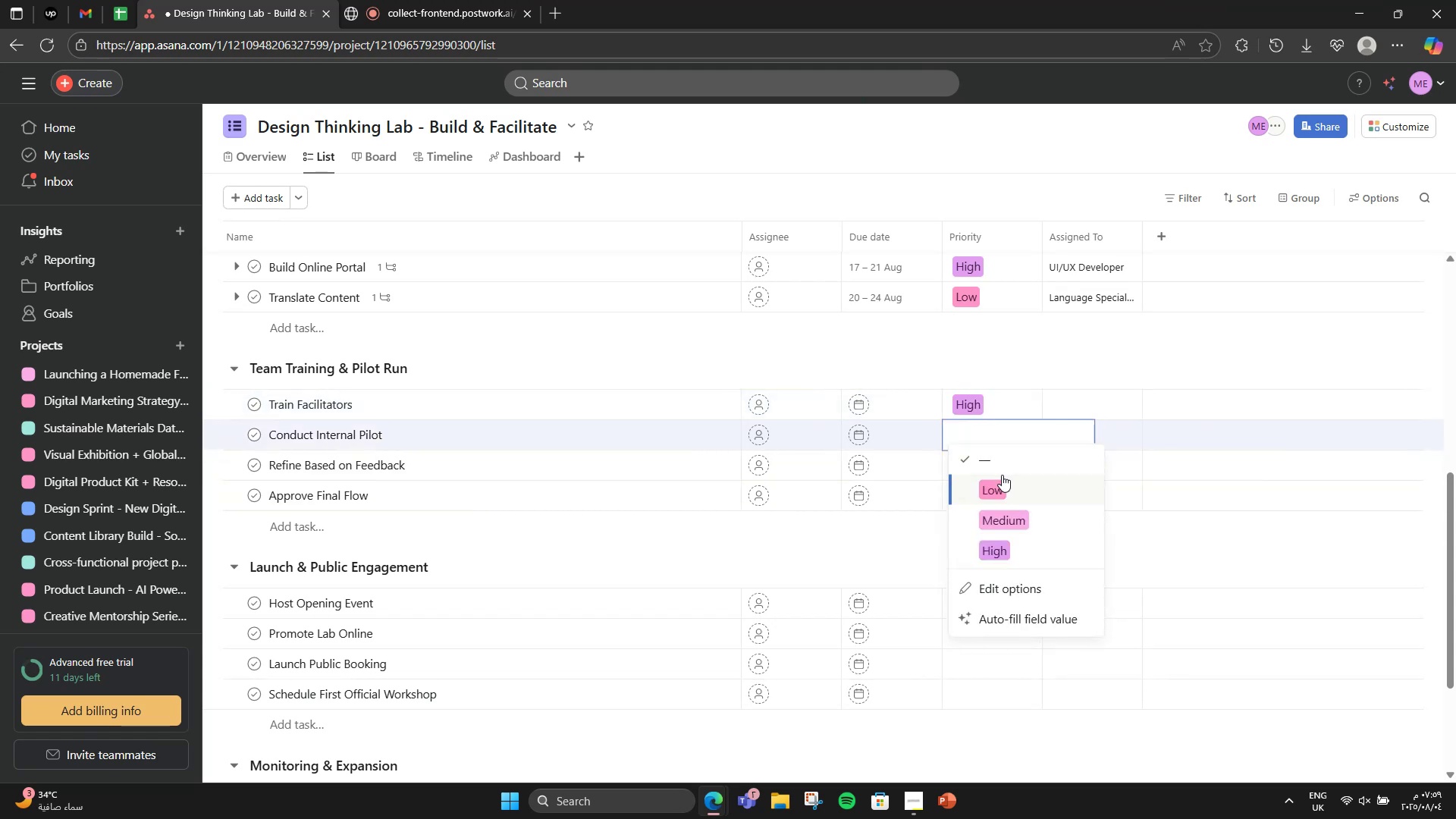 
left_click([993, 522])
 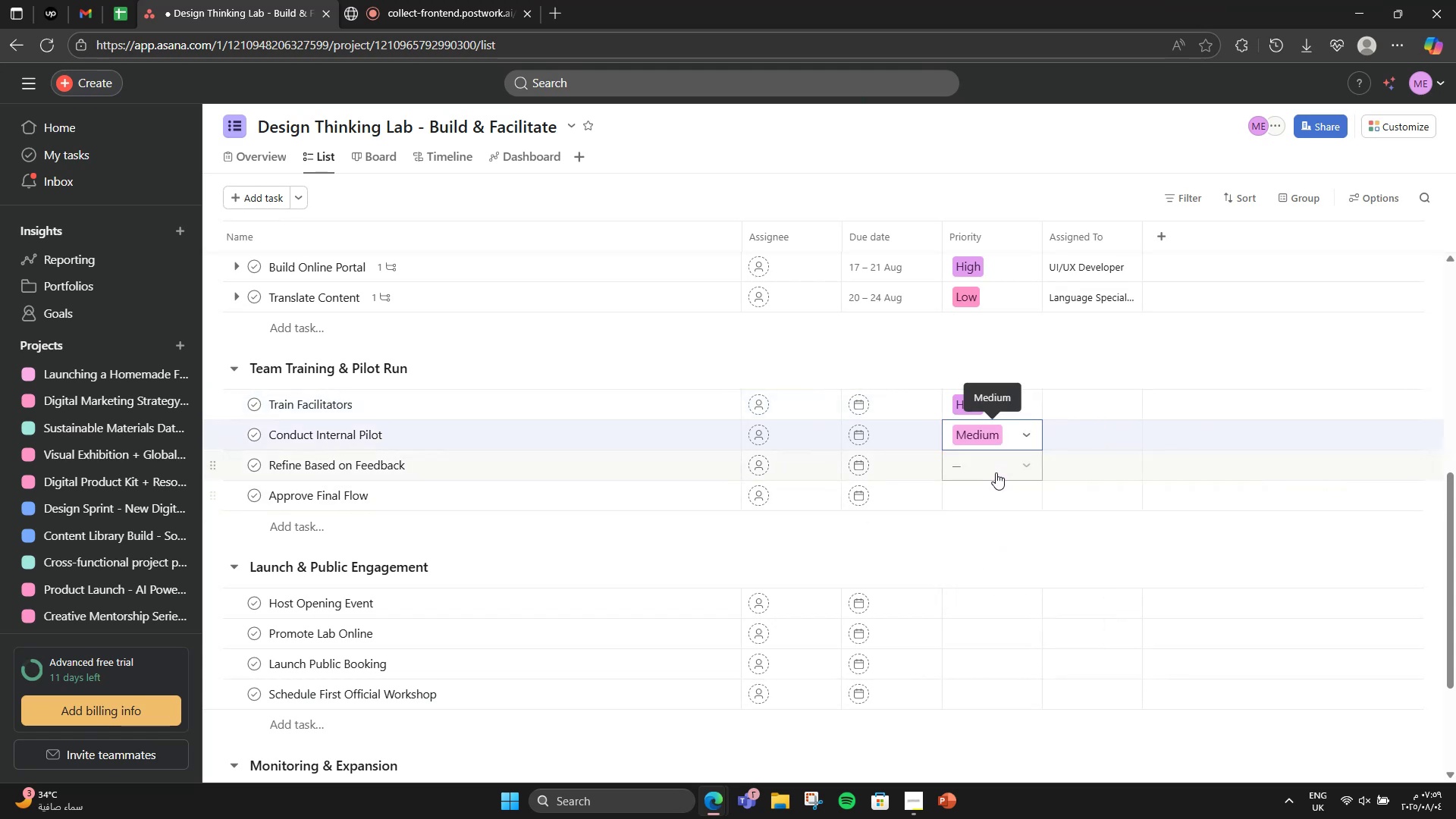 
double_click([997, 469])
 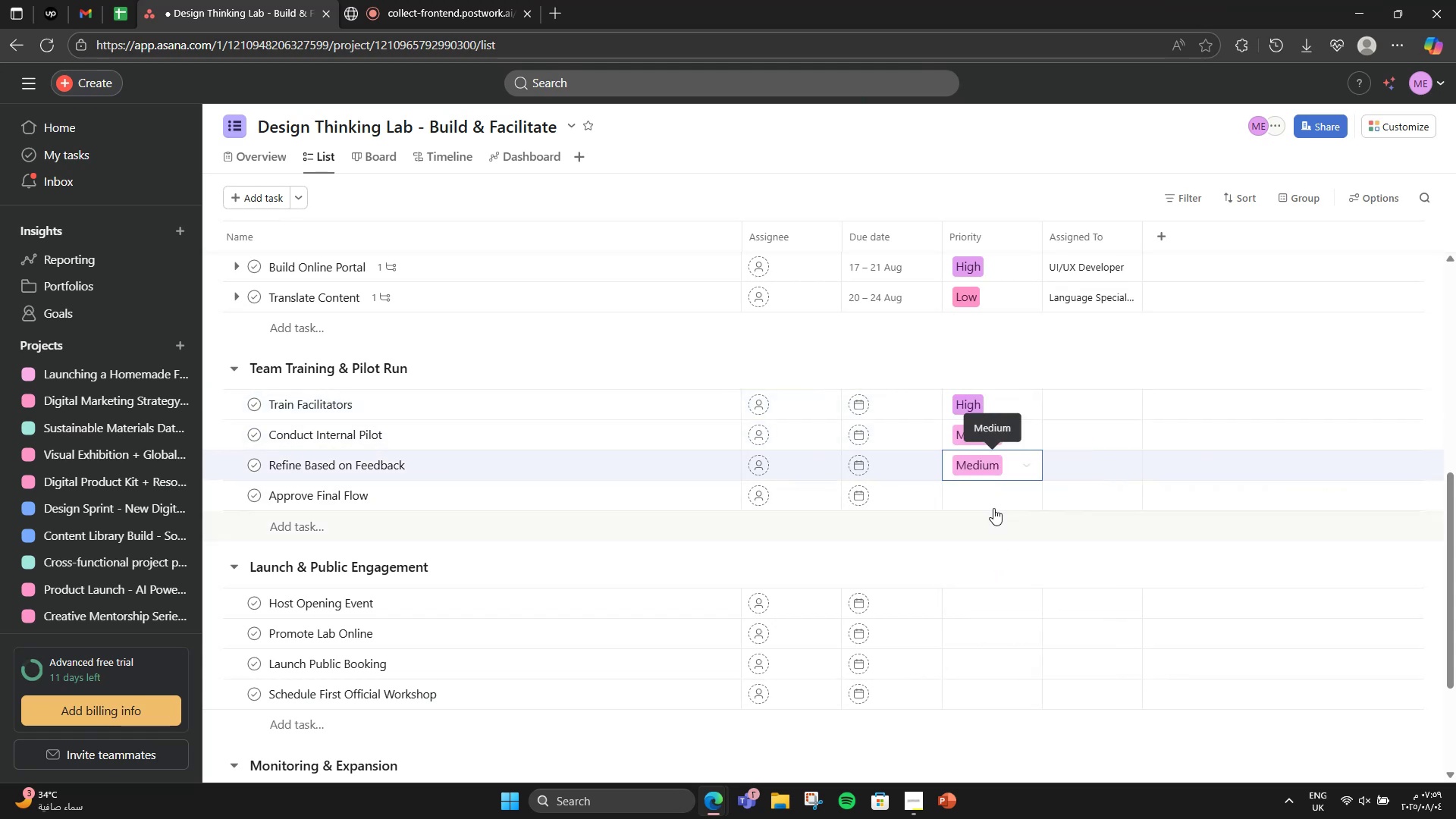 
double_click([984, 476])
 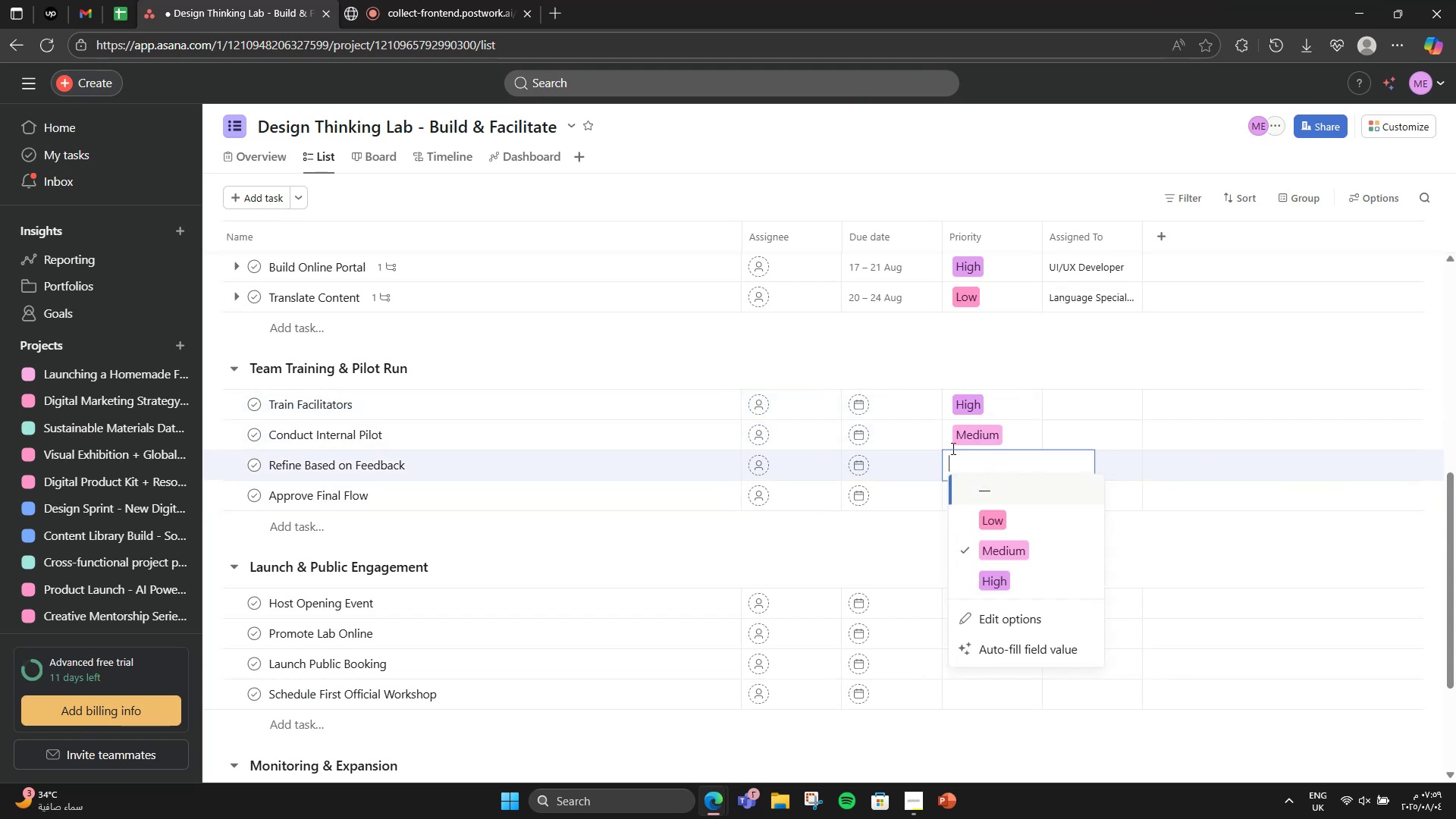 
left_click([949, 350])
 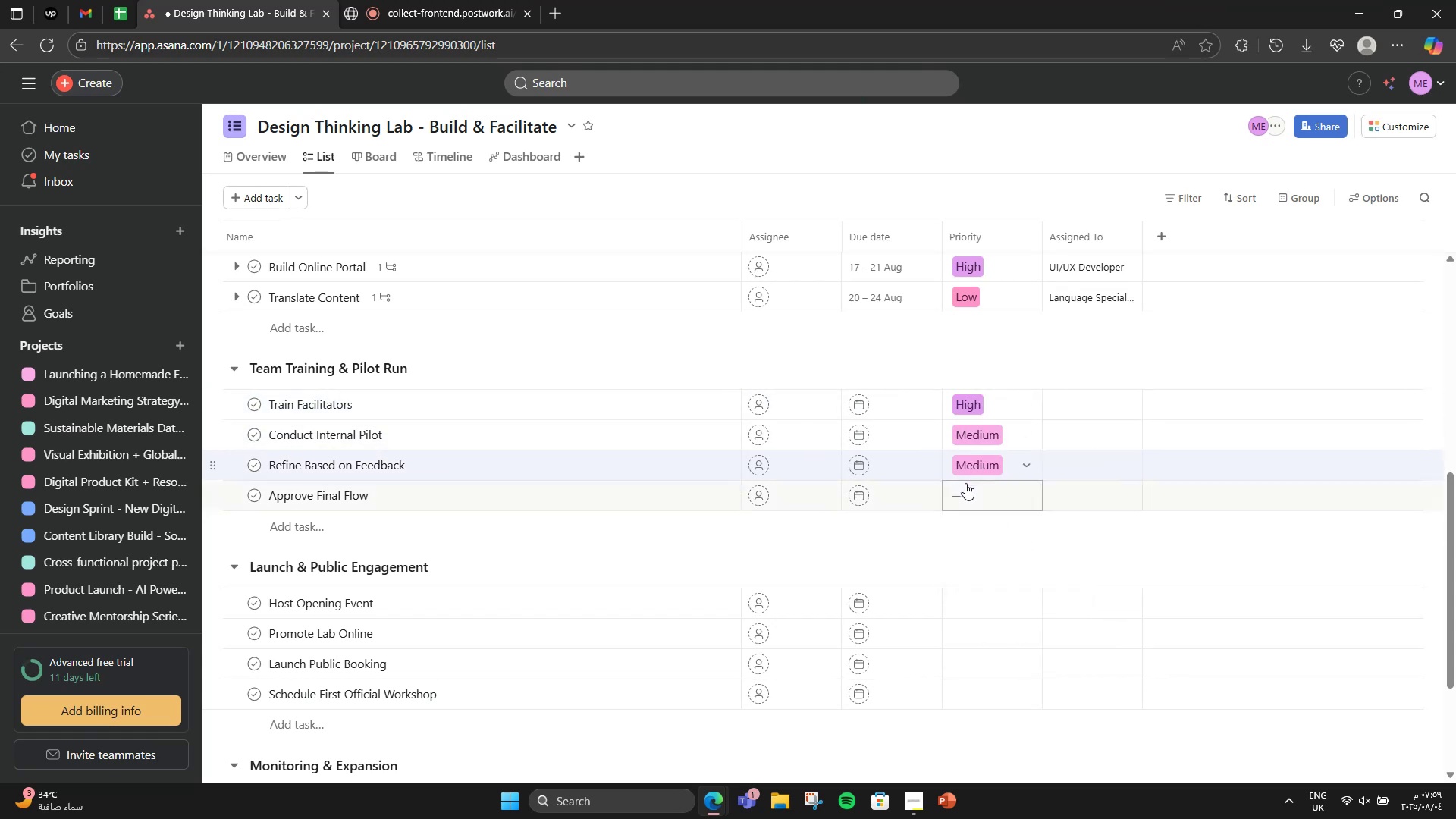 
left_click([973, 488])
 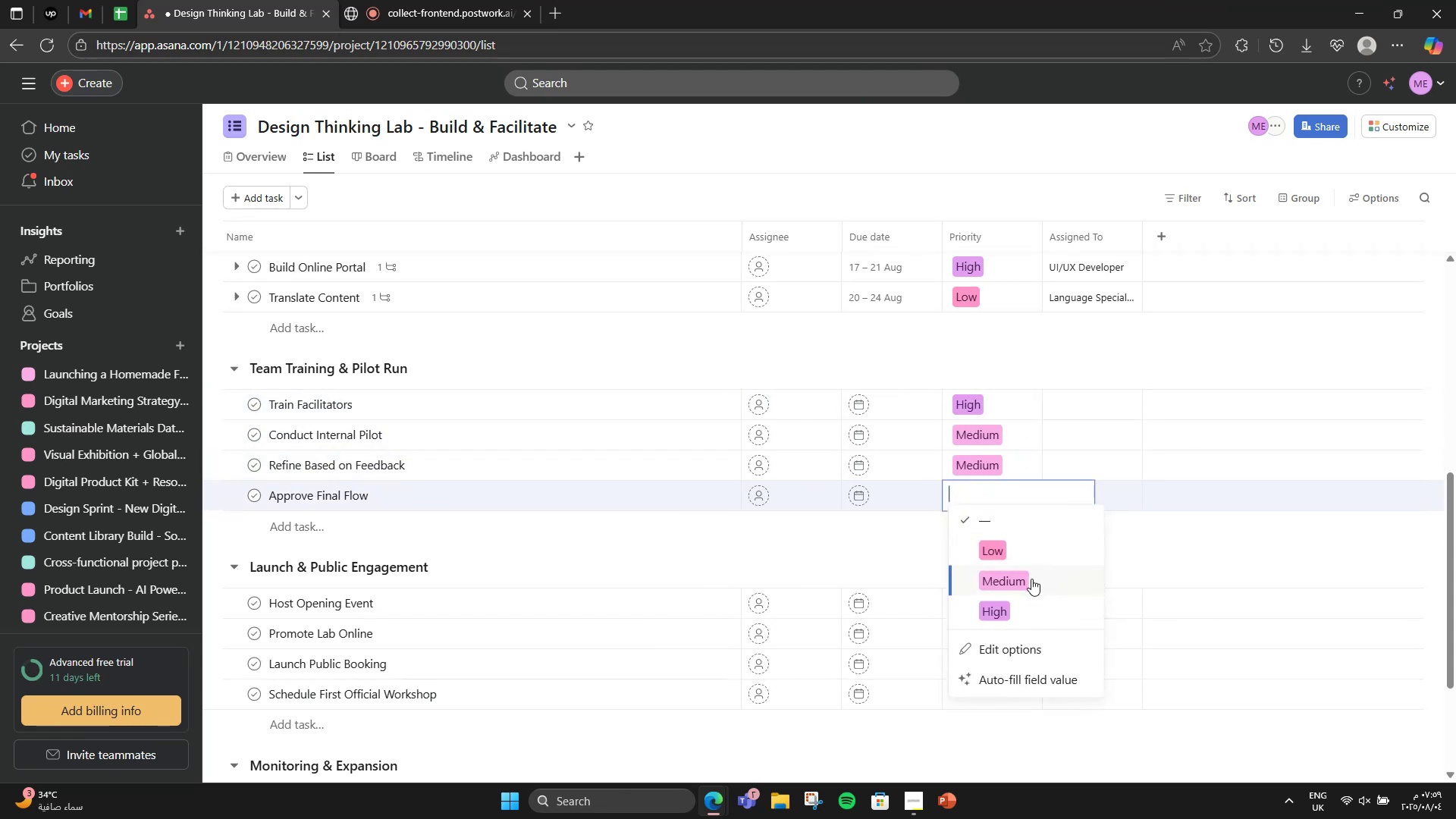 
left_click([984, 604])
 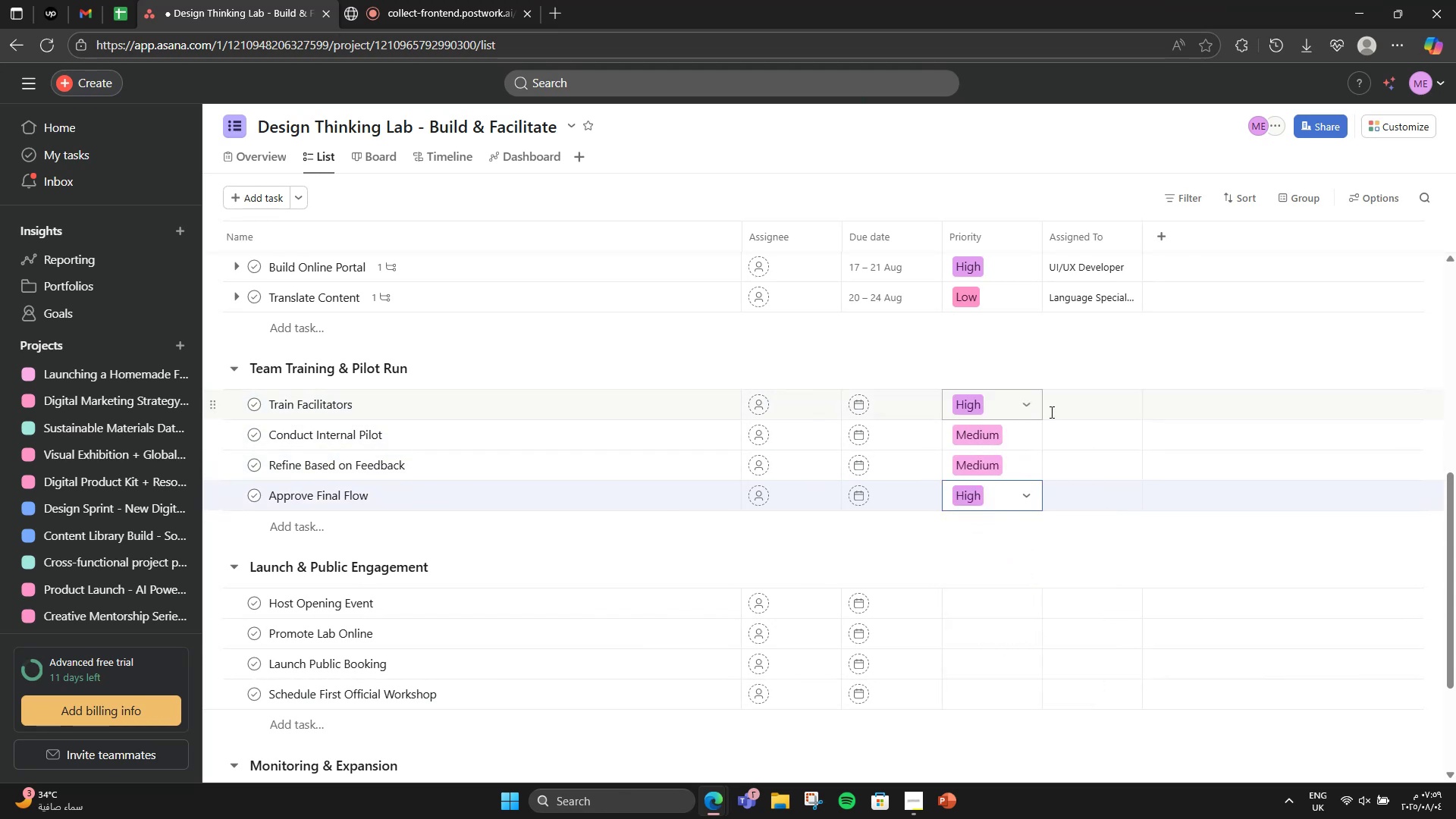 
left_click([1056, 411])
 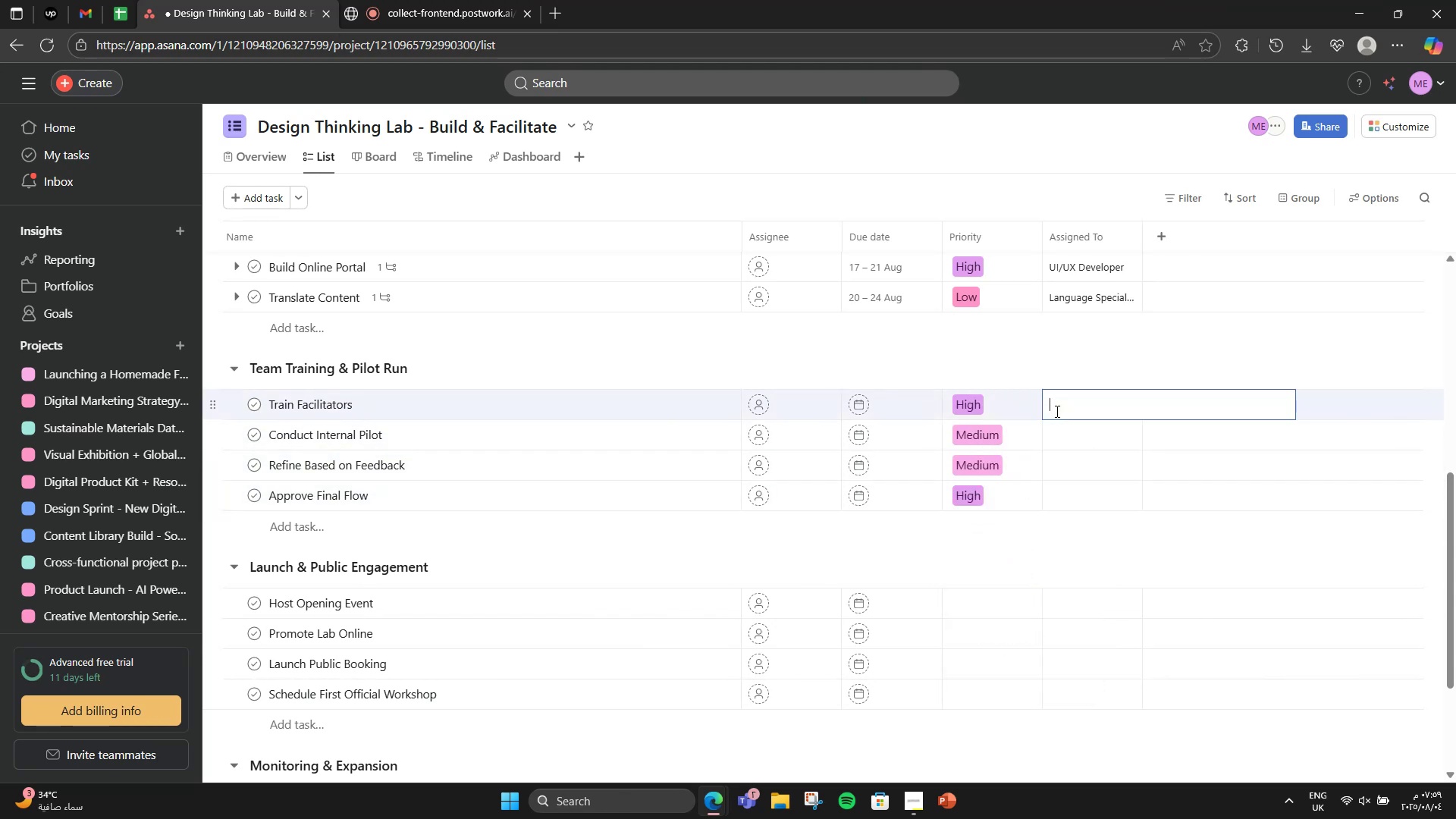 
type(l)
key(Backspace)
type(Lead Facilitator)
 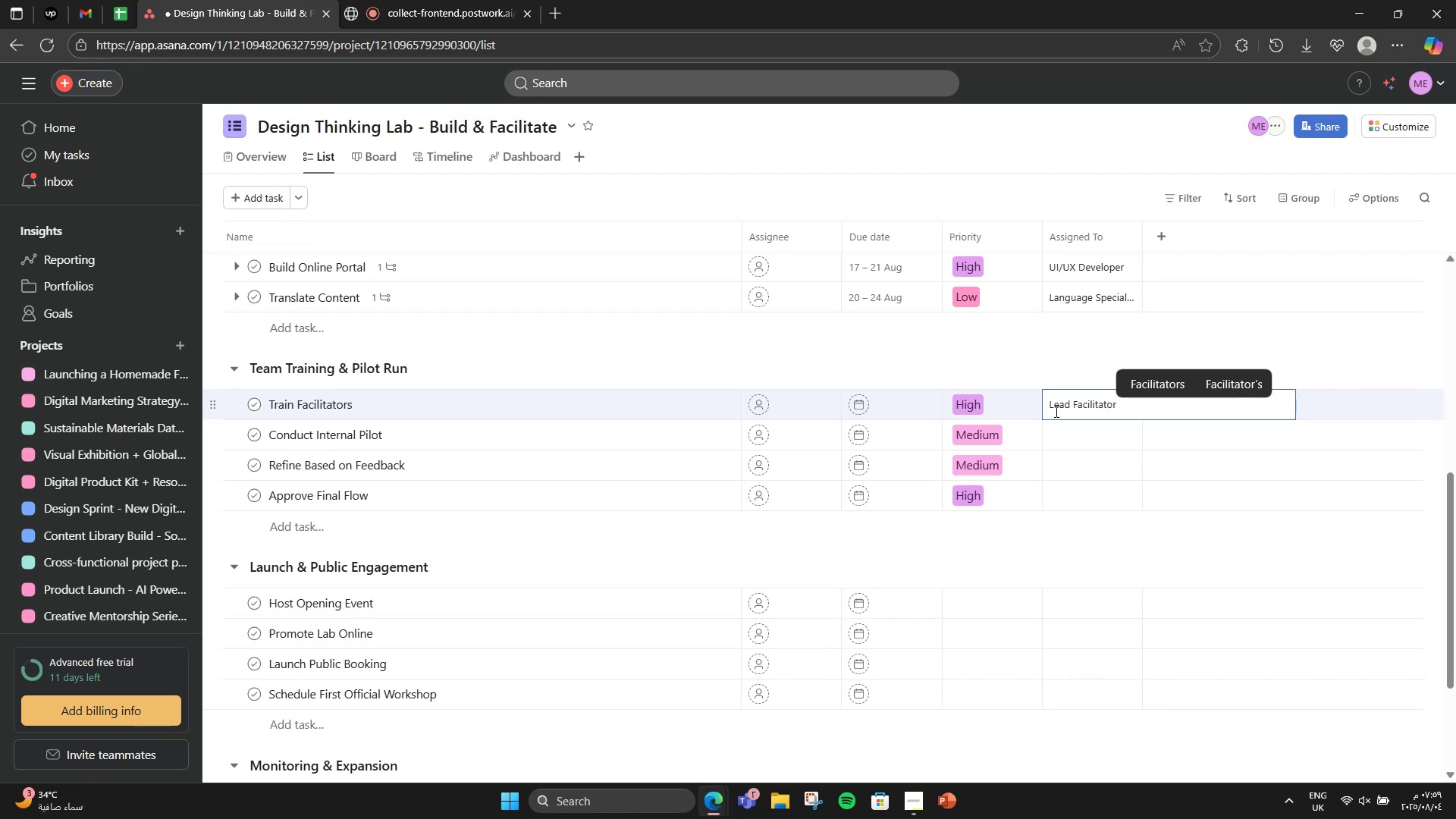 
key(Enter)
 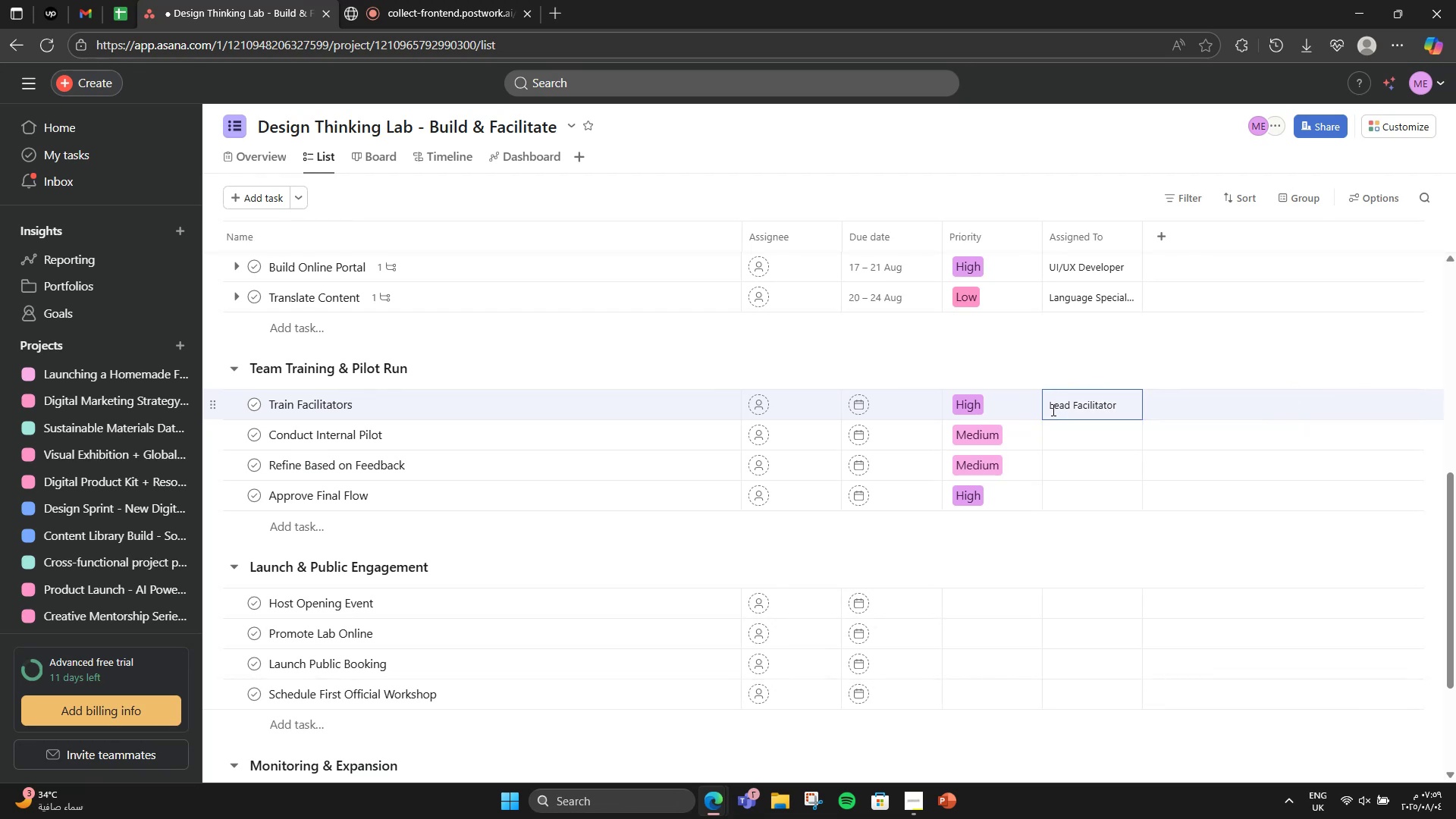 
left_click([1065, 442])
 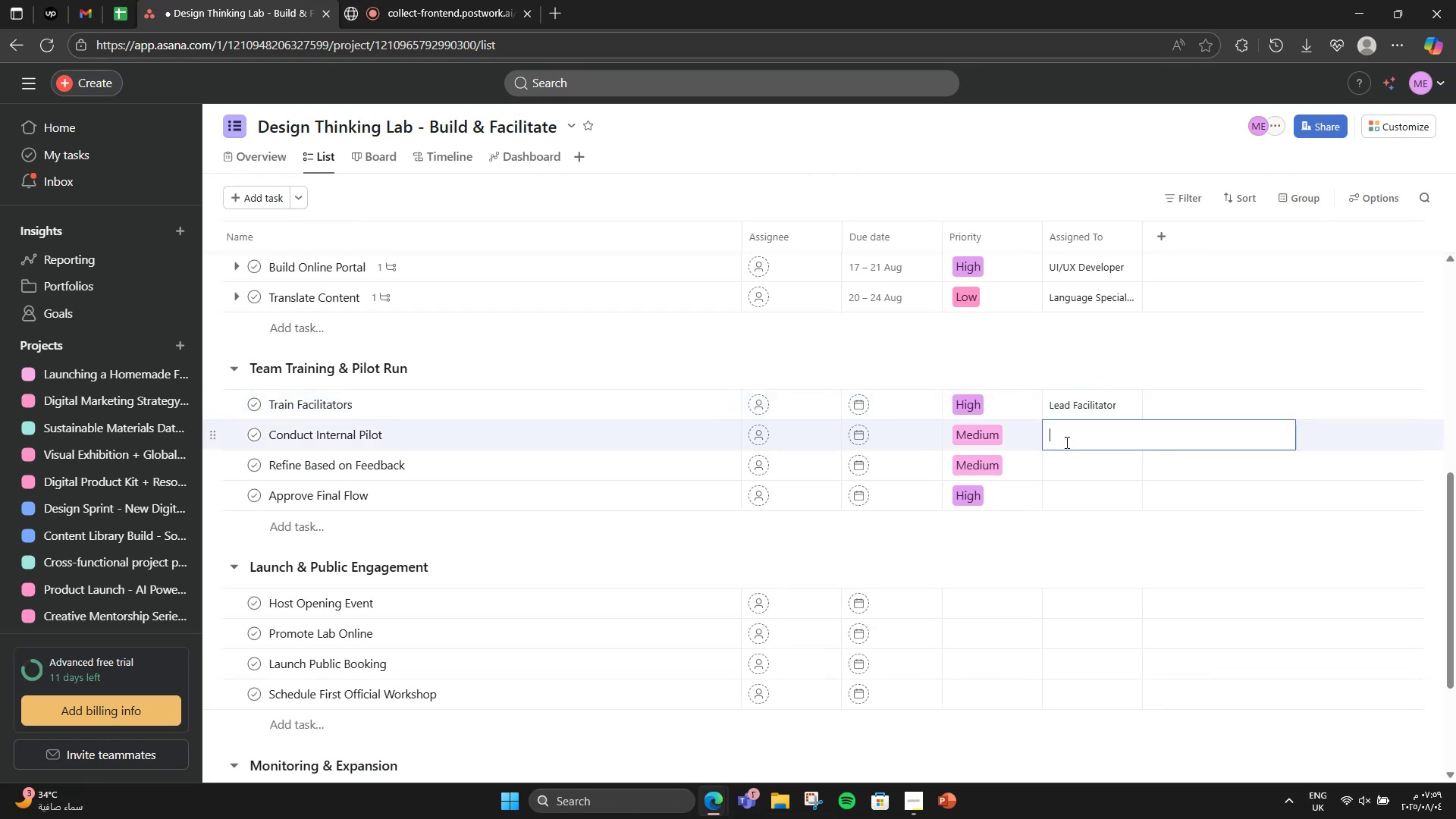 
type(Project Manager)
 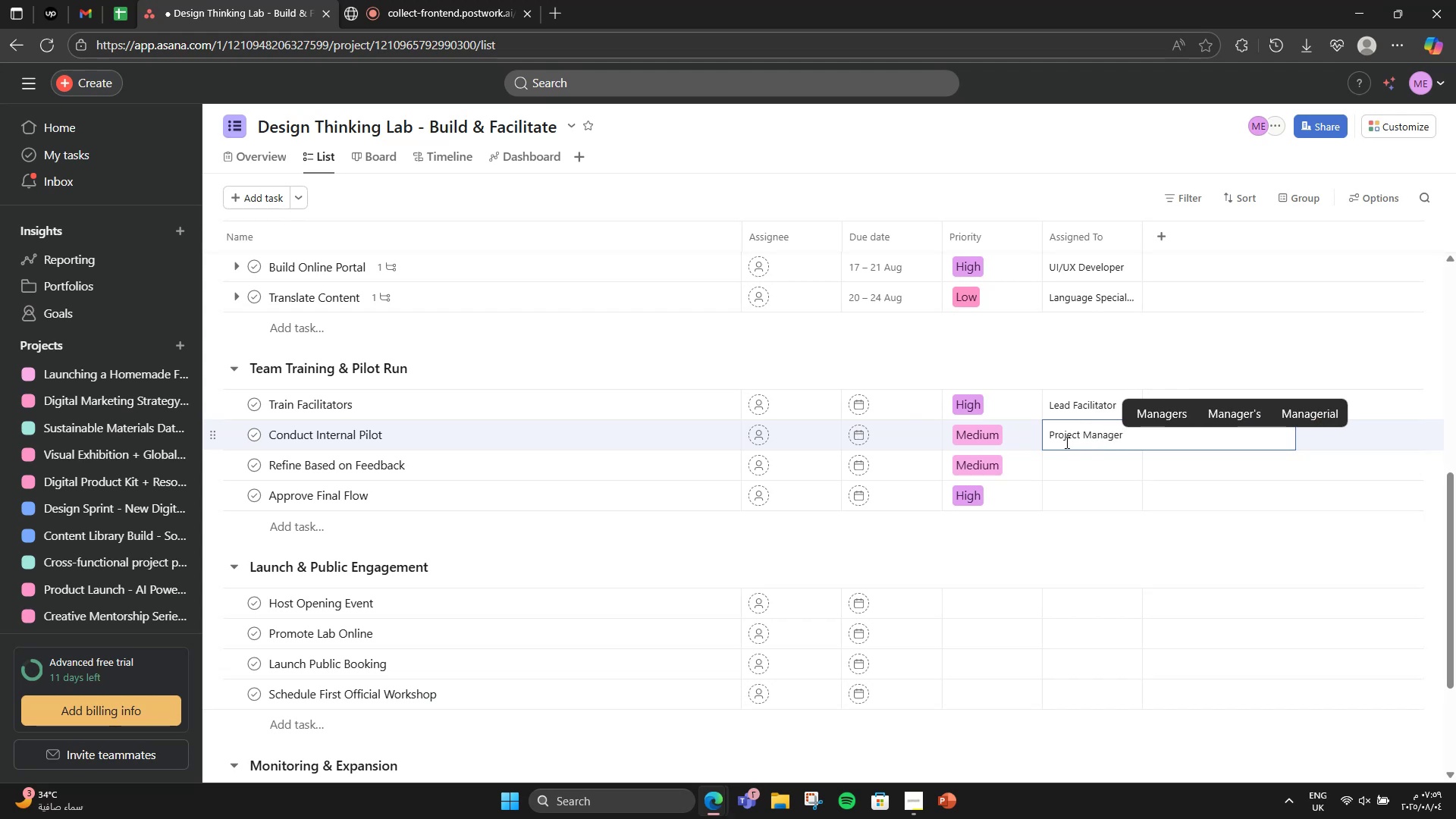 
left_click([1057, 457])
 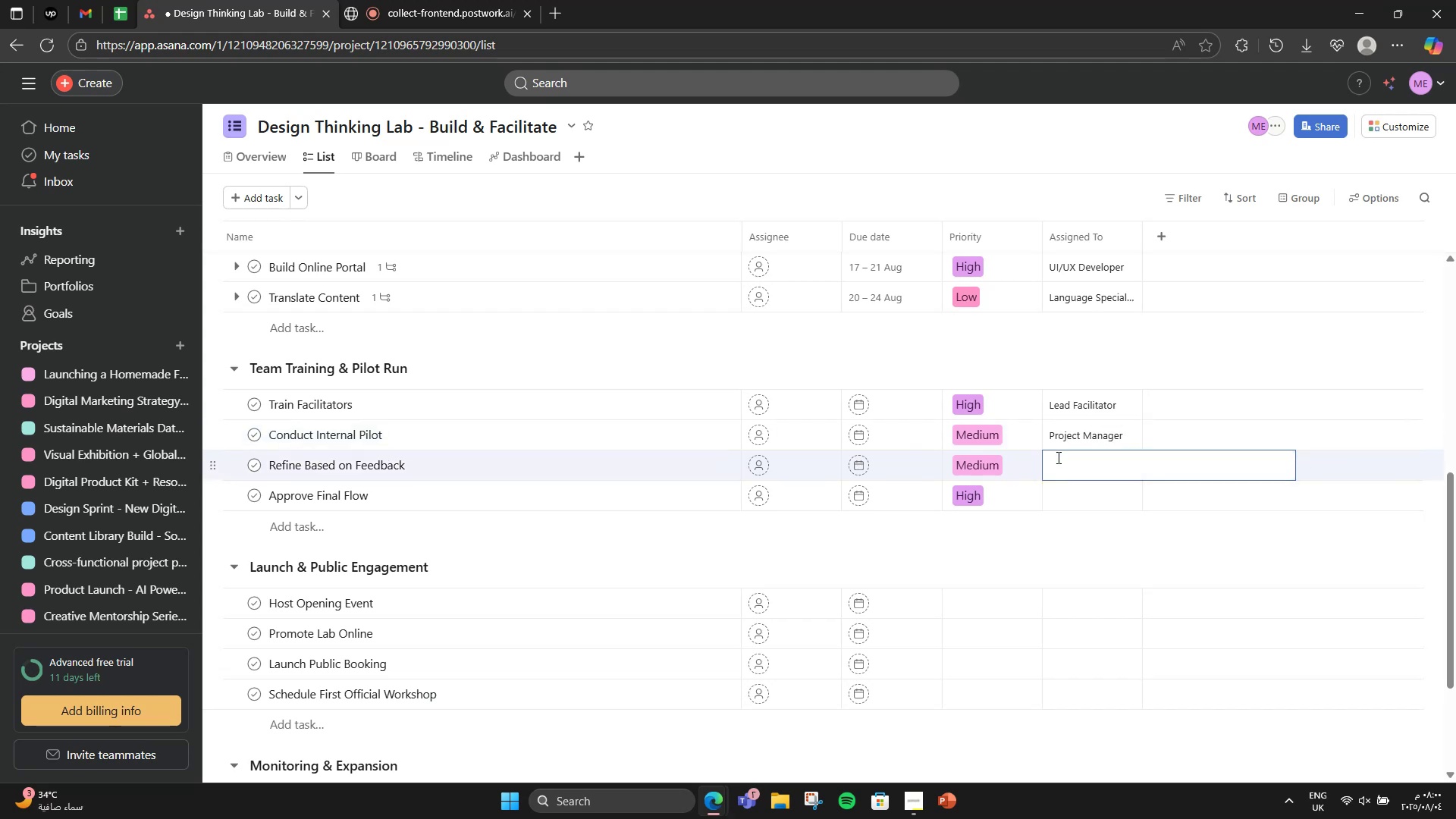 
type(Curriculum Developer)
 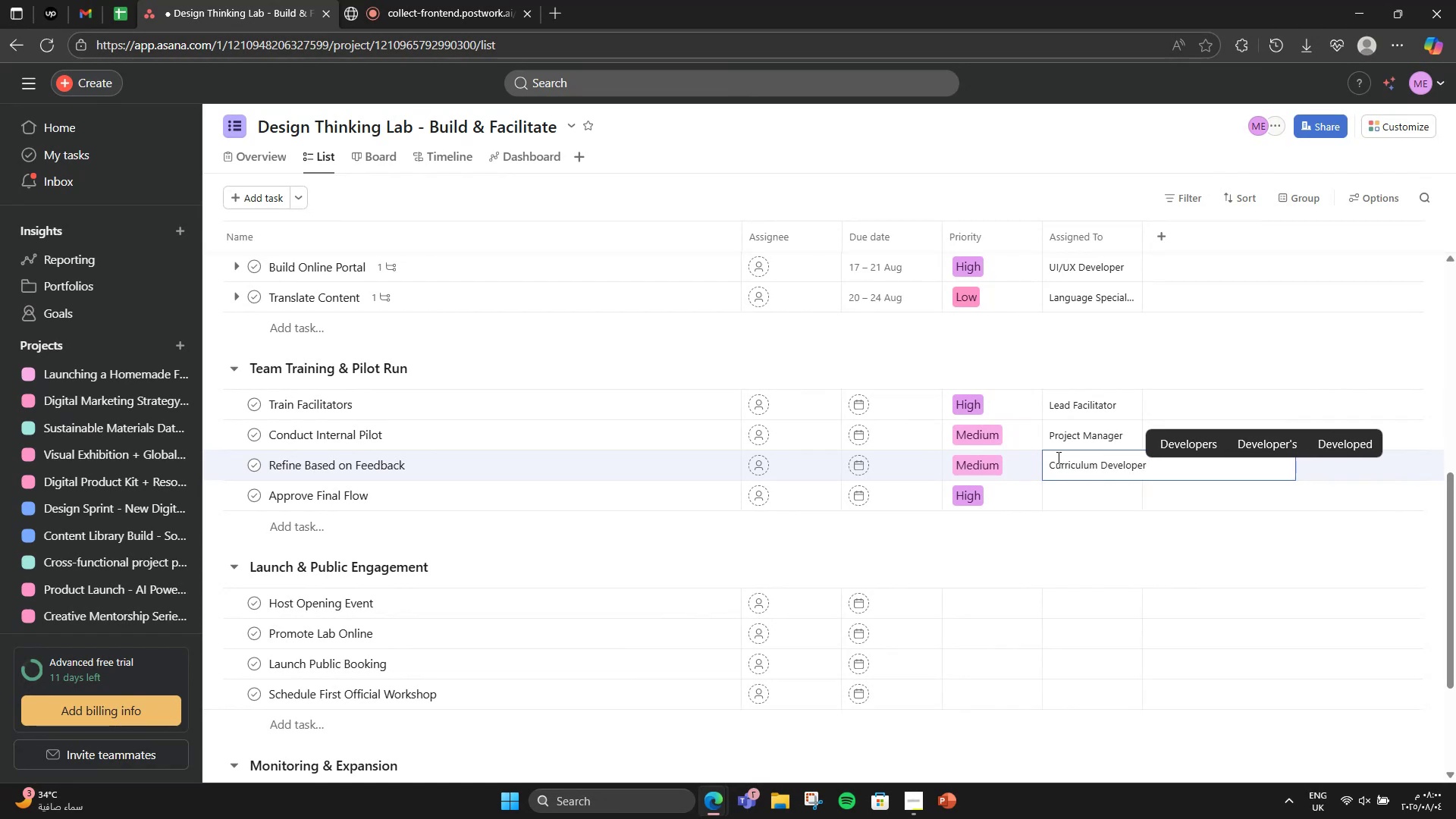 
left_click([1070, 480])
 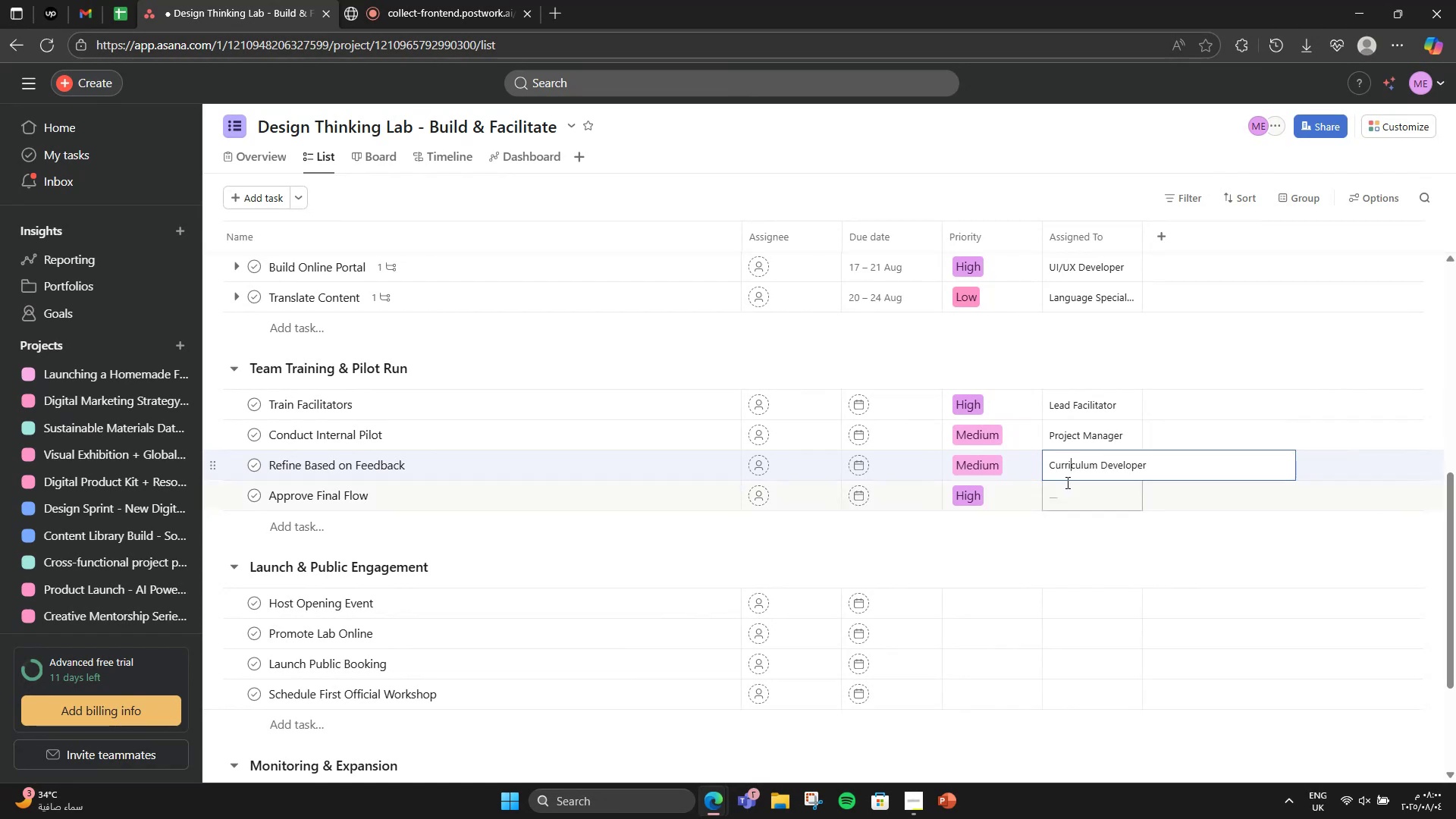 
left_click([1062, 486])
 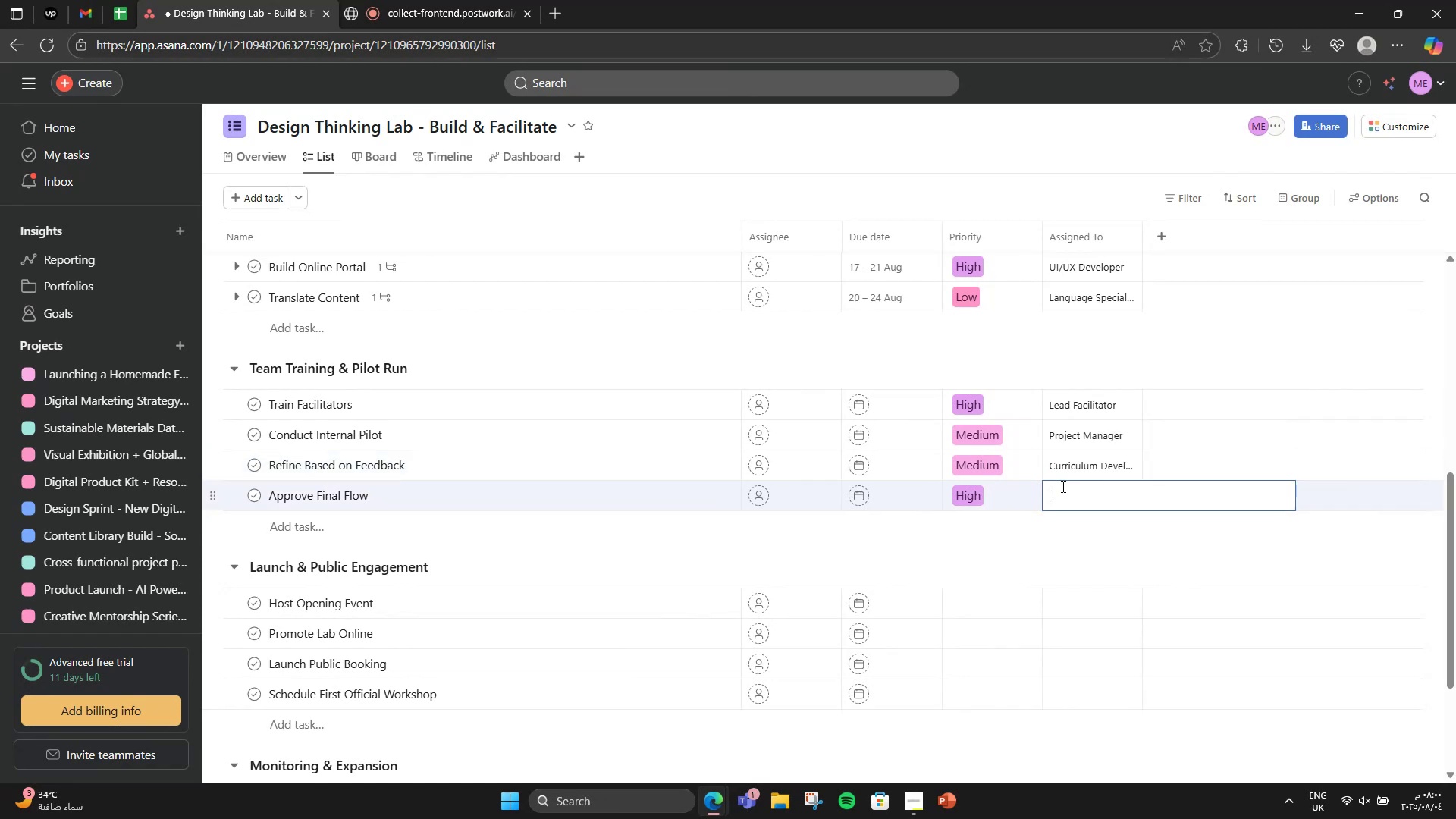 
type(Project Director)
 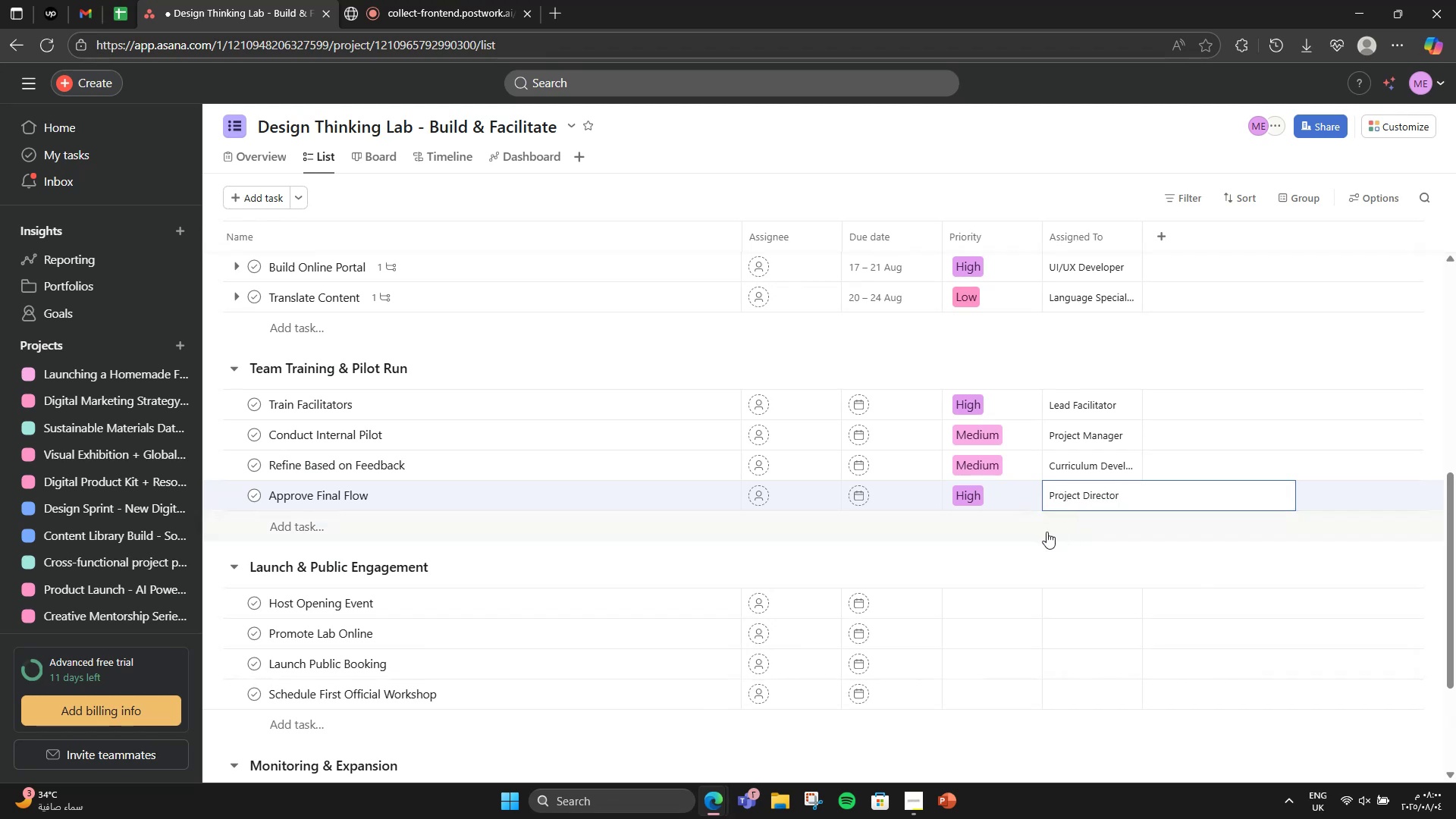 
left_click([1007, 548])
 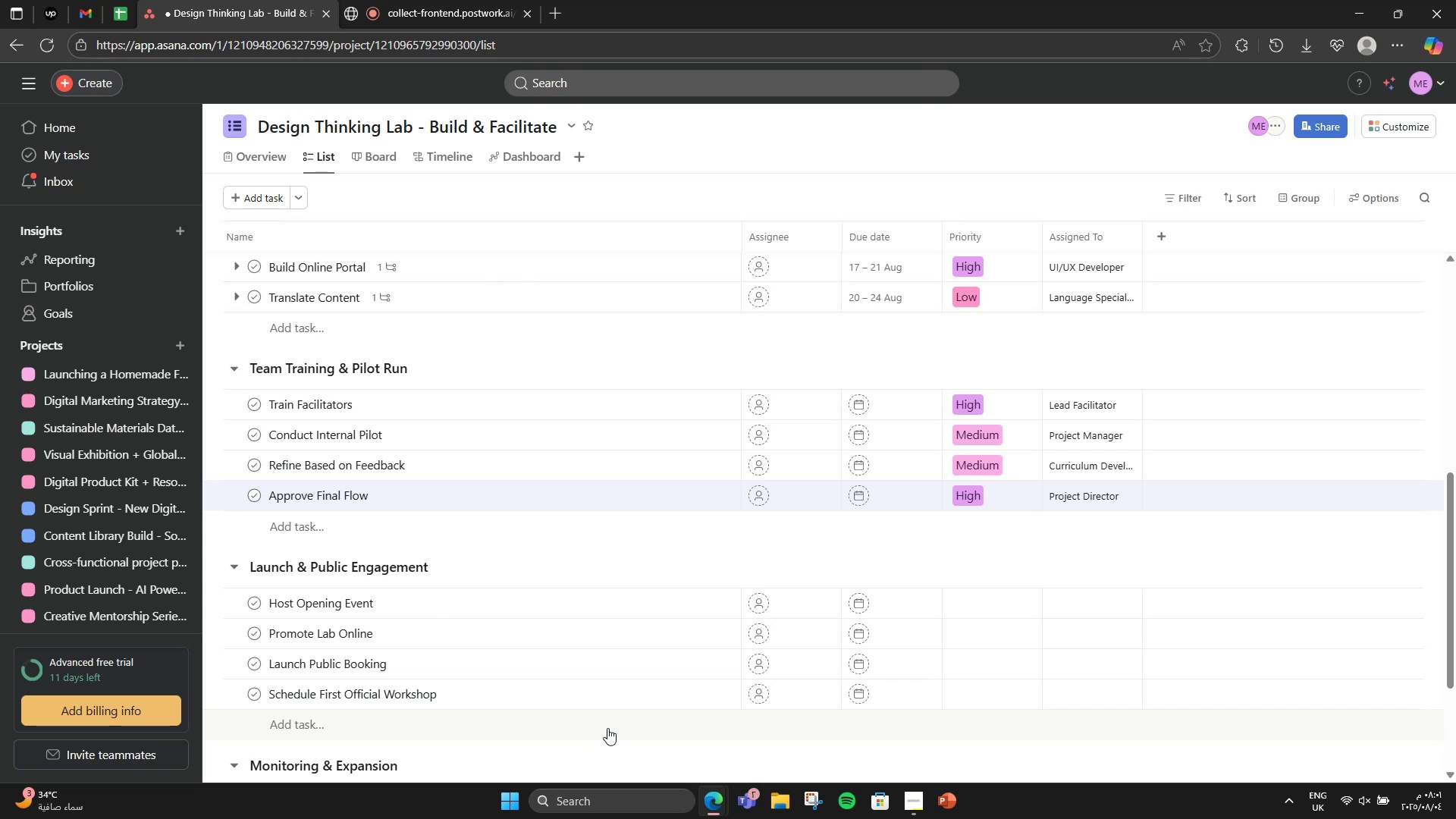 
wait(87.25)
 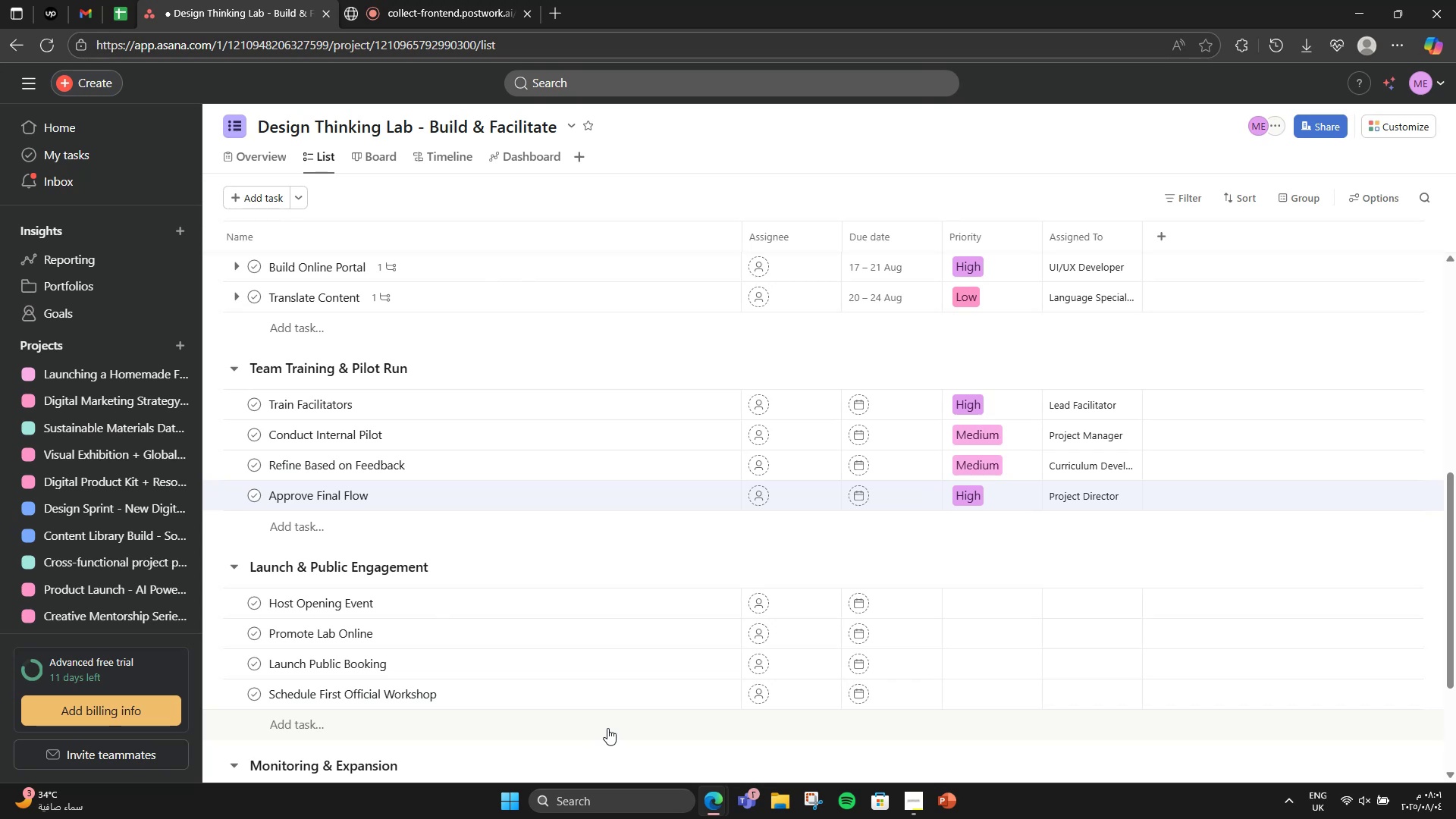 
left_click([391, 0])
 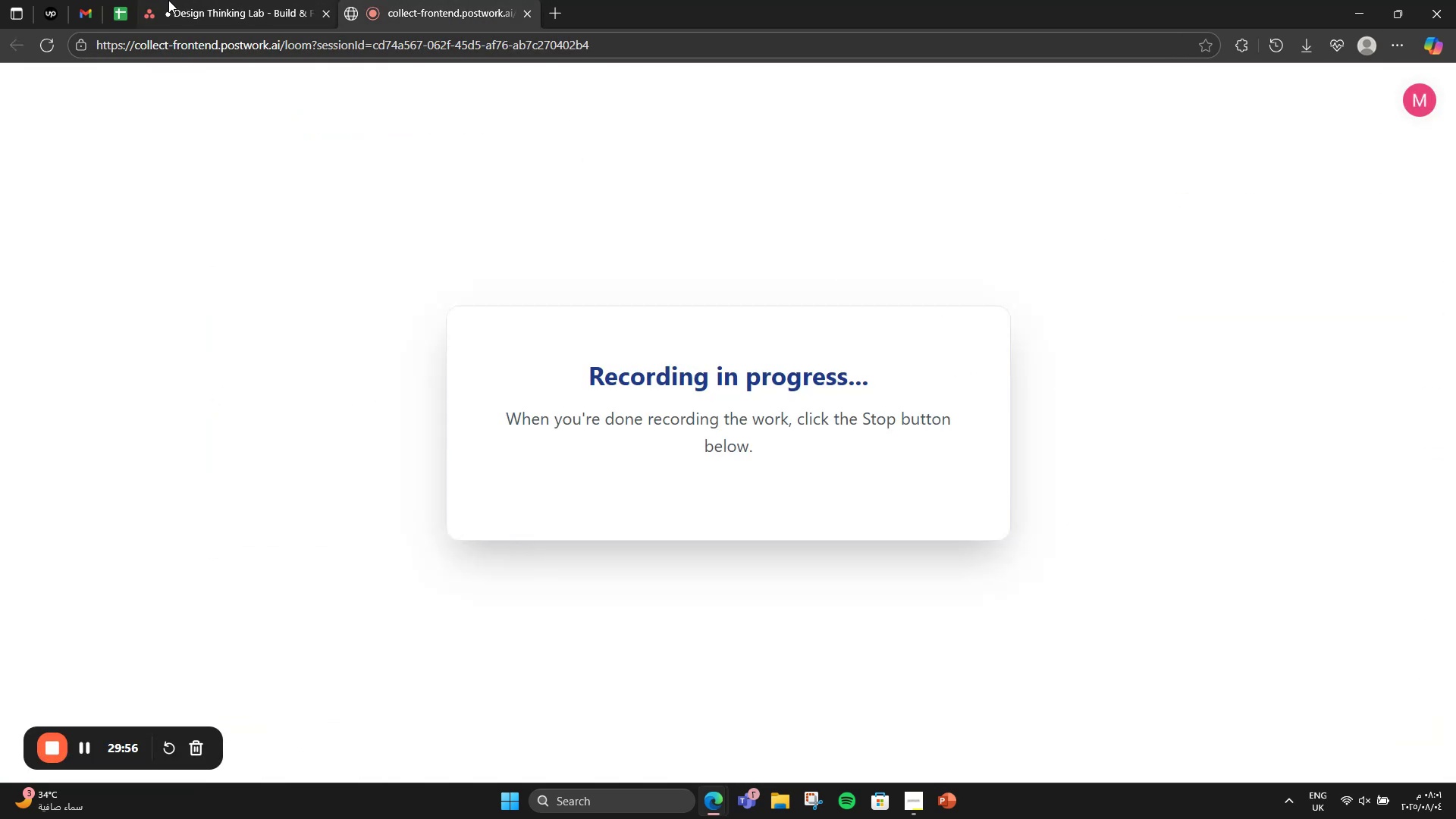 
left_click([177, 0])
 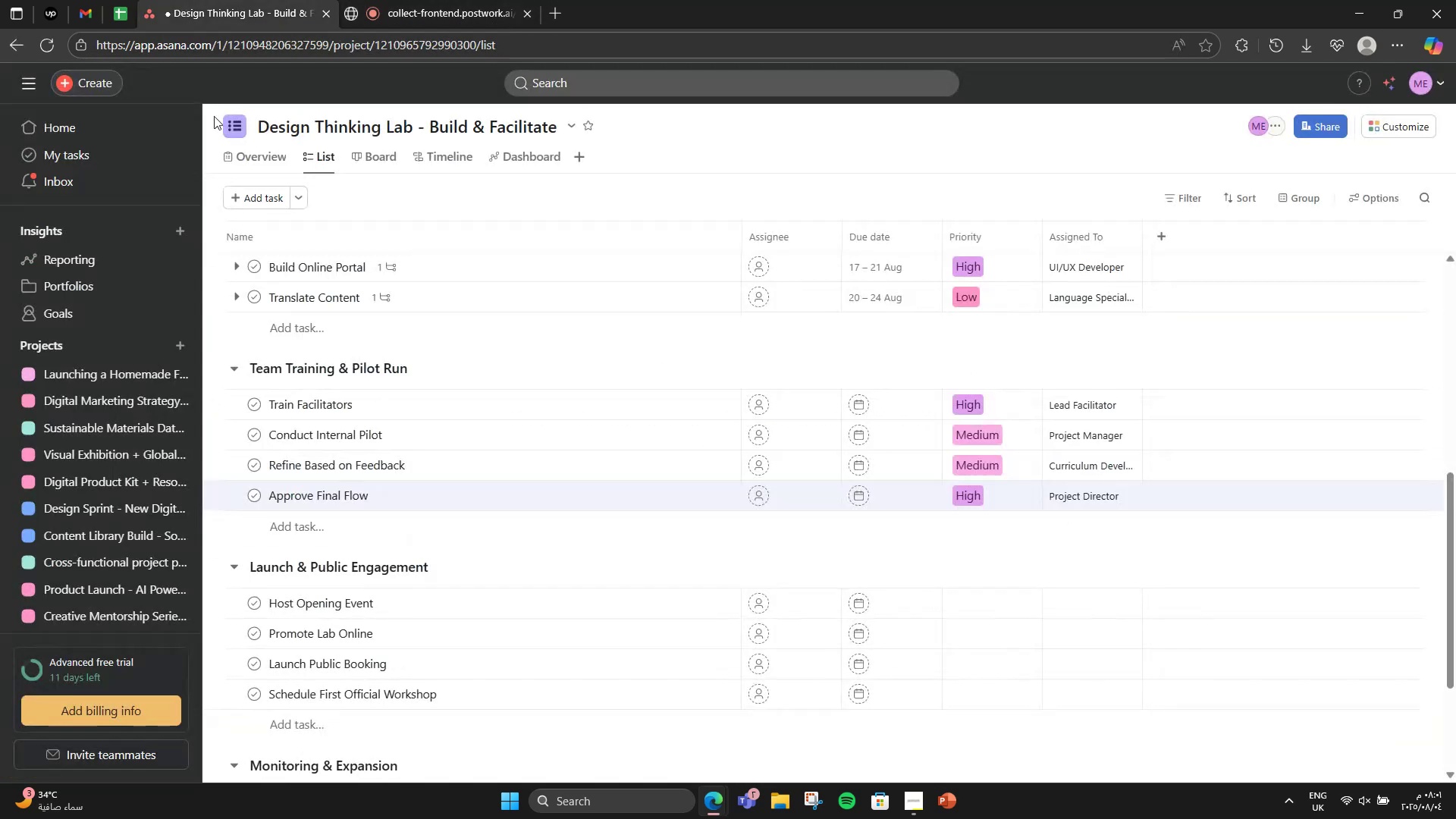 
mouse_move([490, 563])
 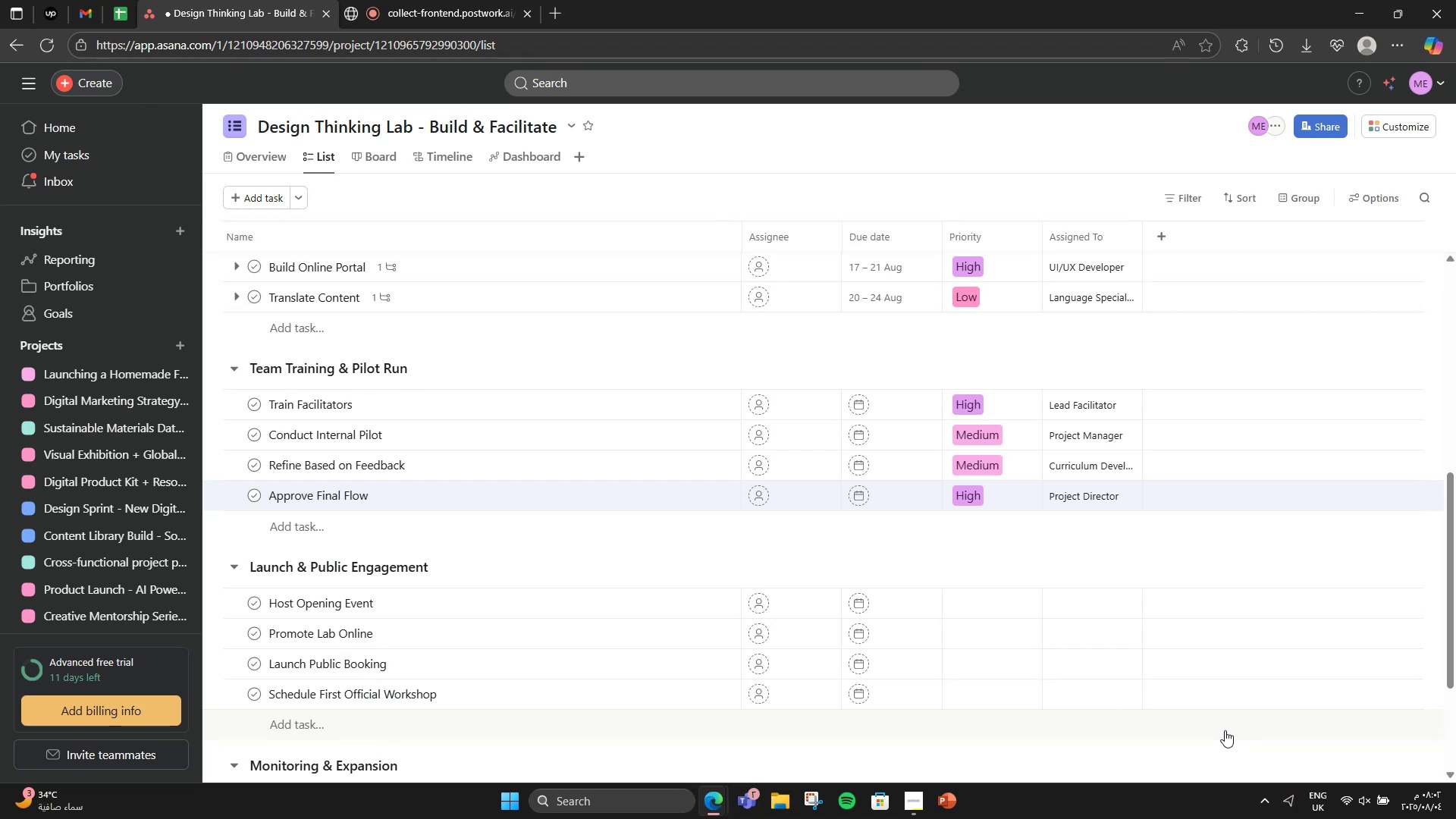 
wait(12.08)
 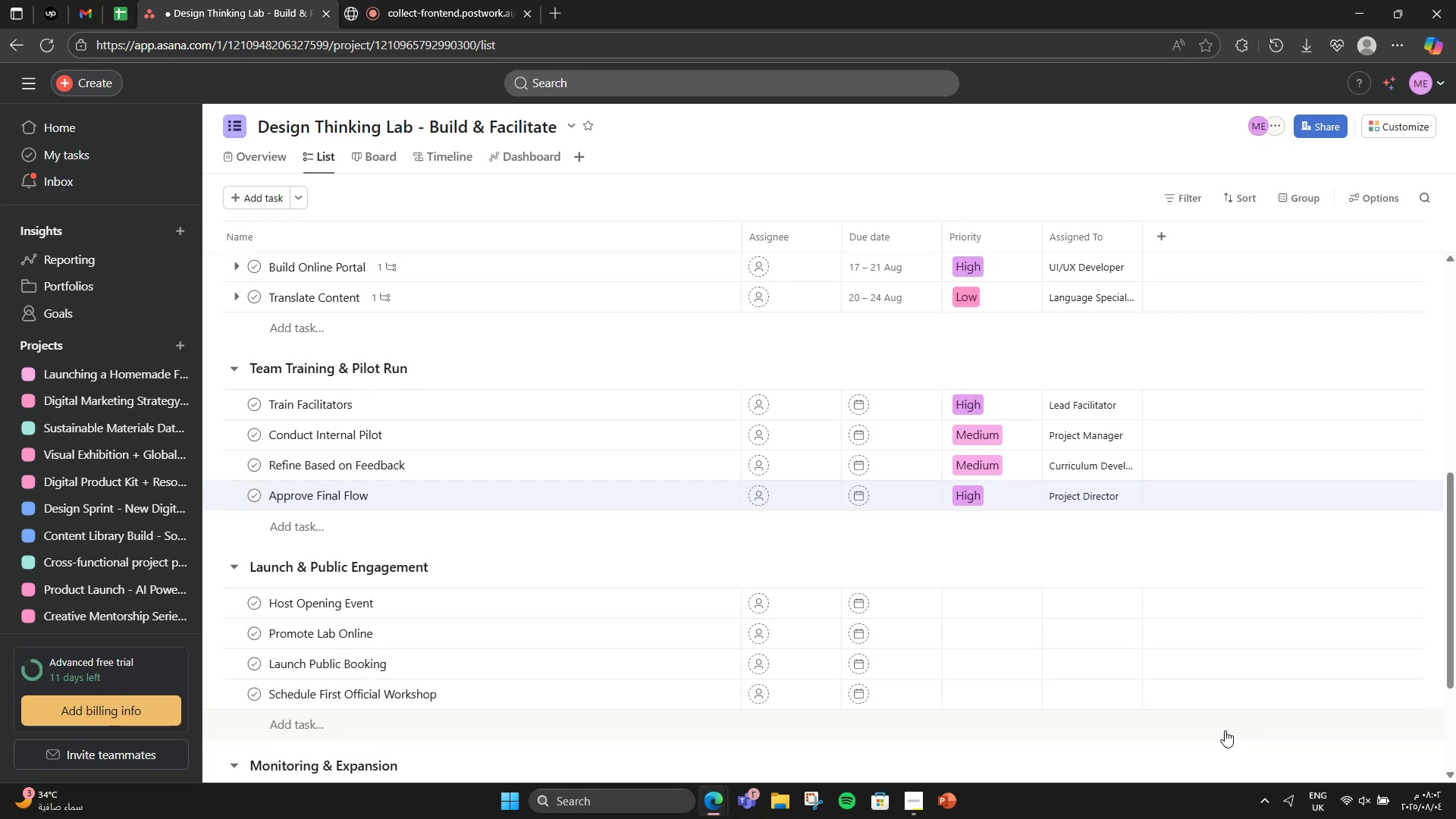 
left_click([684, 400])
 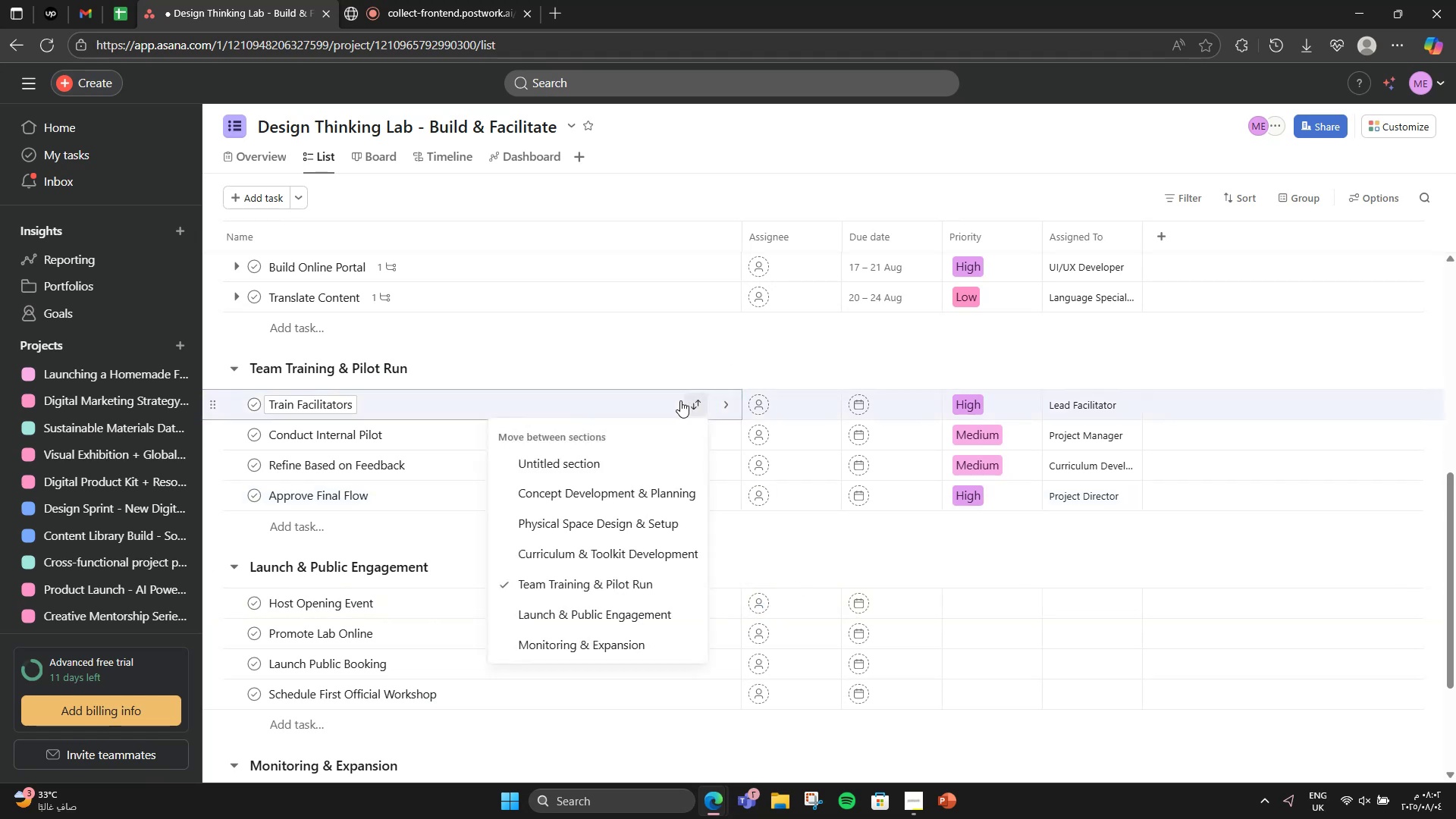 
left_click([593, 392])
 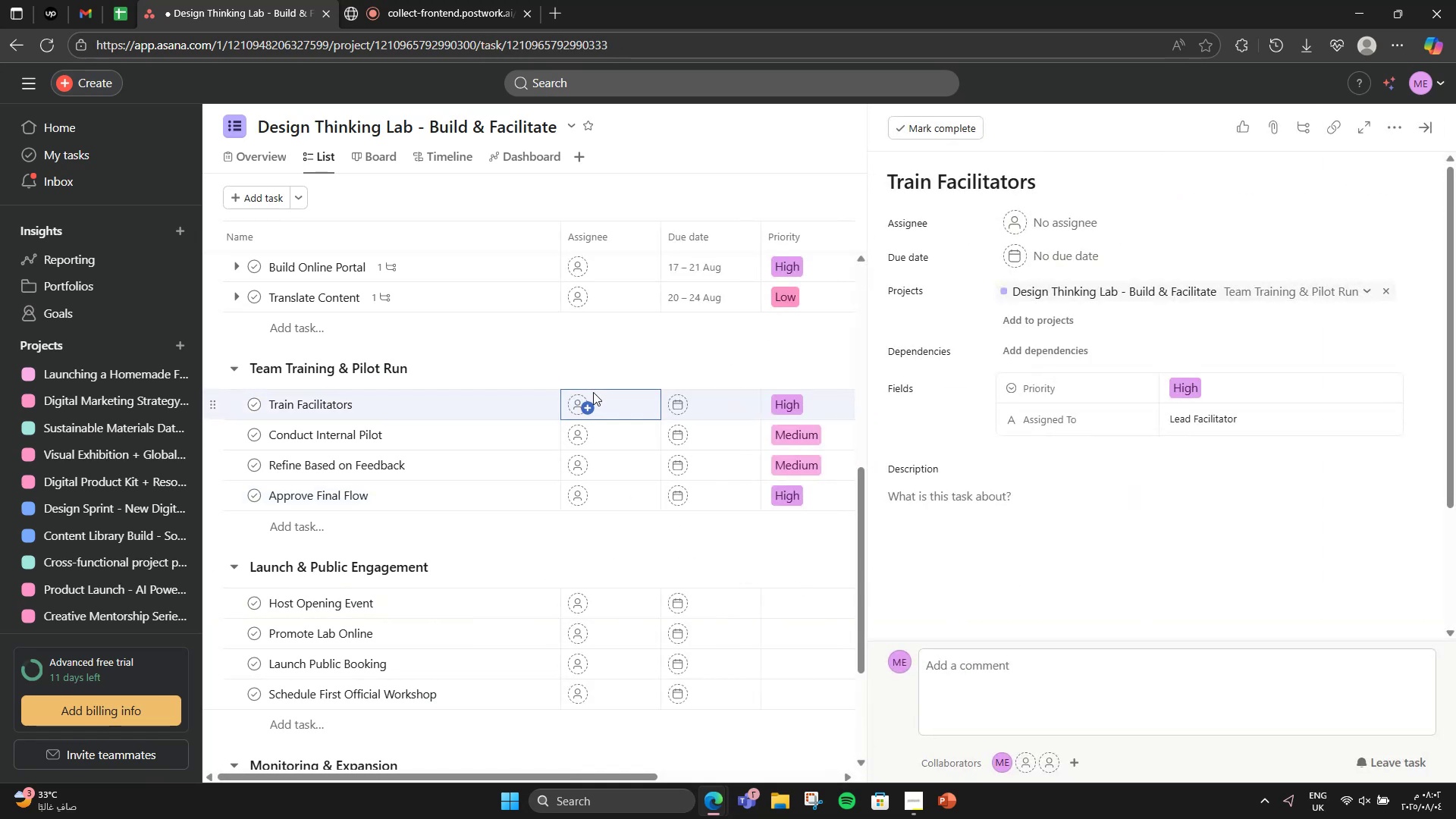 
wait(5.7)
 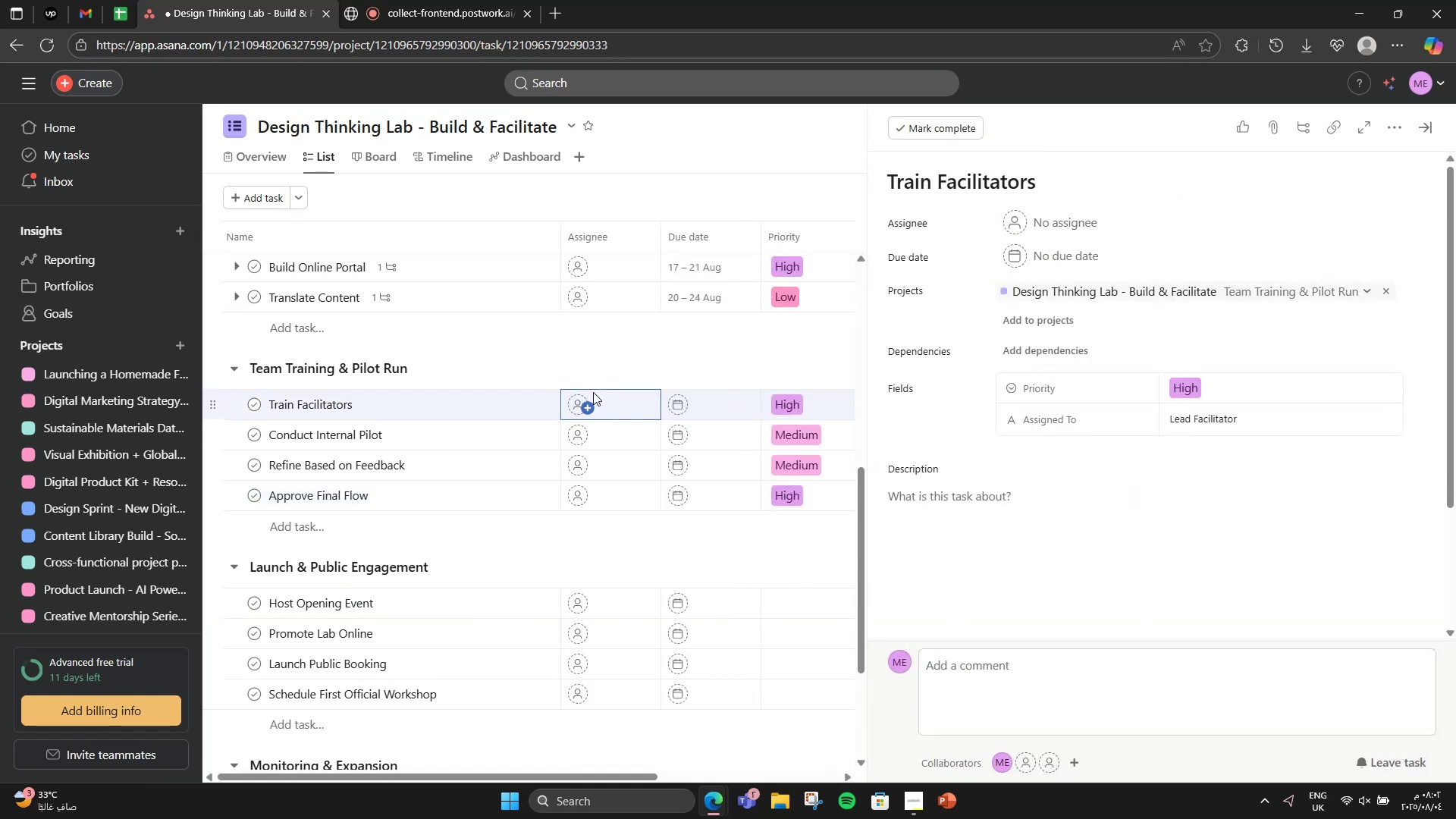 
scroll: coordinate [1185, 480], scroll_direction: down, amount: 5.0
 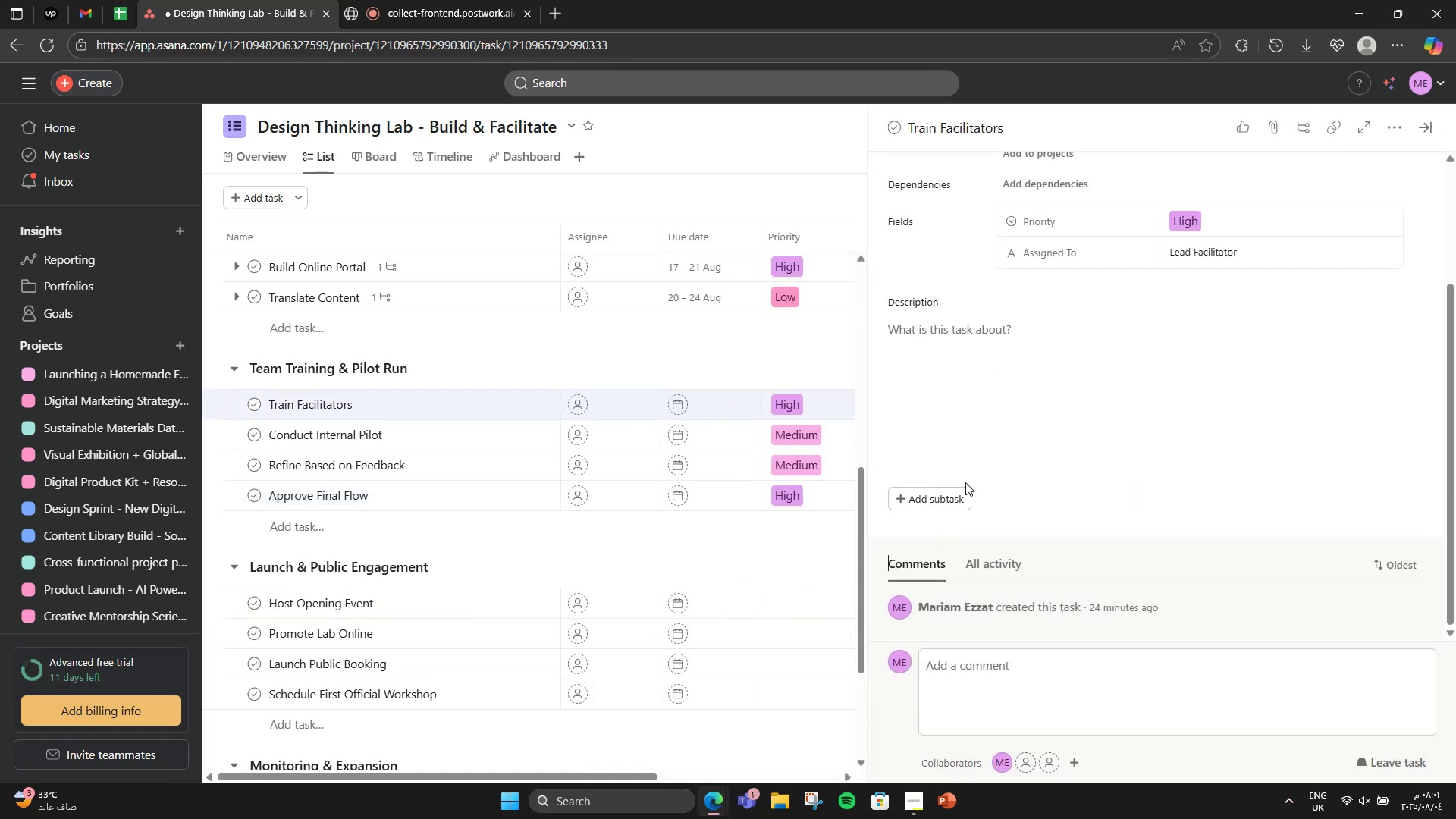 
double_click([937, 503])
 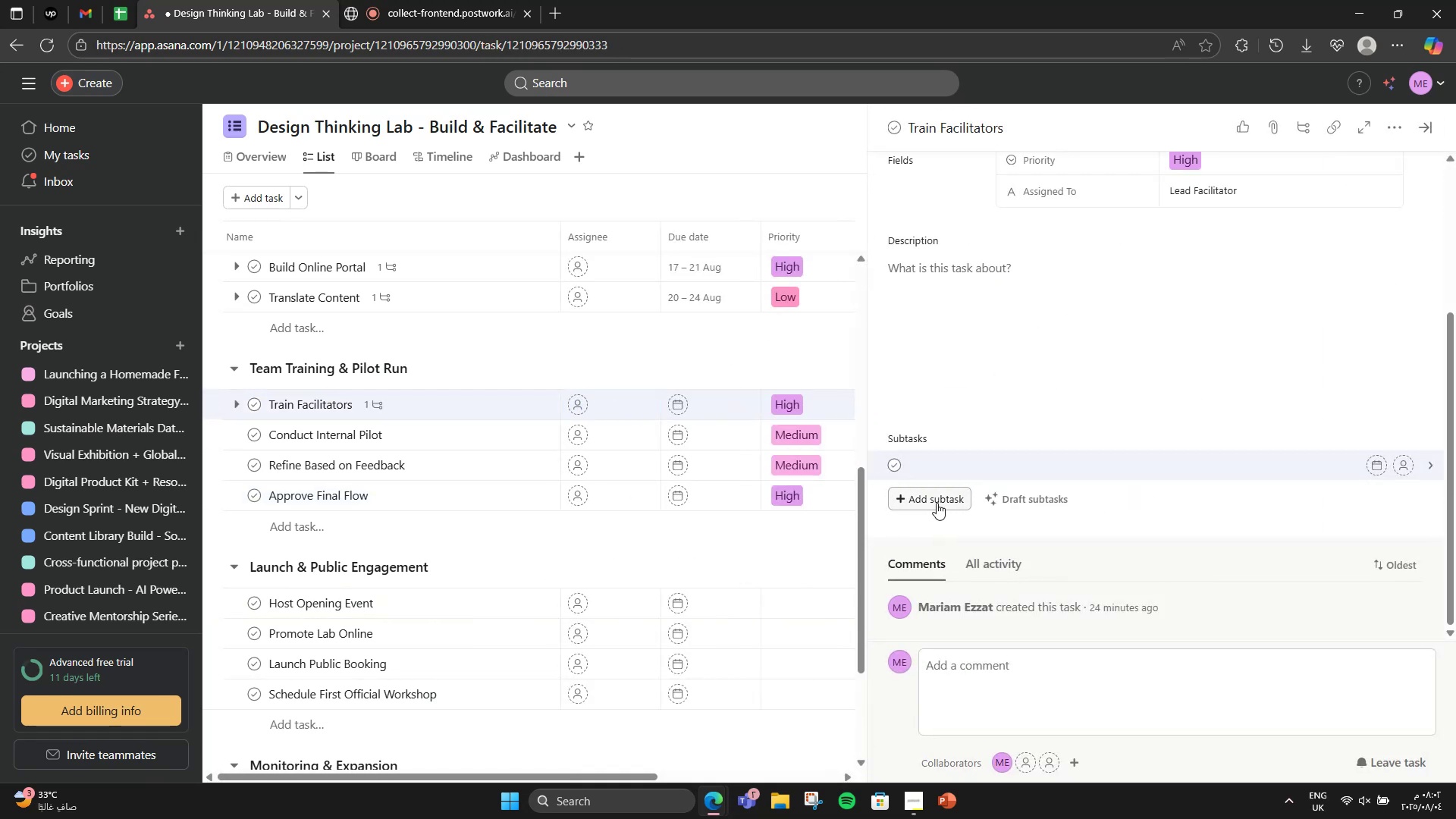 
type(Icebreakers,)
 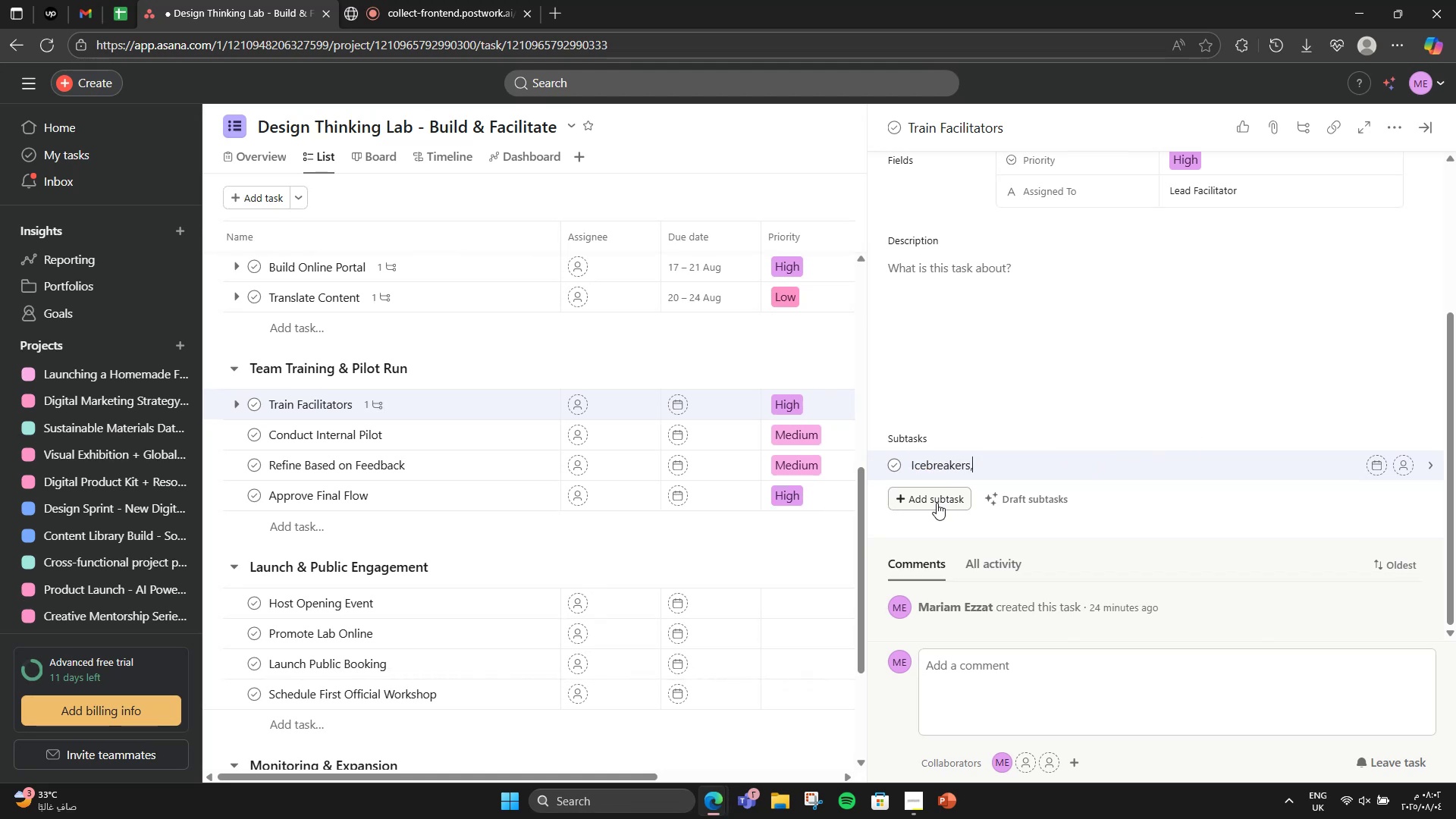 
key(Enter)
 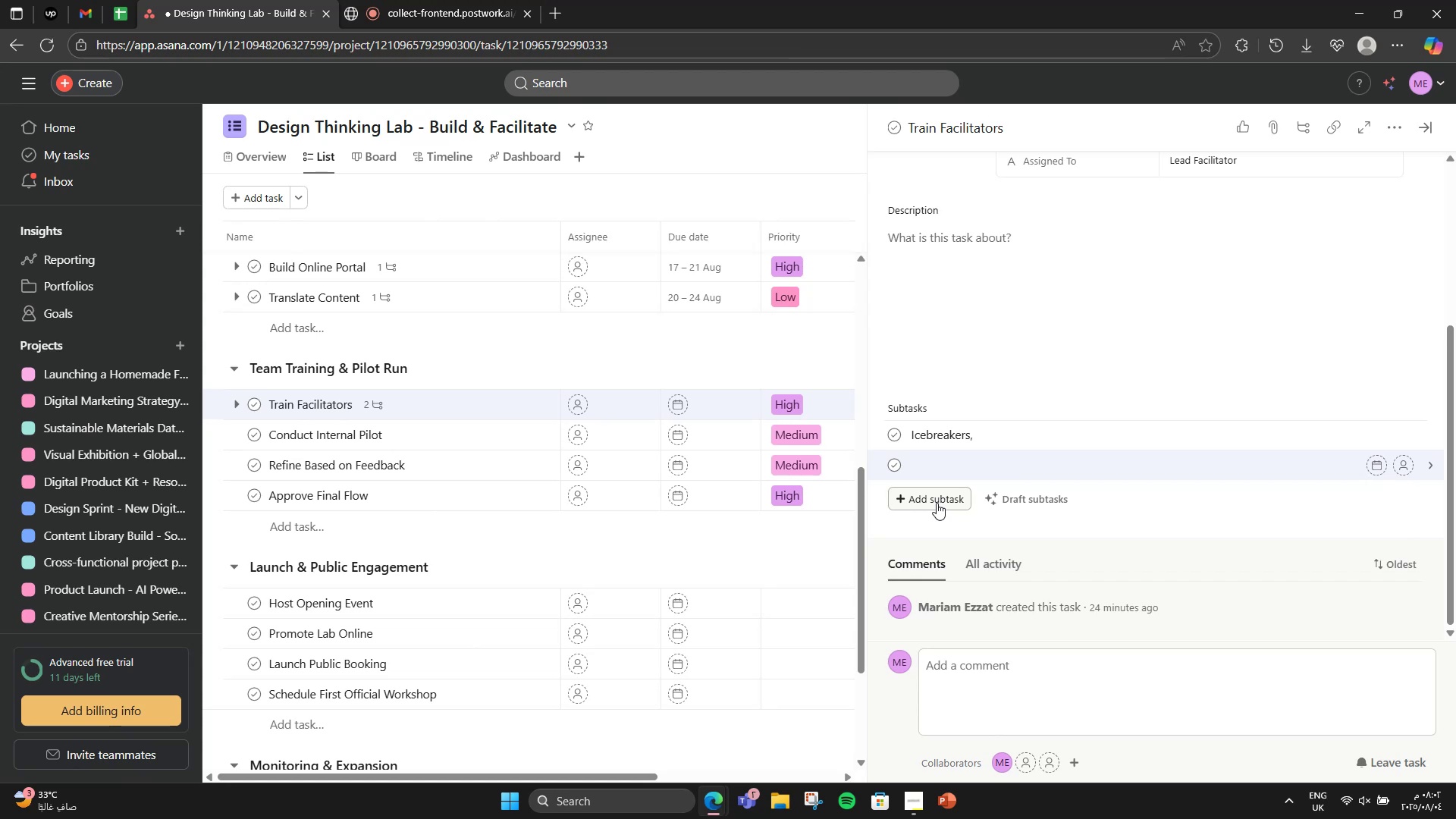 
key(Backspace)
type( role-play)
 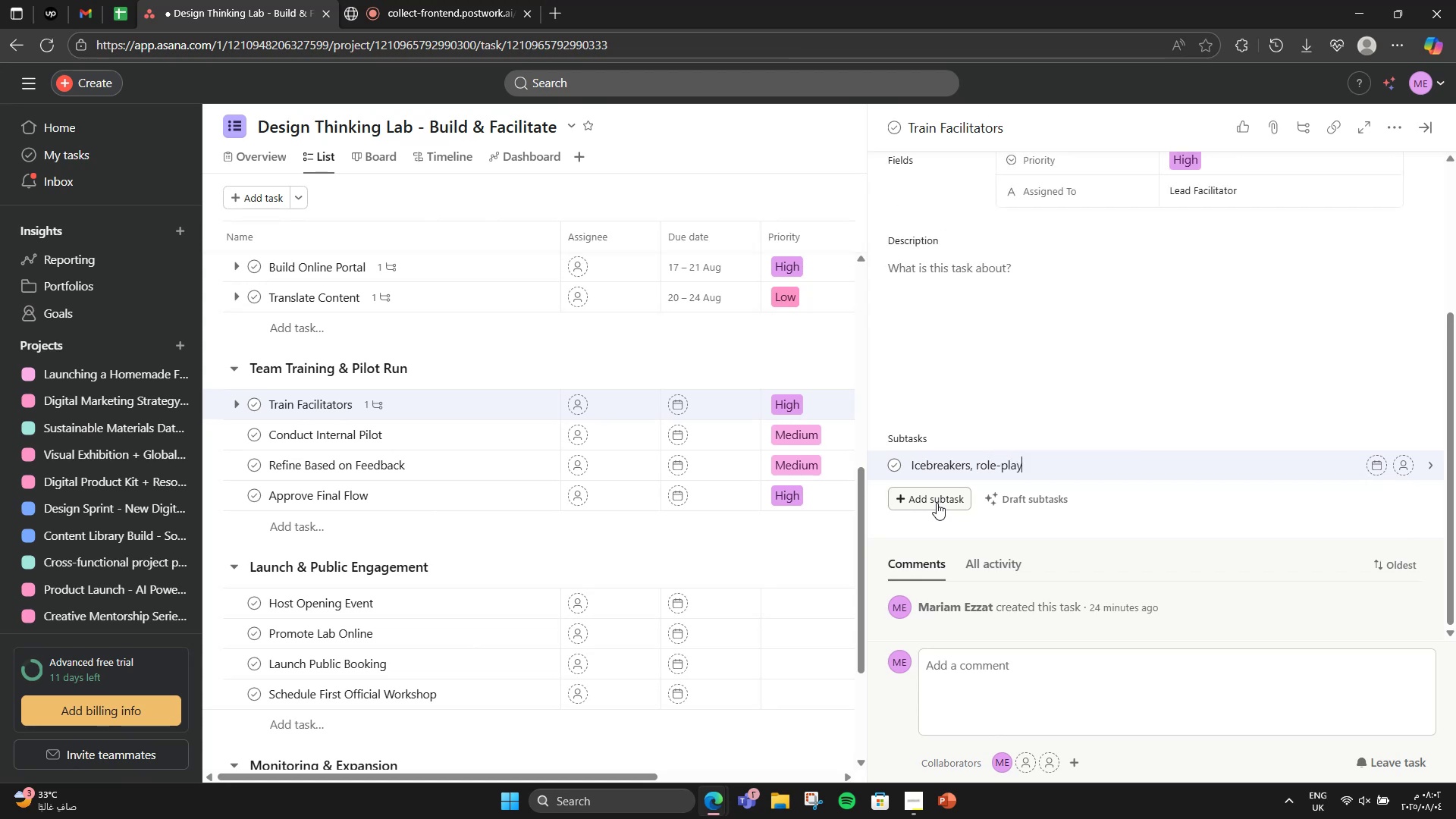 
key(Enter)
 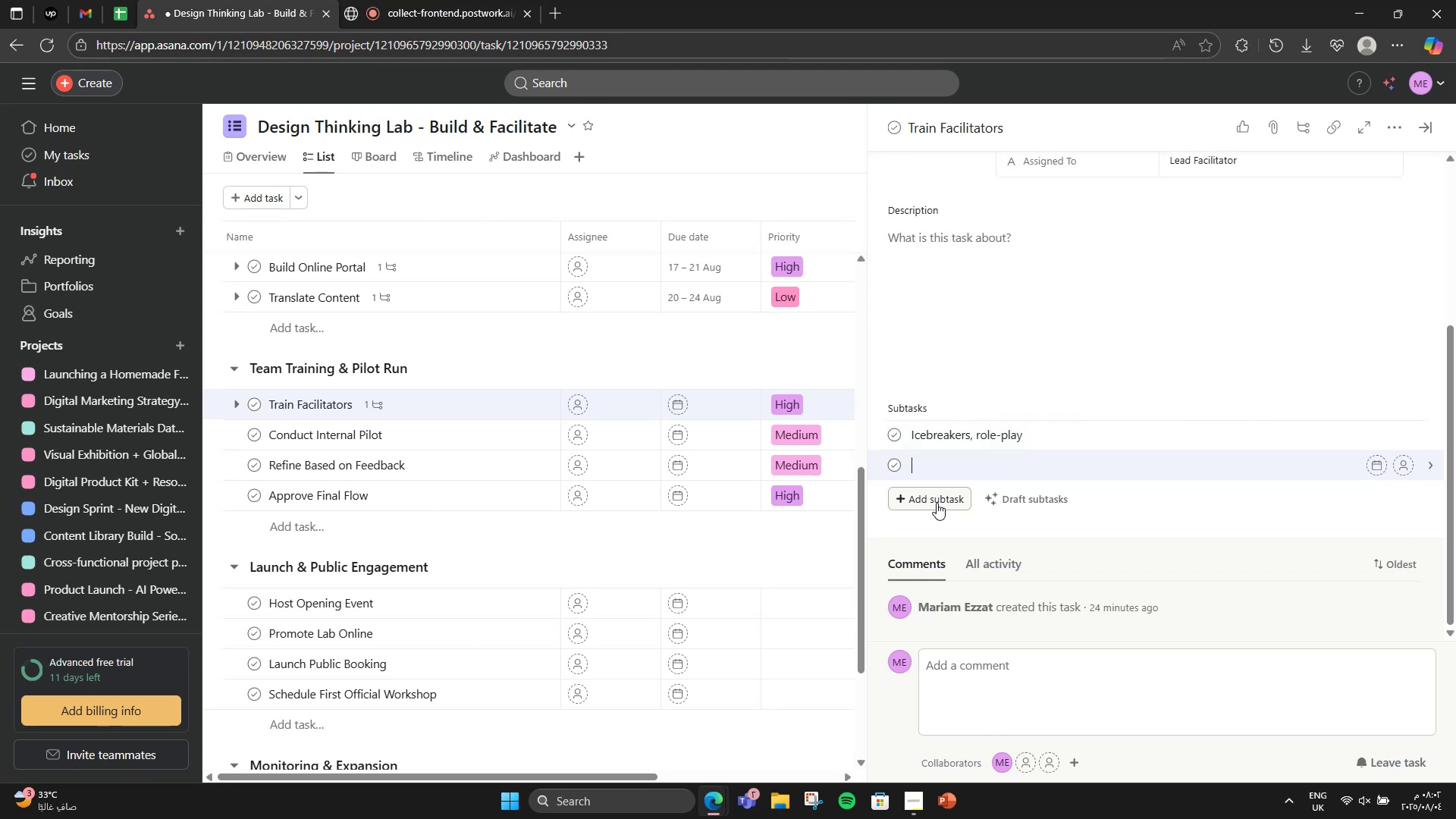 
type(Tools overview)
 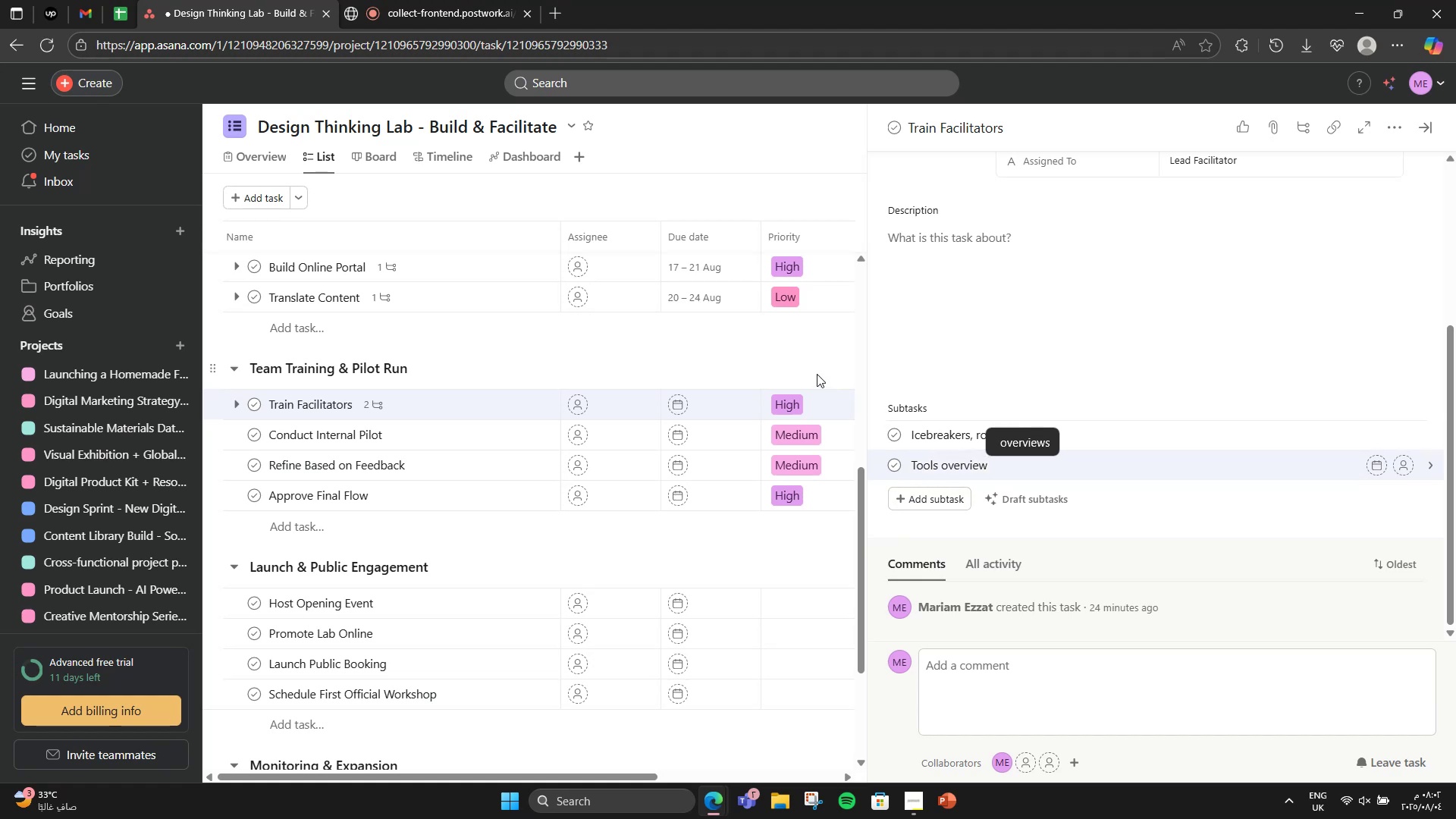 
scroll: coordinate [1331, 440], scroll_direction: up, amount: 4.0
 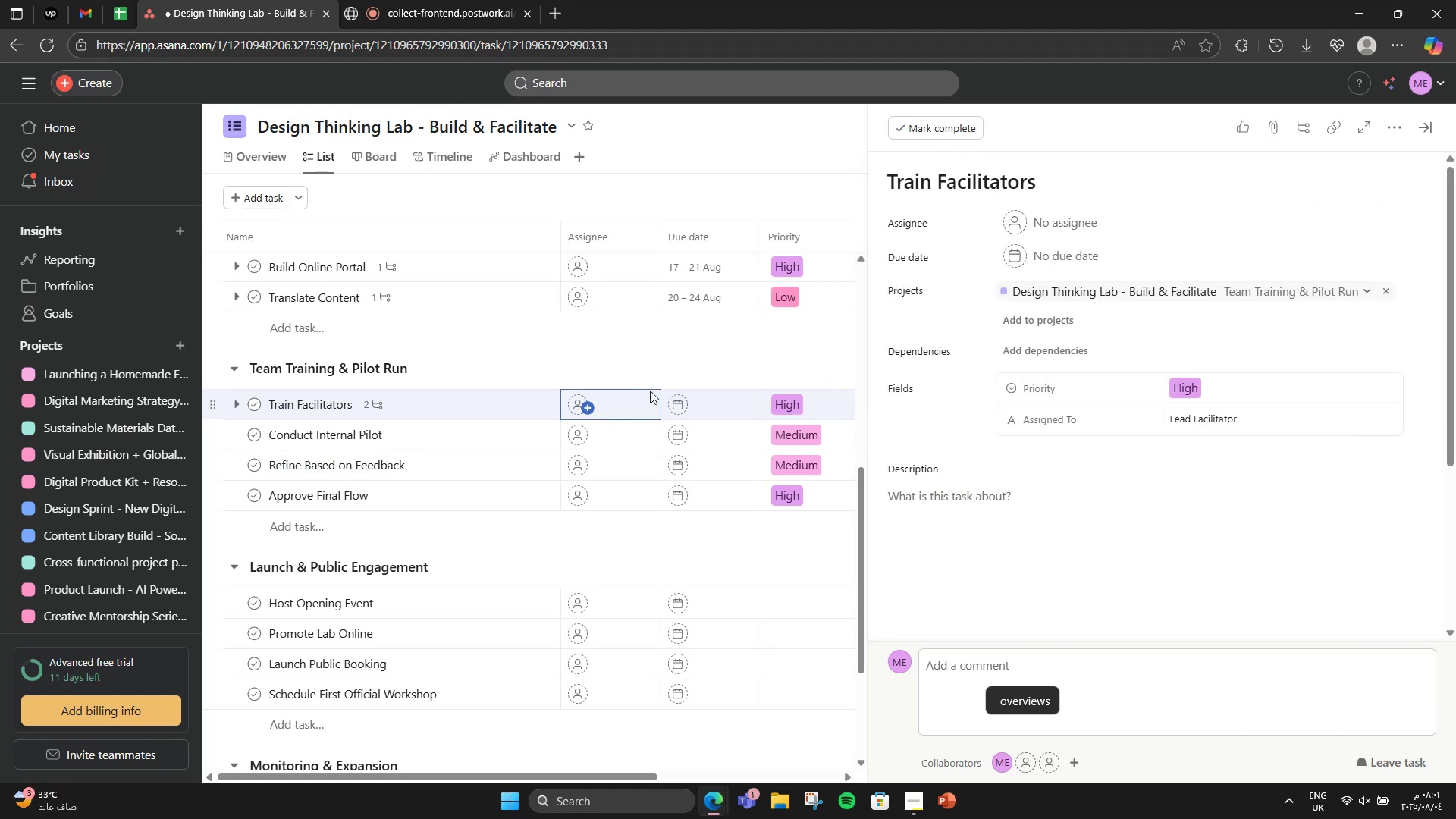 
left_click([709, 354])
 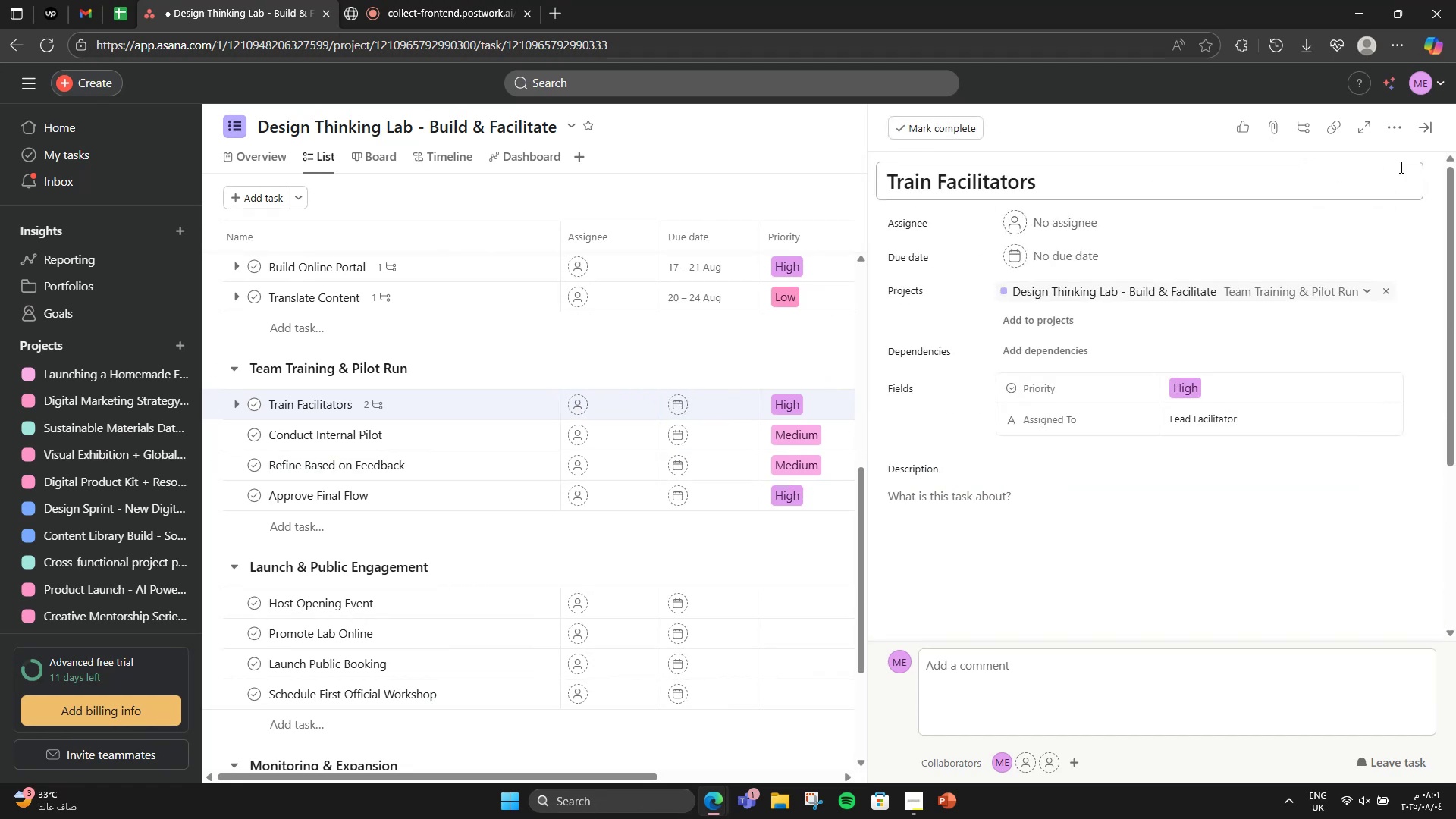 
left_click([1426, 140])
 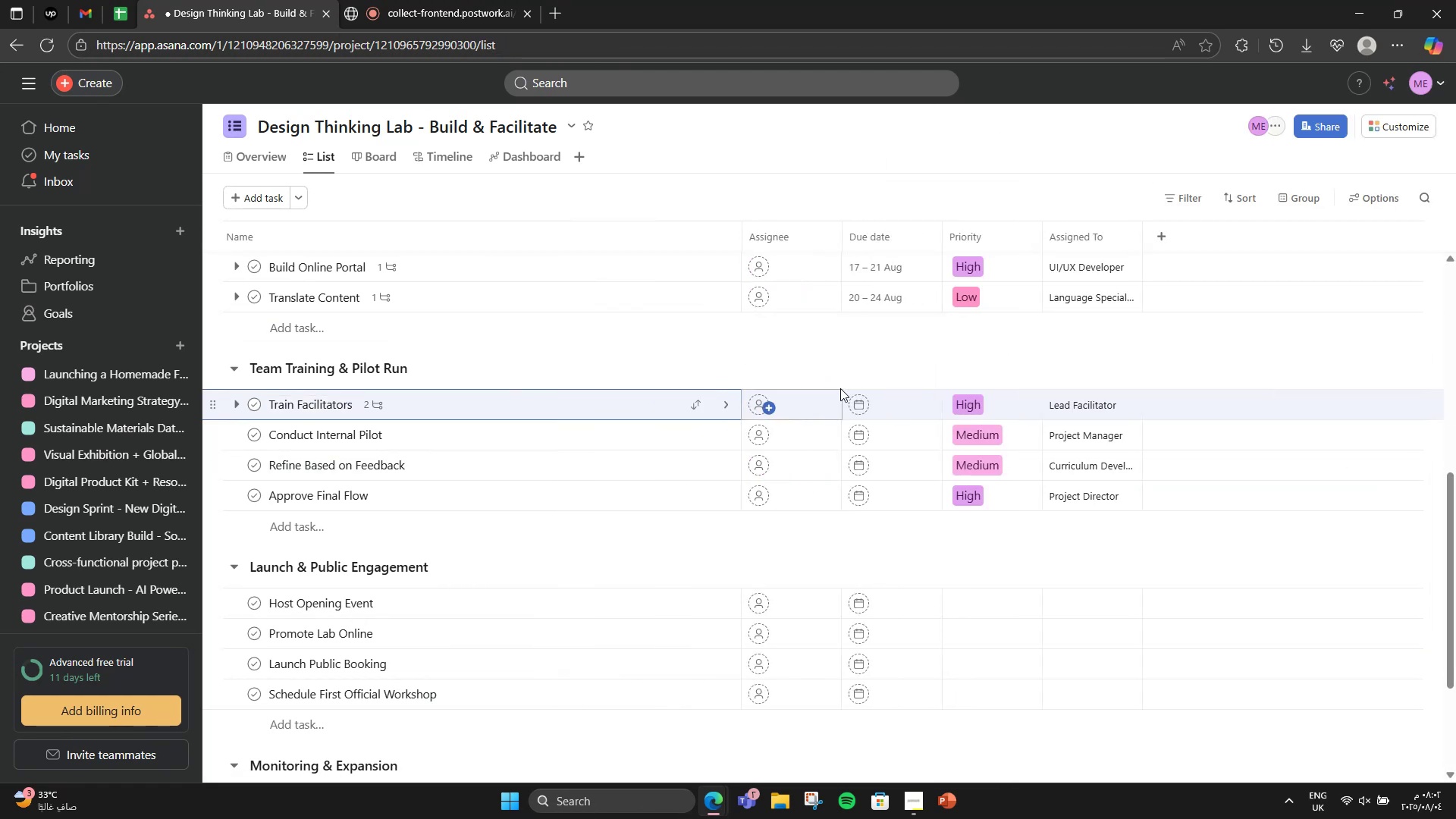 
left_click([888, 401])
 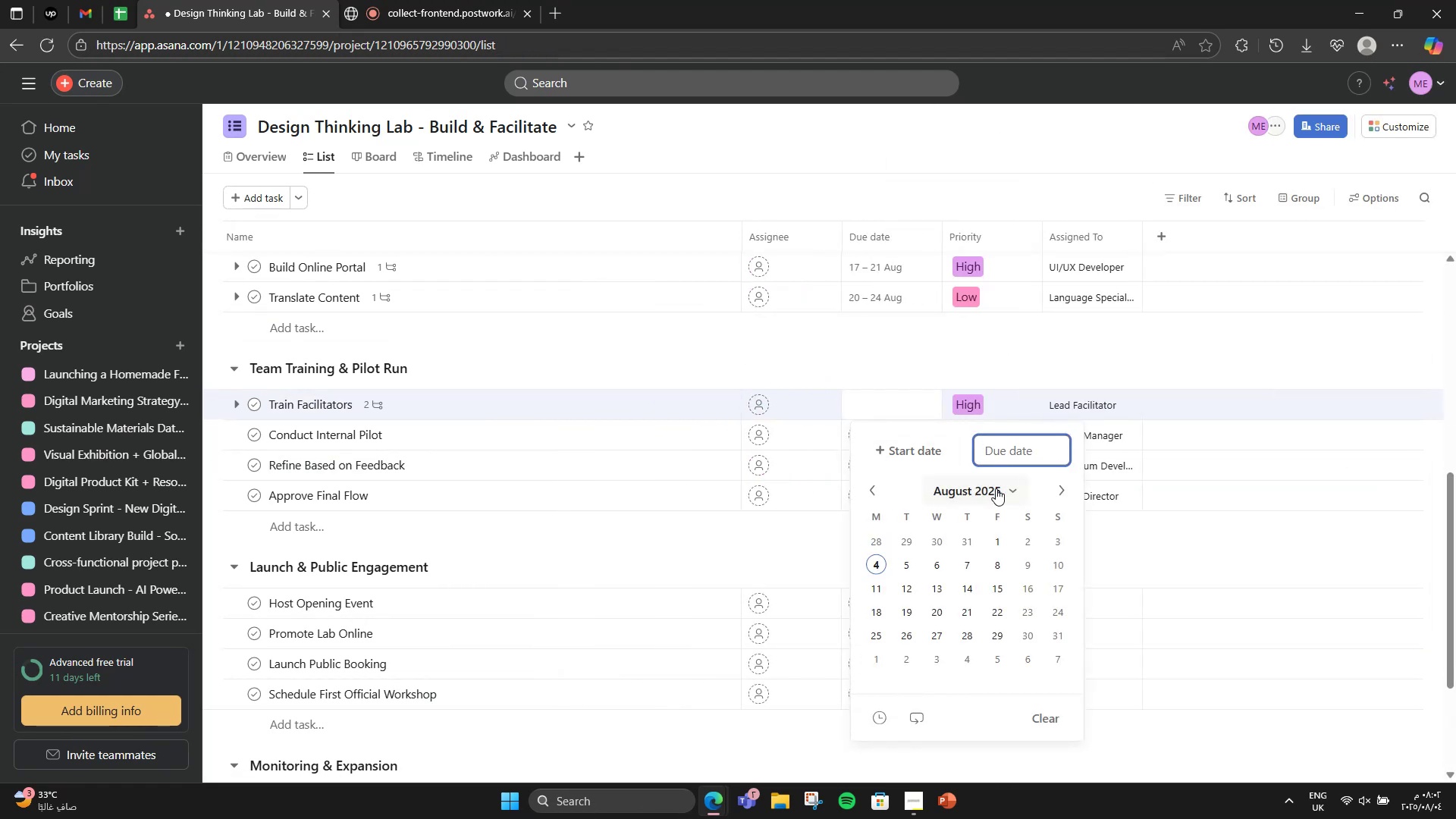 
left_click([937, 450])
 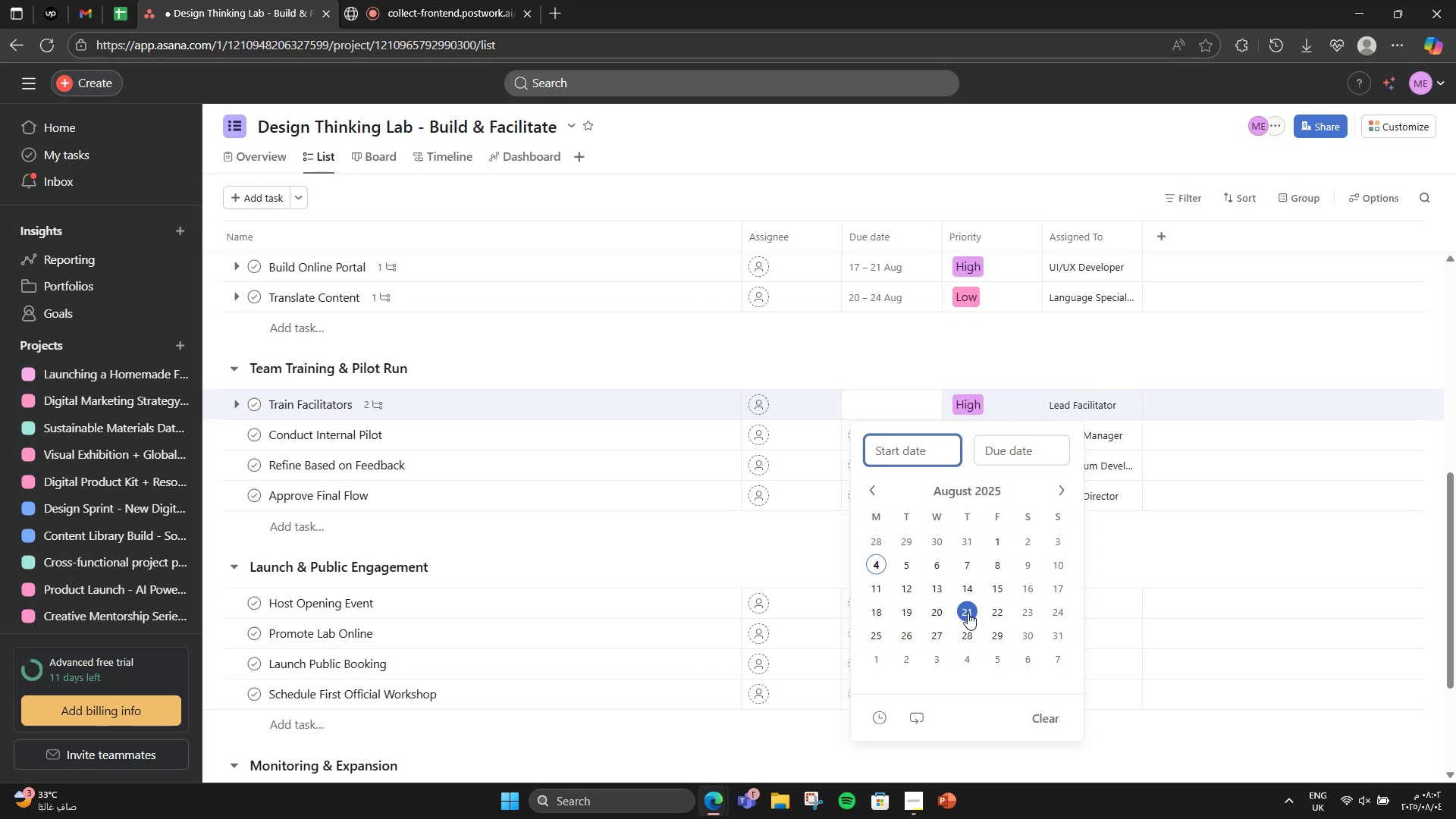 
left_click([993, 608])
 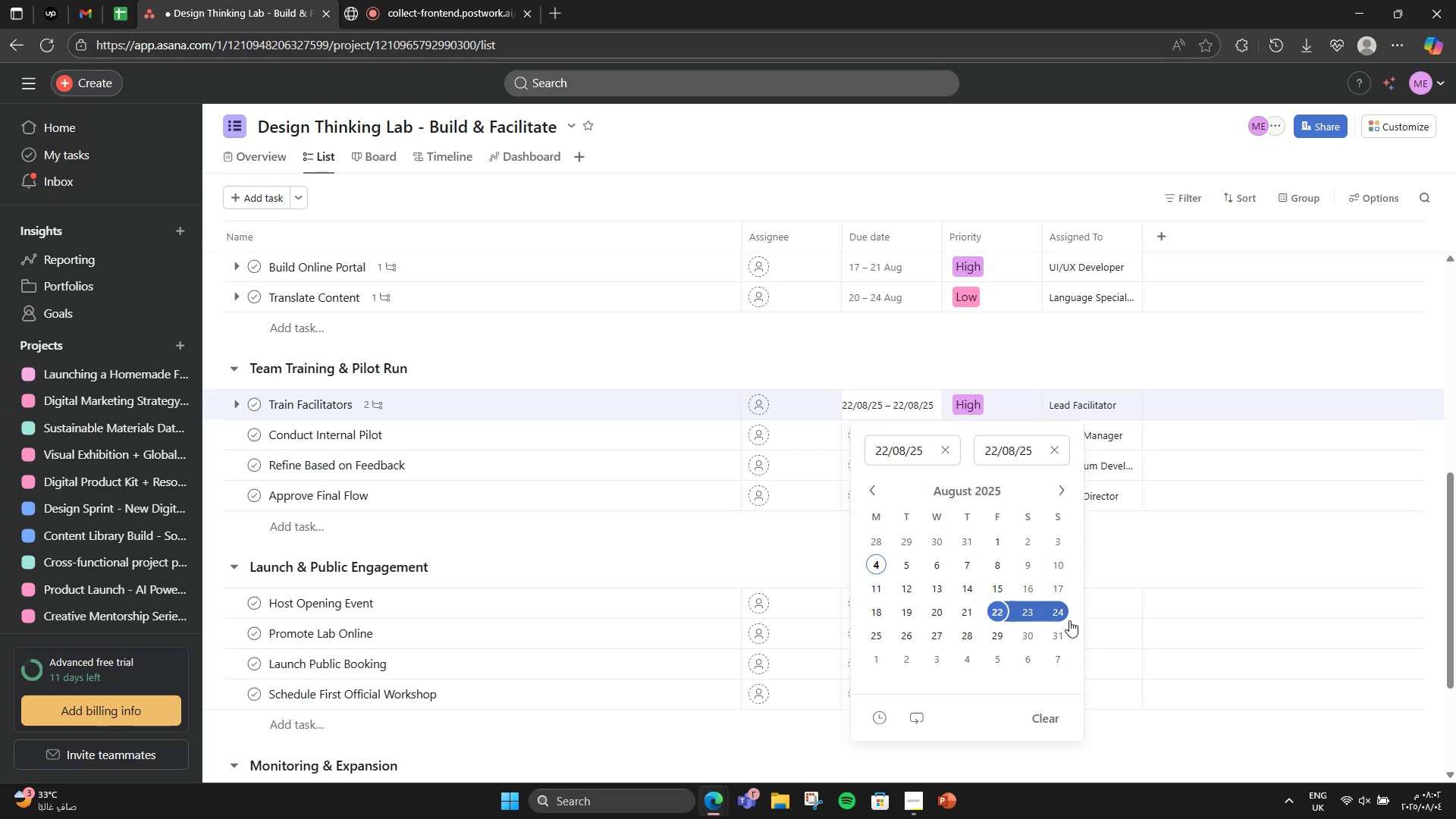 
left_click([1056, 617])
 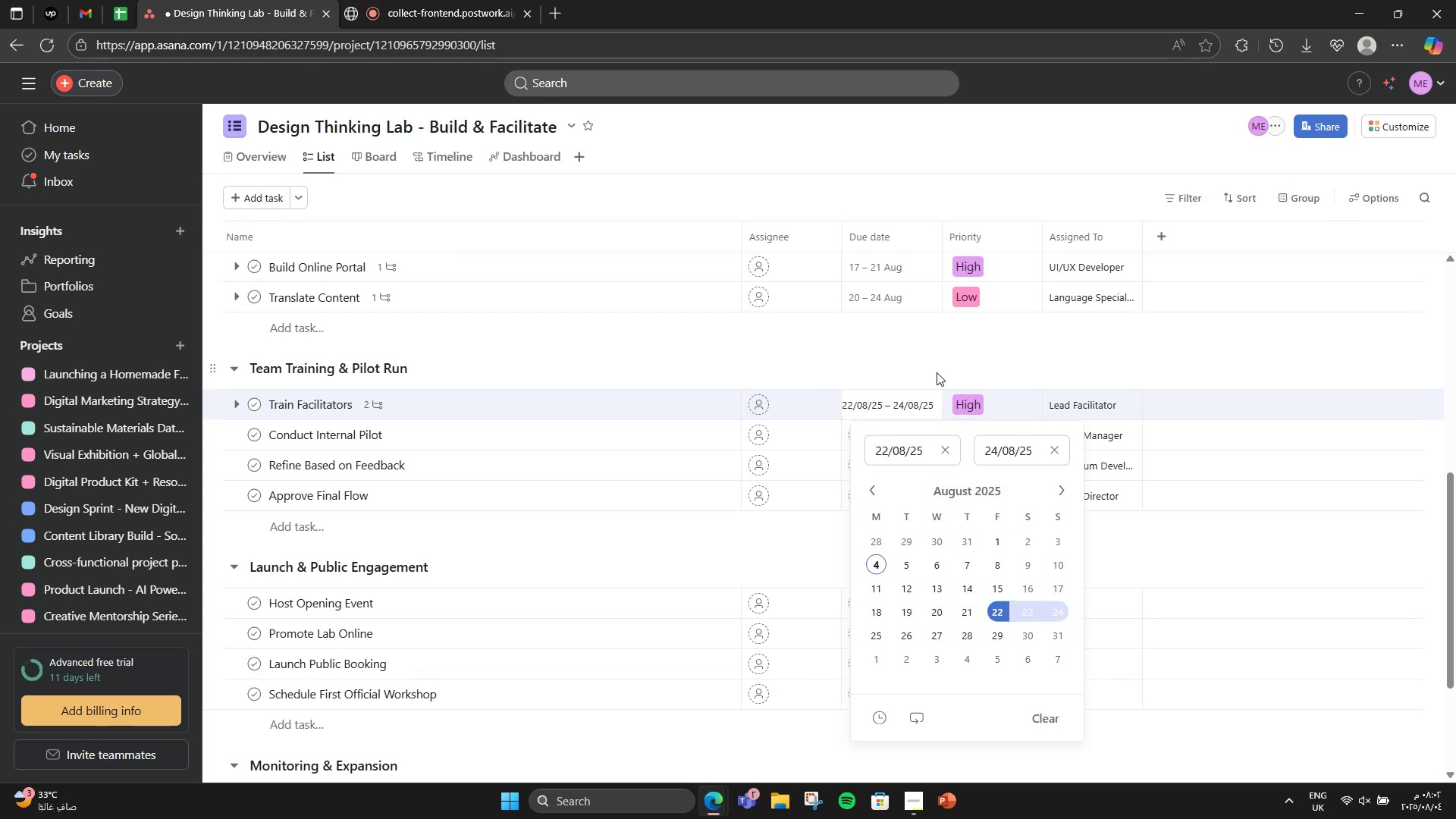 
left_click([937, 372])
 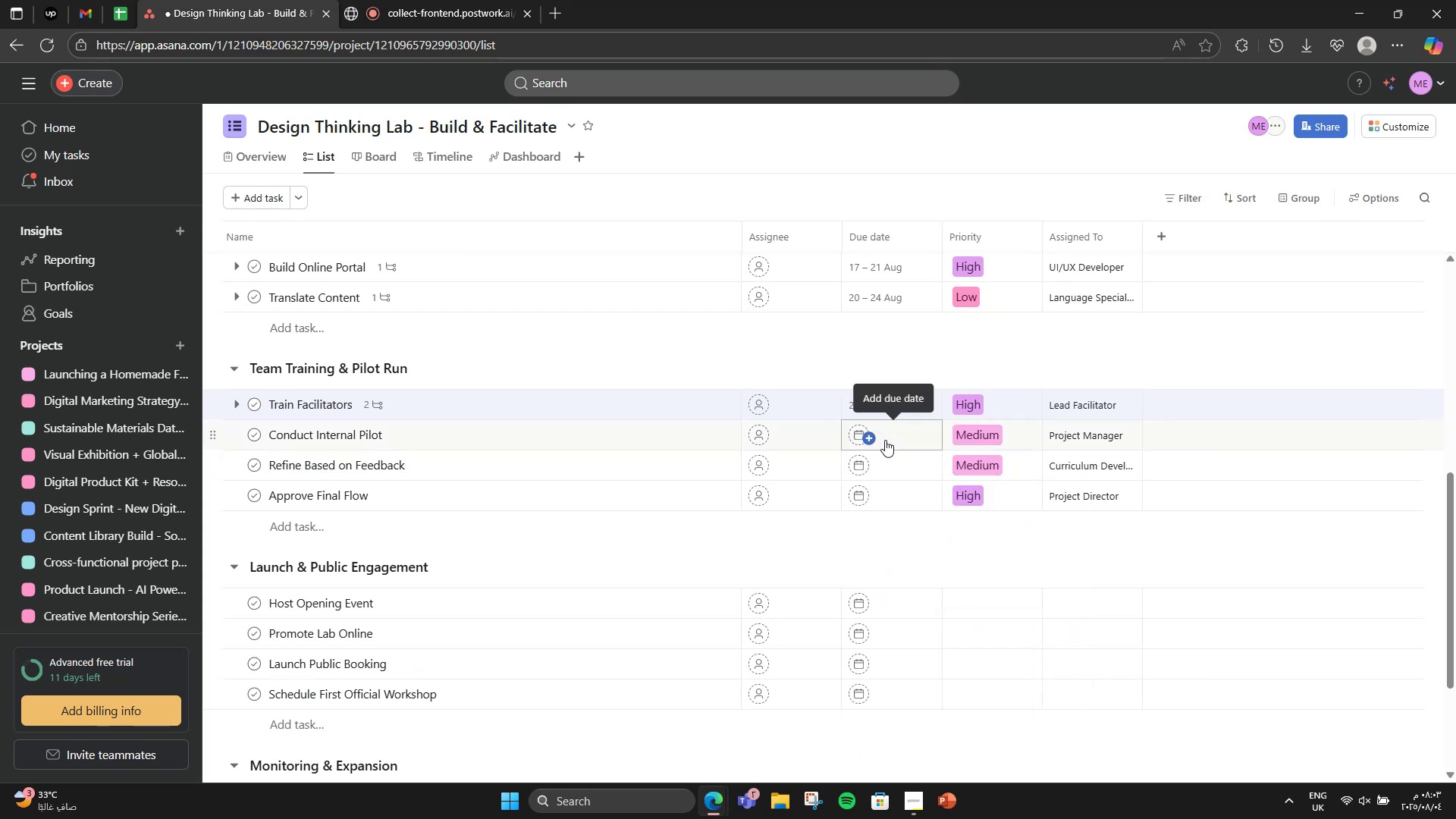 
left_click([885, 440])
 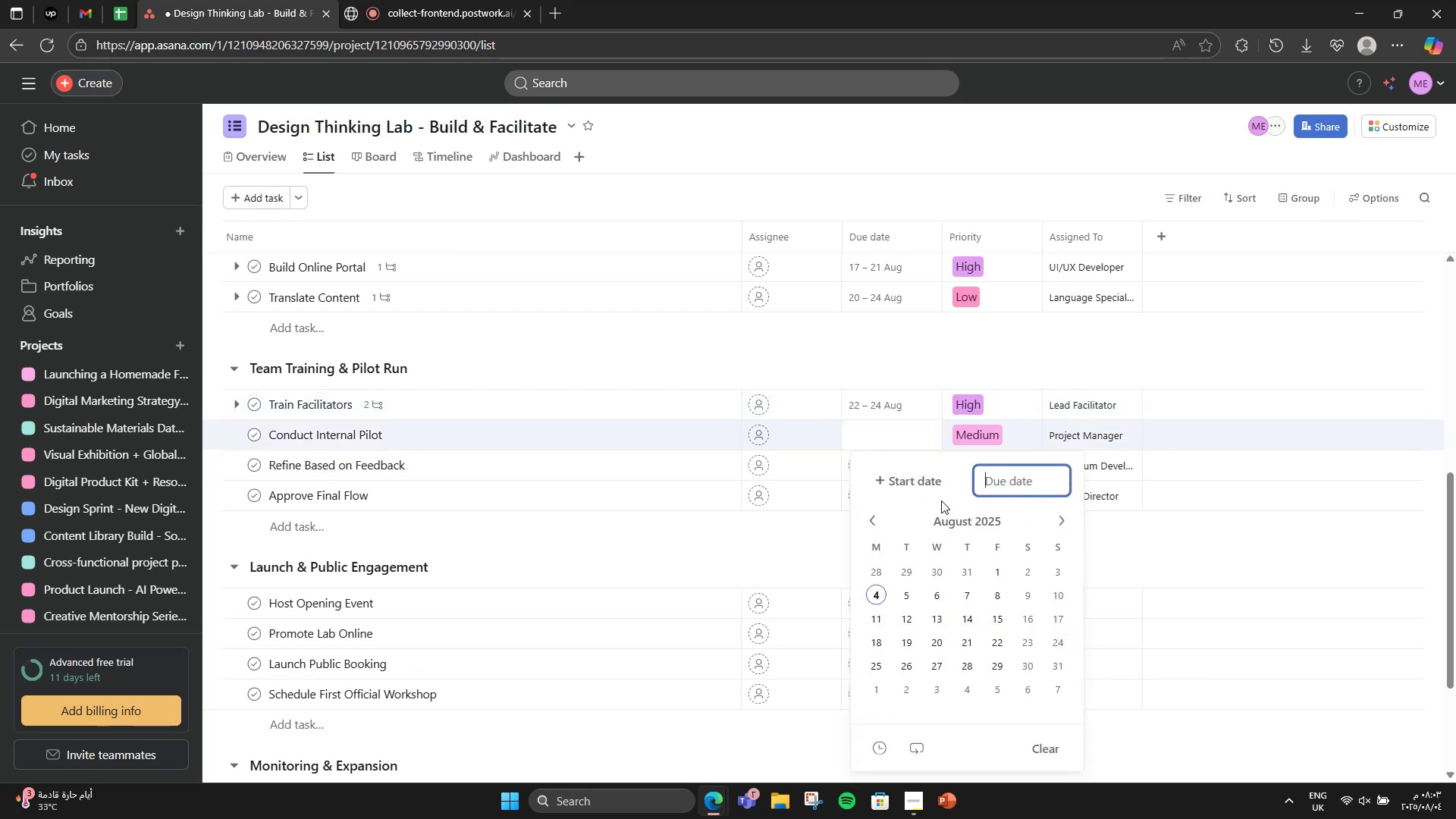 
left_click([939, 492])
 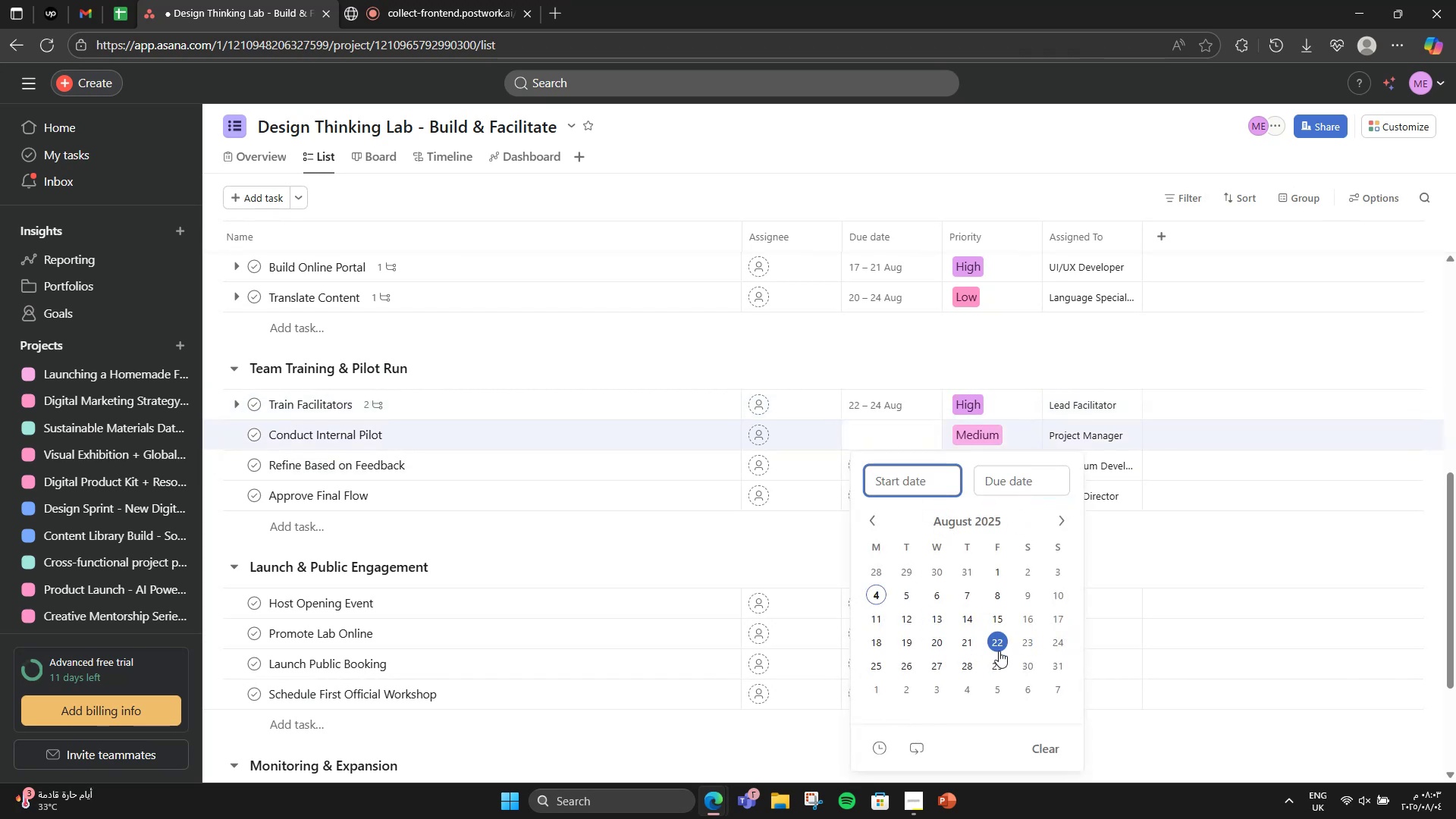 
left_click([880, 661])
 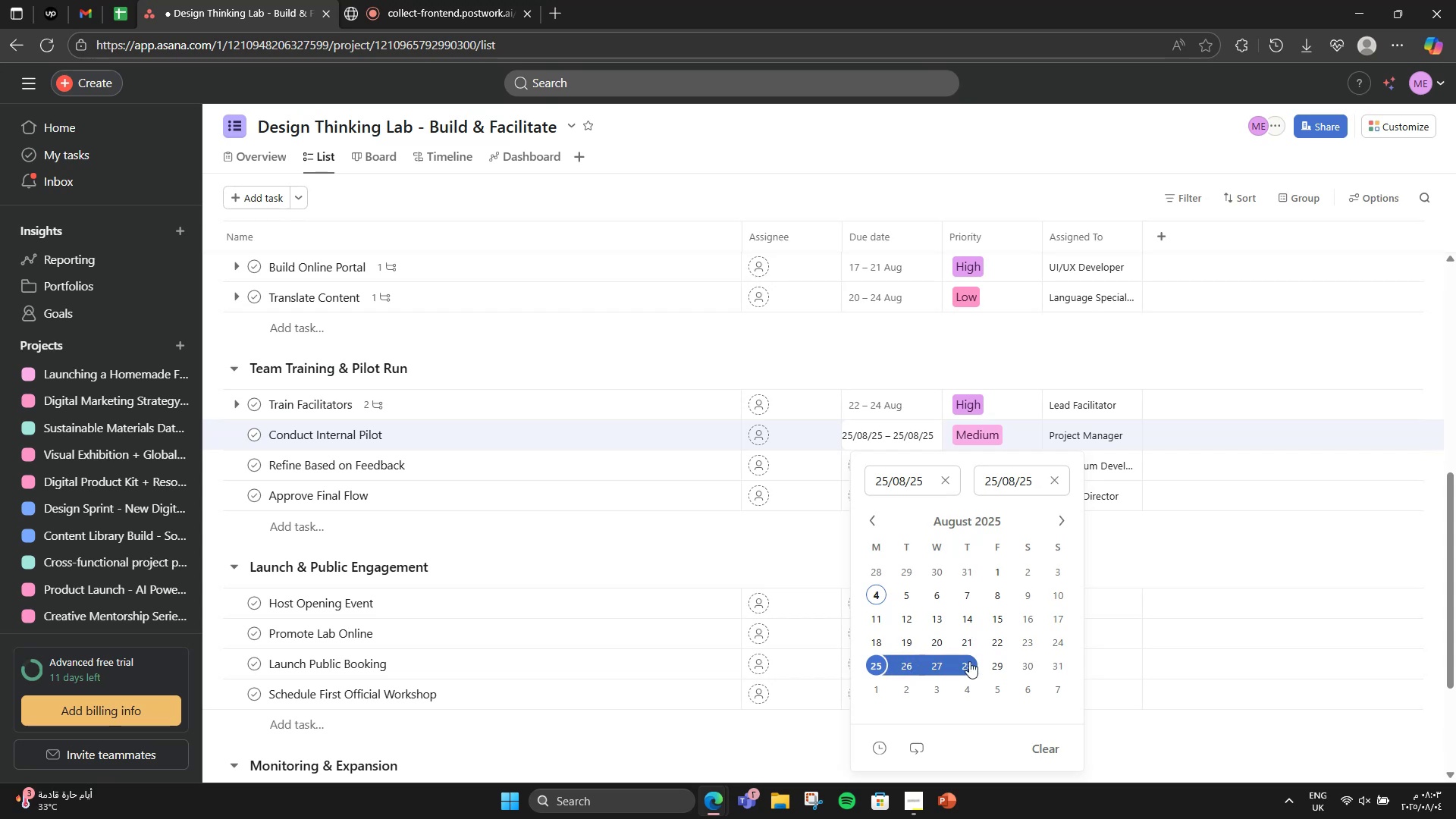 
left_click([941, 666])
 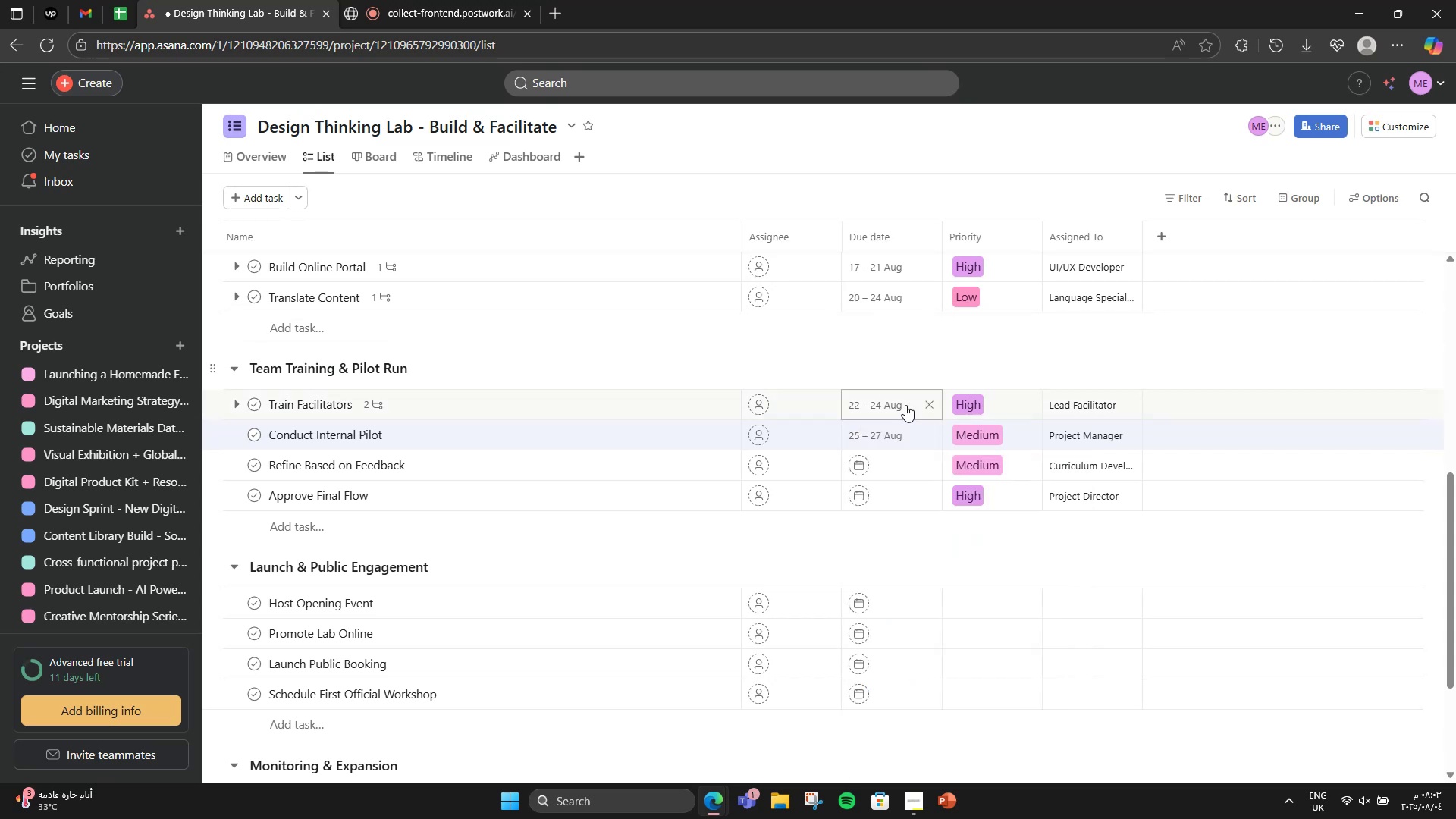 
double_click([892, 462])
 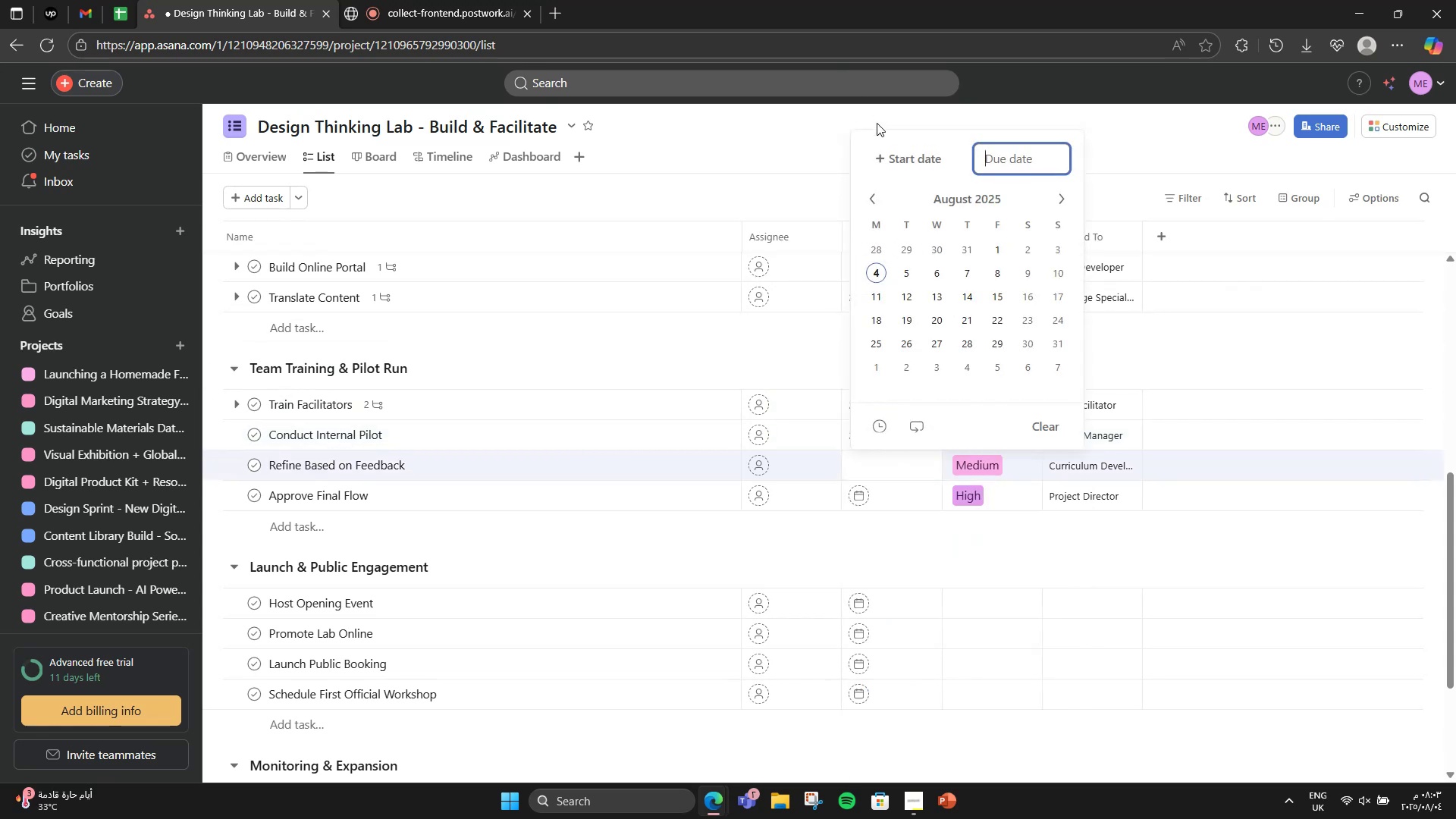 
left_click([883, 148])
 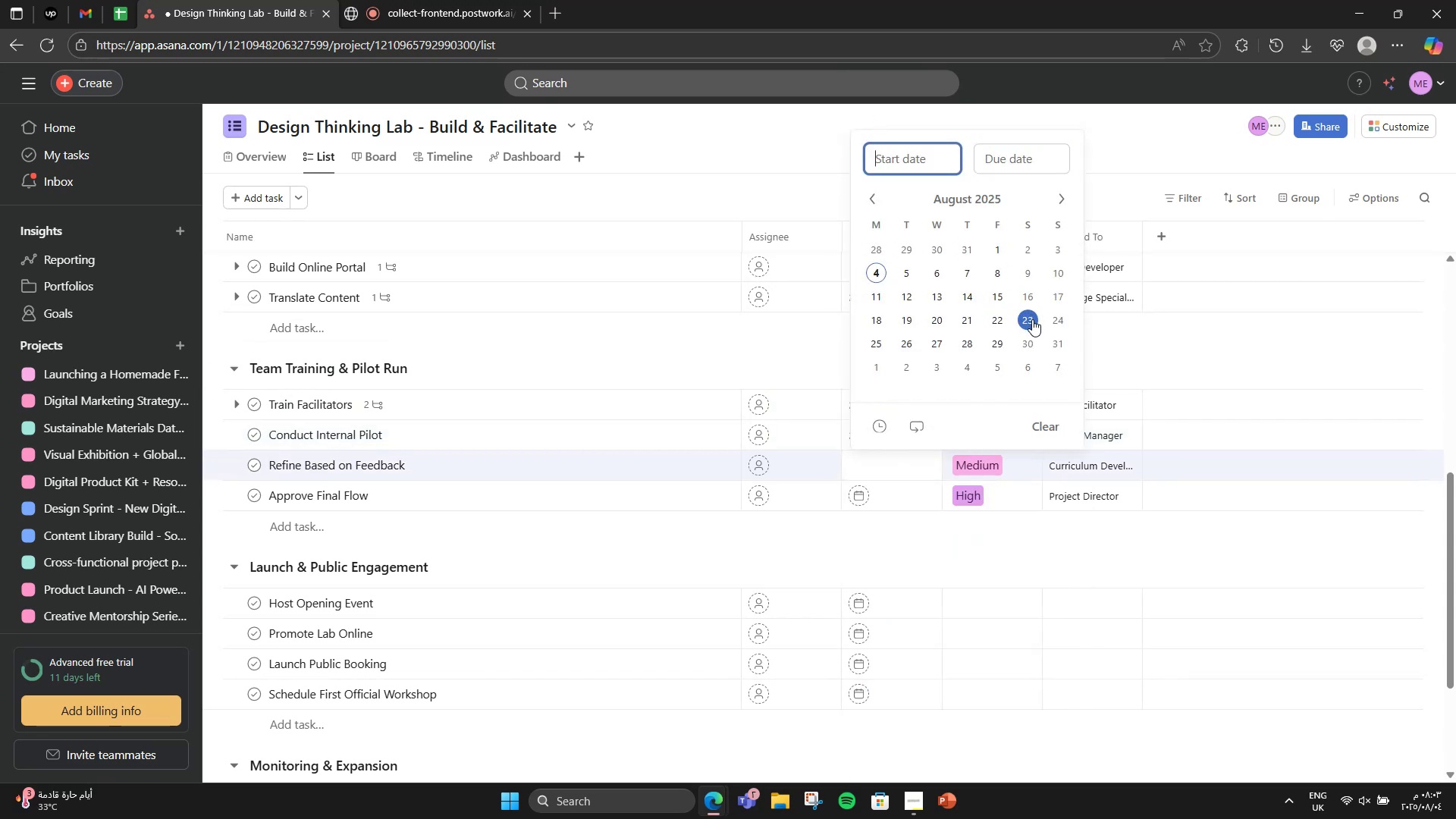 
left_click([965, 342])
 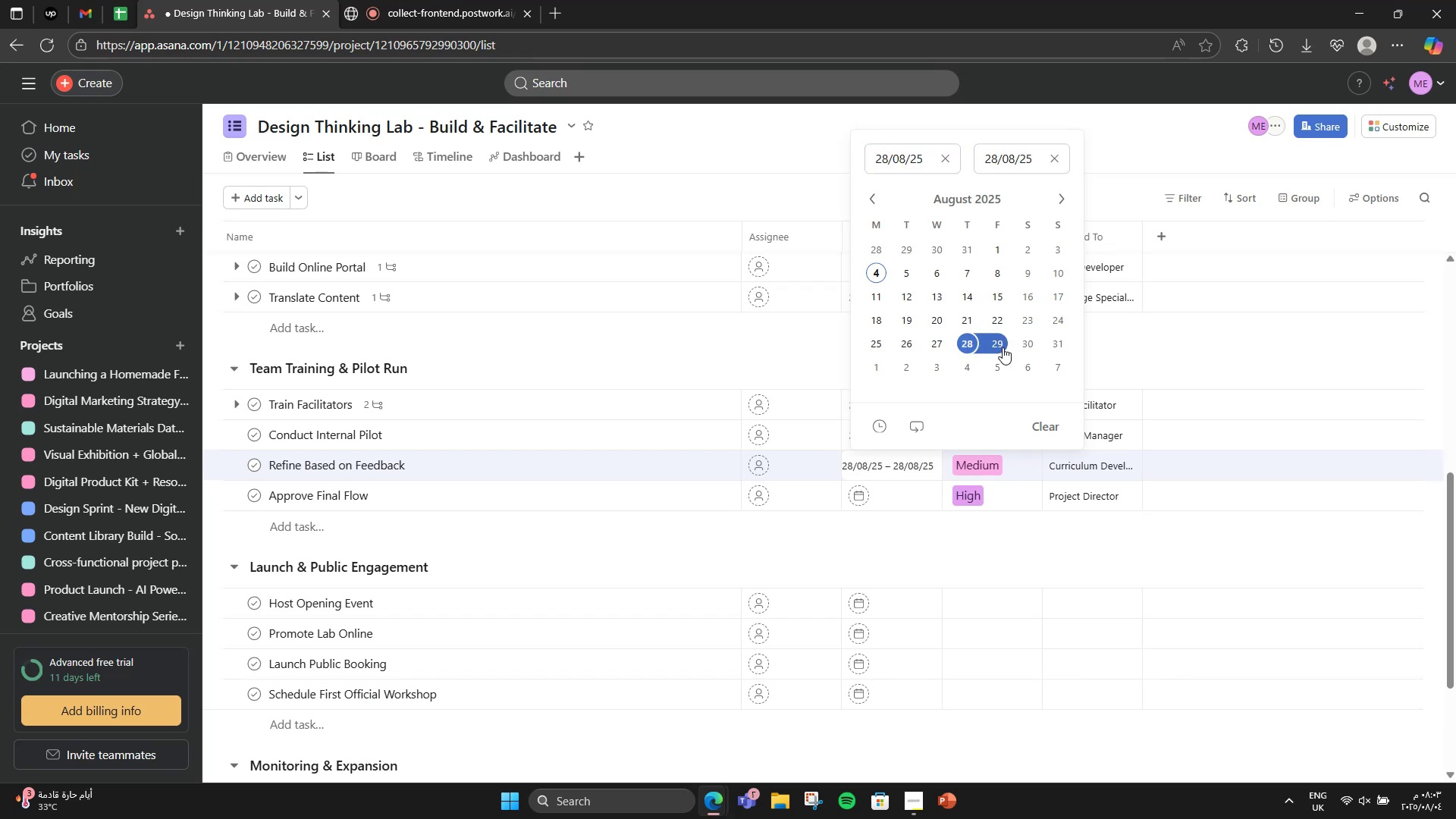 
double_click([905, 488])
 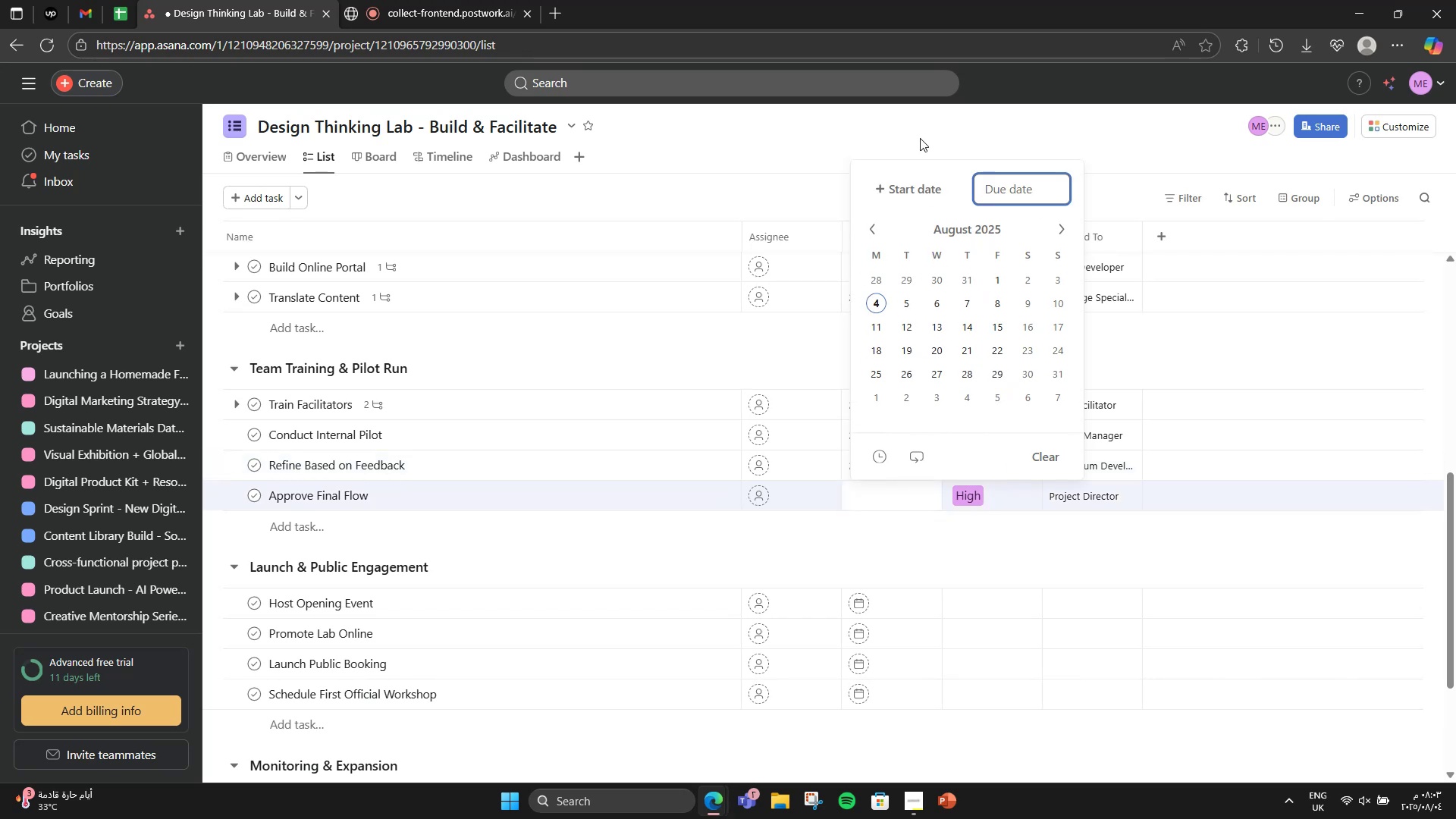 
left_click([910, 189])
 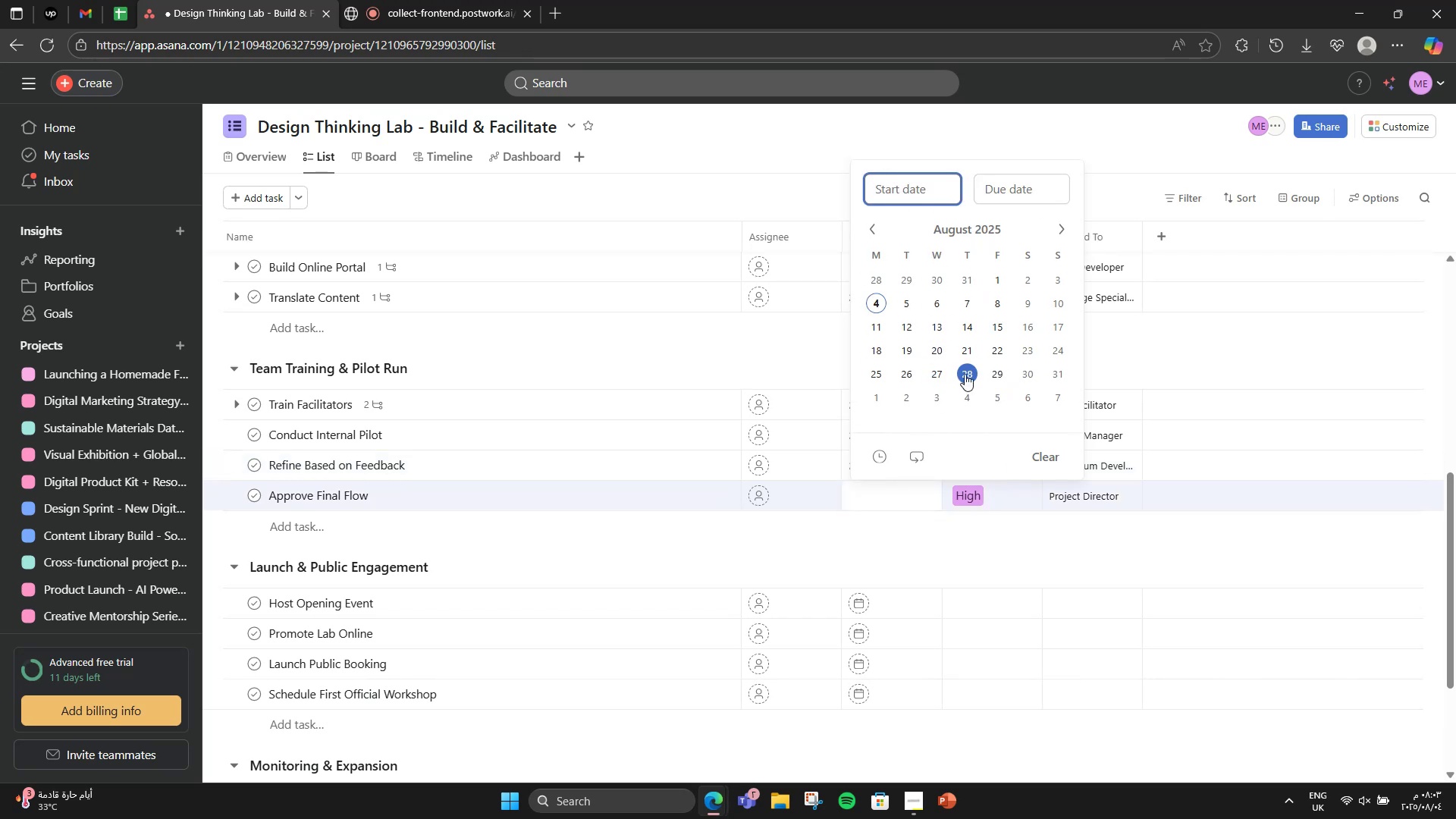 
left_click([1022, 368])
 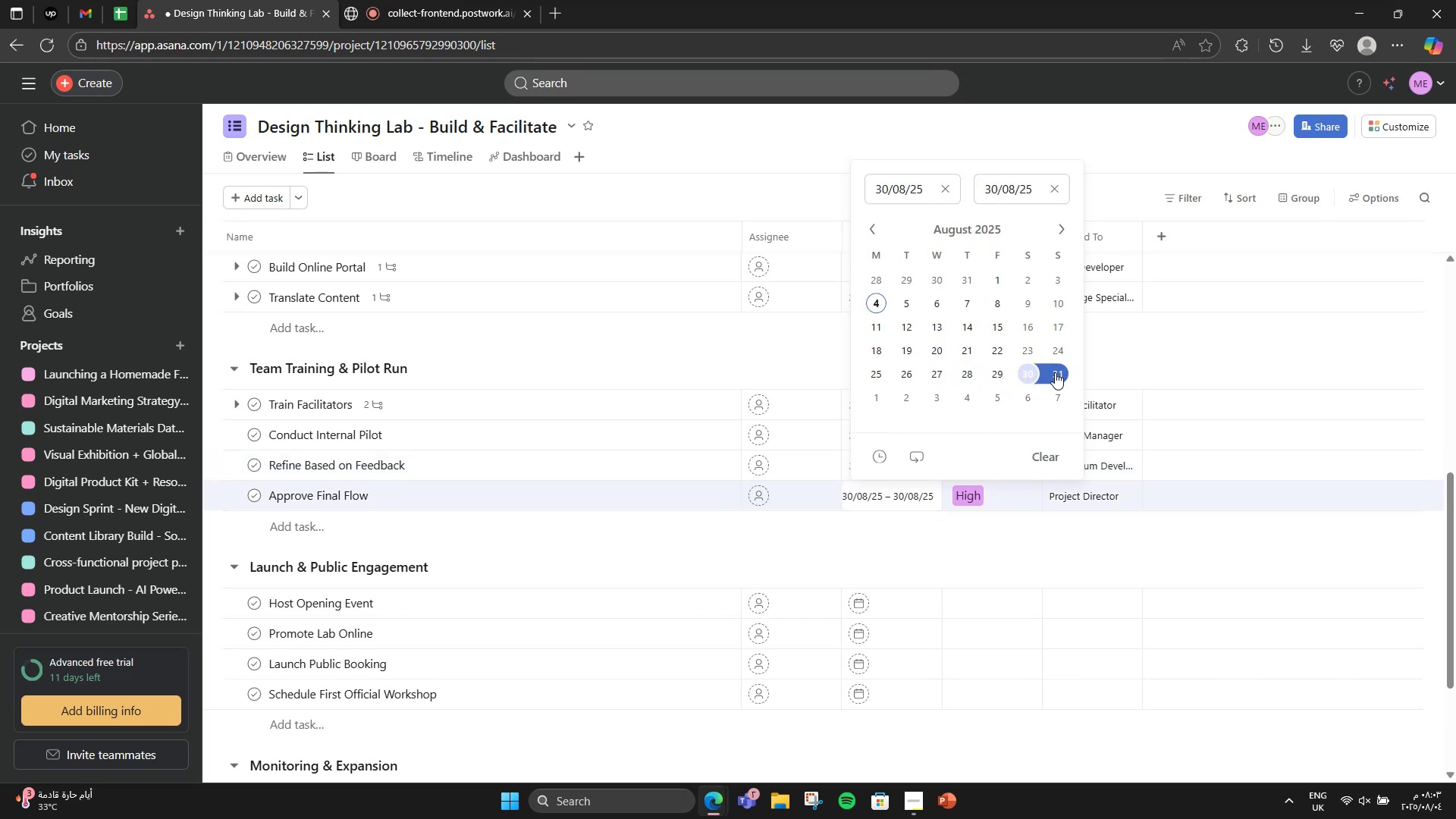 
left_click([1055, 372])
 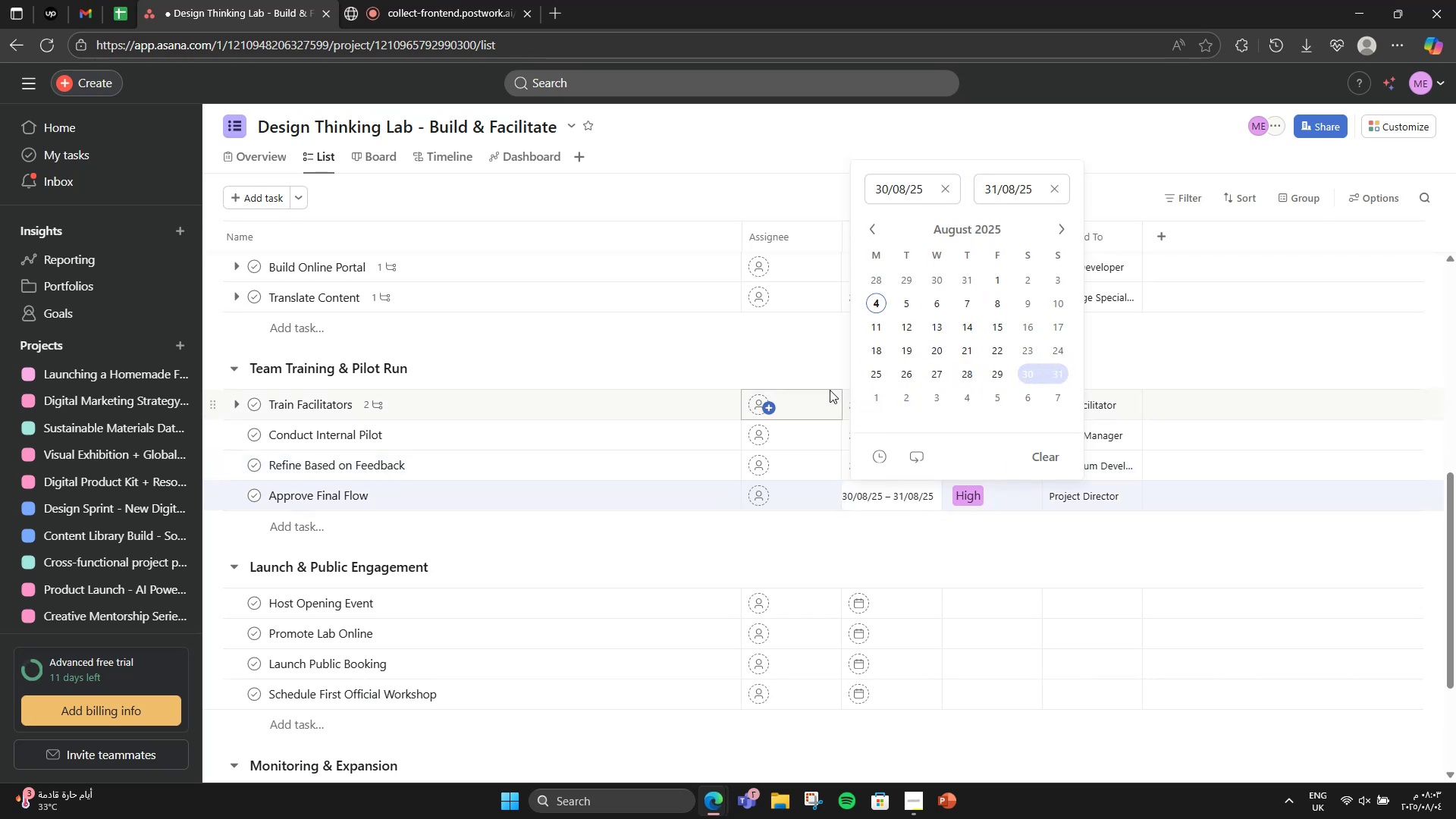 
left_click([827, 359])
 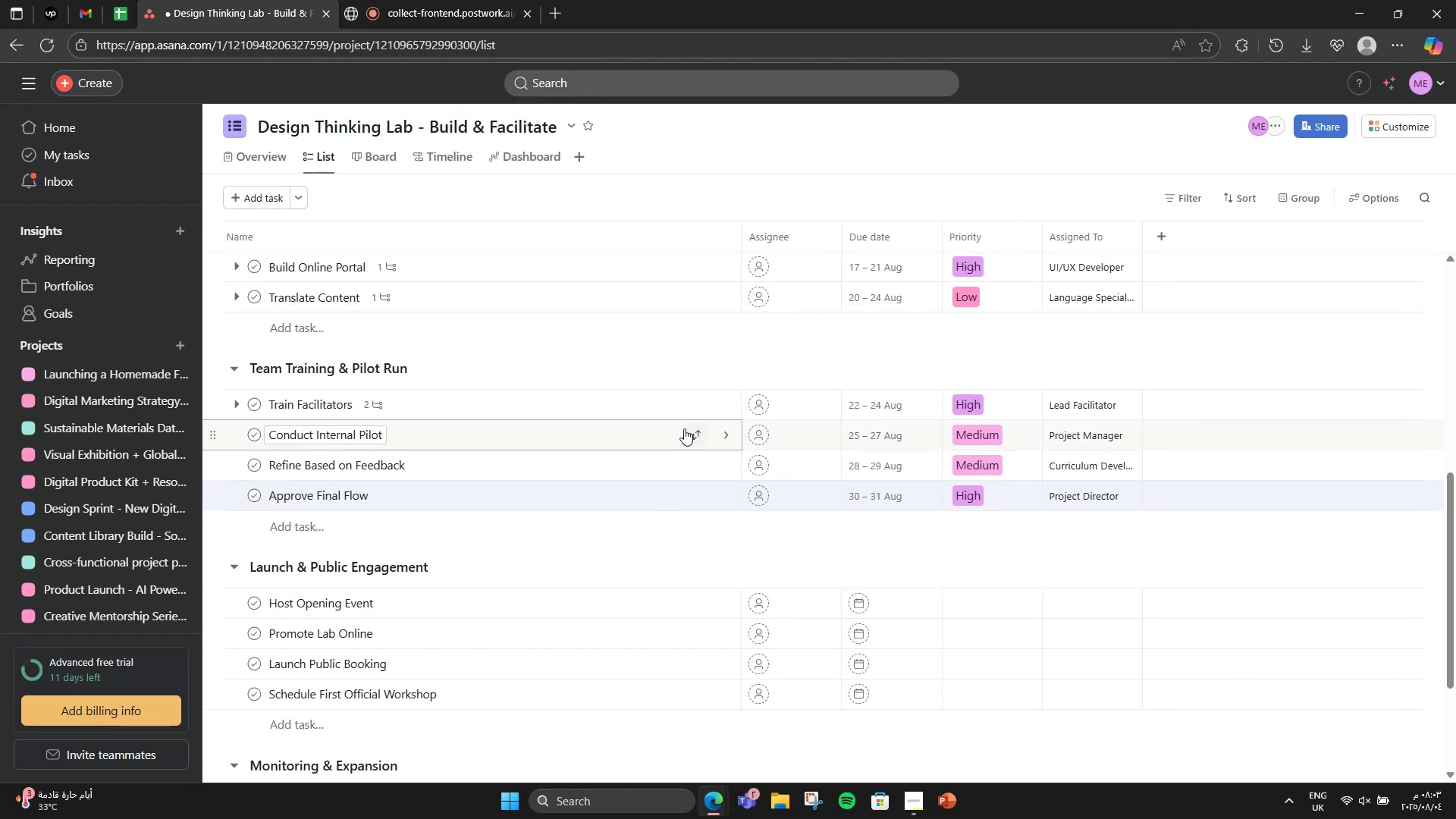 
wait(5.54)
 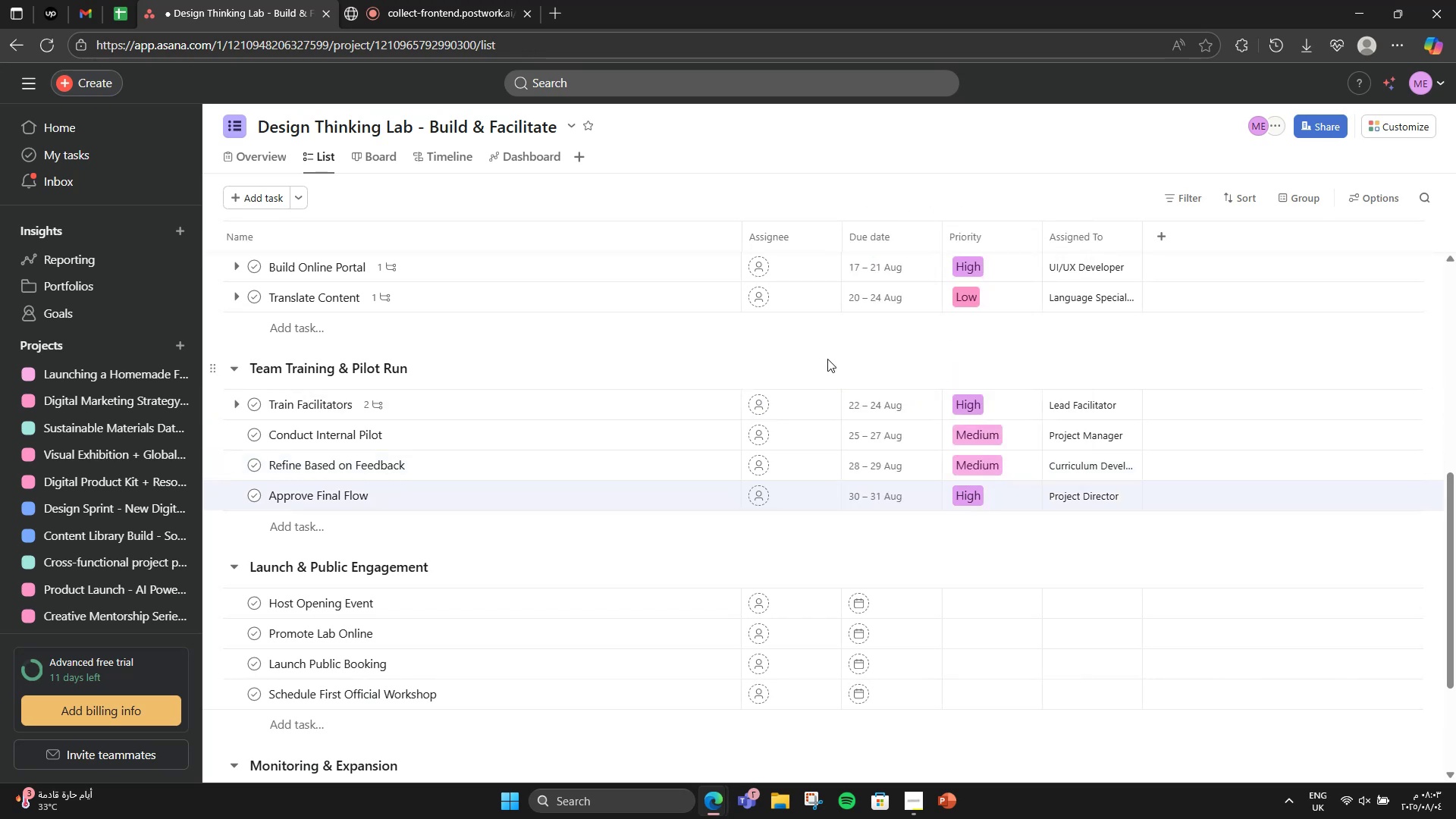 
left_click([608, 406])
 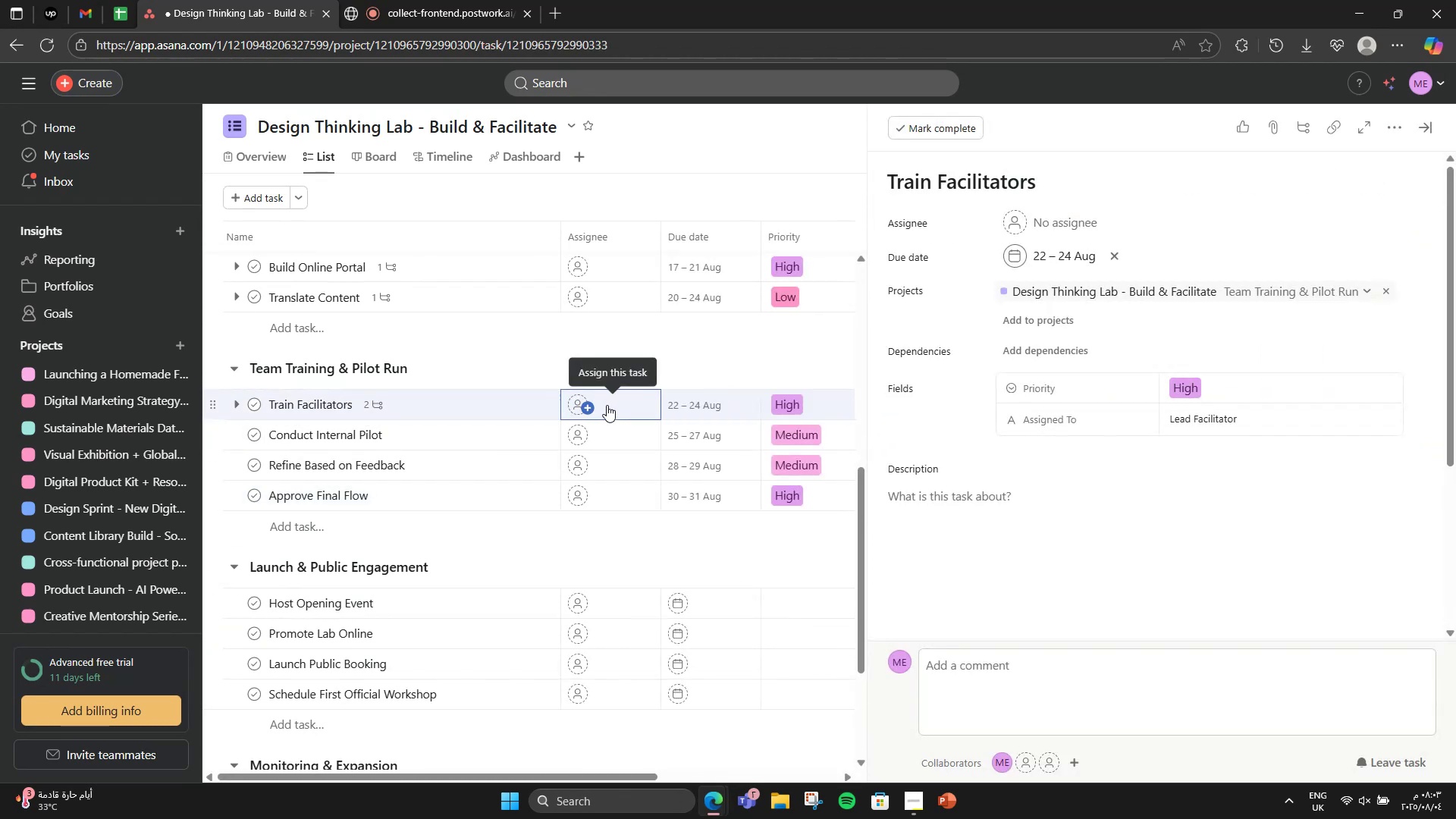 
scroll: coordinate [1334, 471], scroll_direction: down, amount: 5.0
 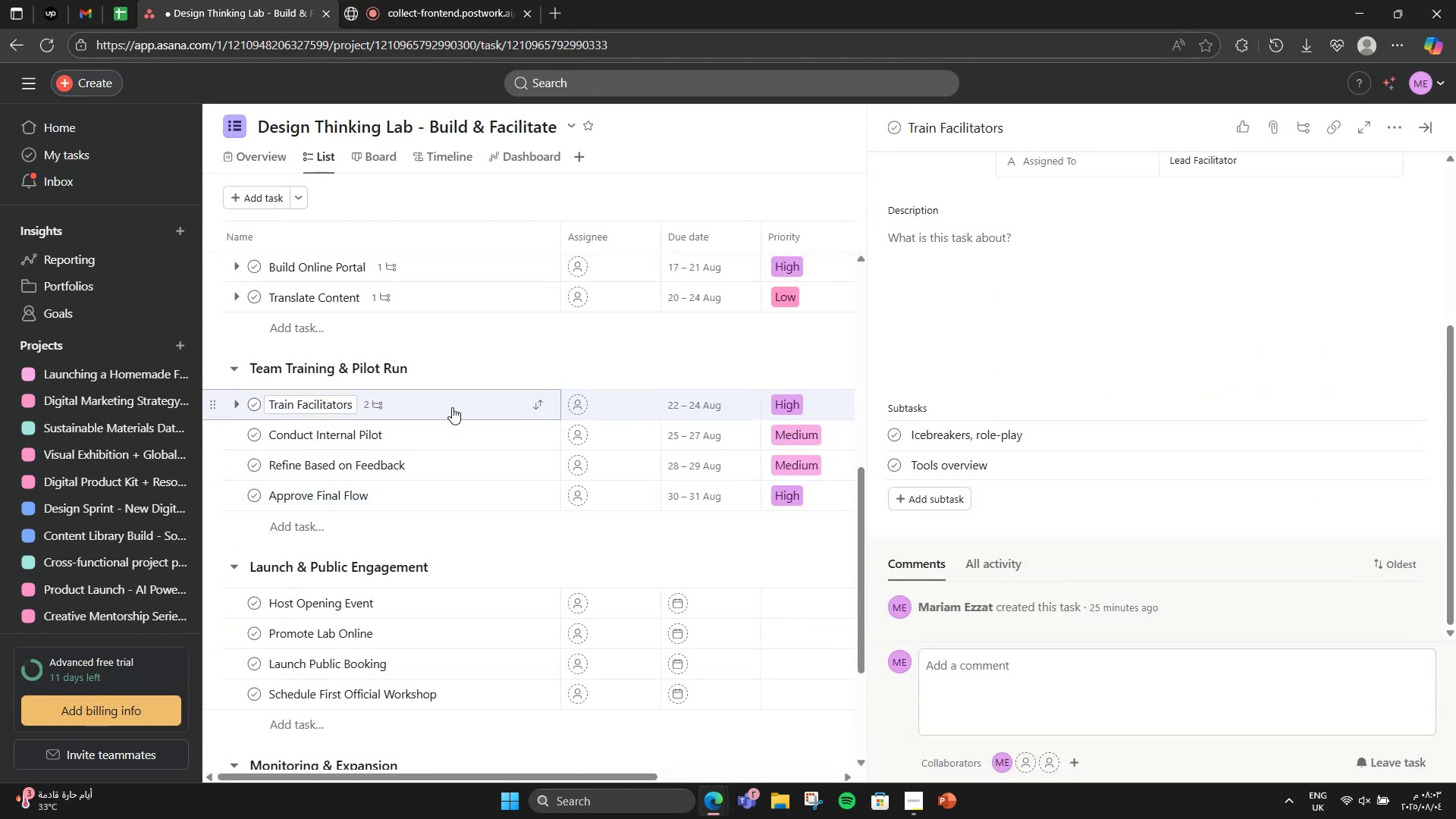 
left_click([426, 428])
 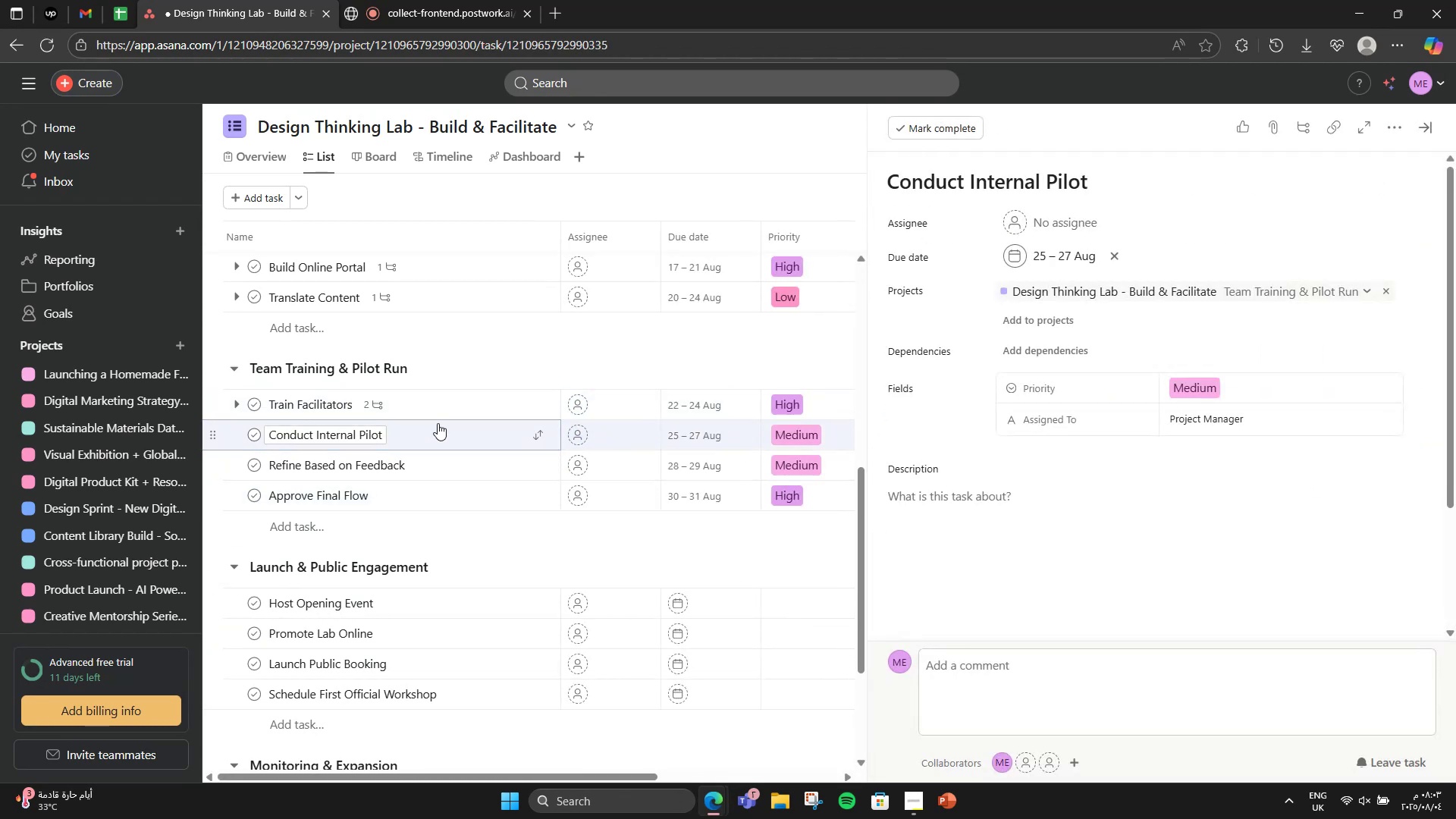 
scroll: coordinate [1307, 384], scroll_direction: down, amount: 5.0
 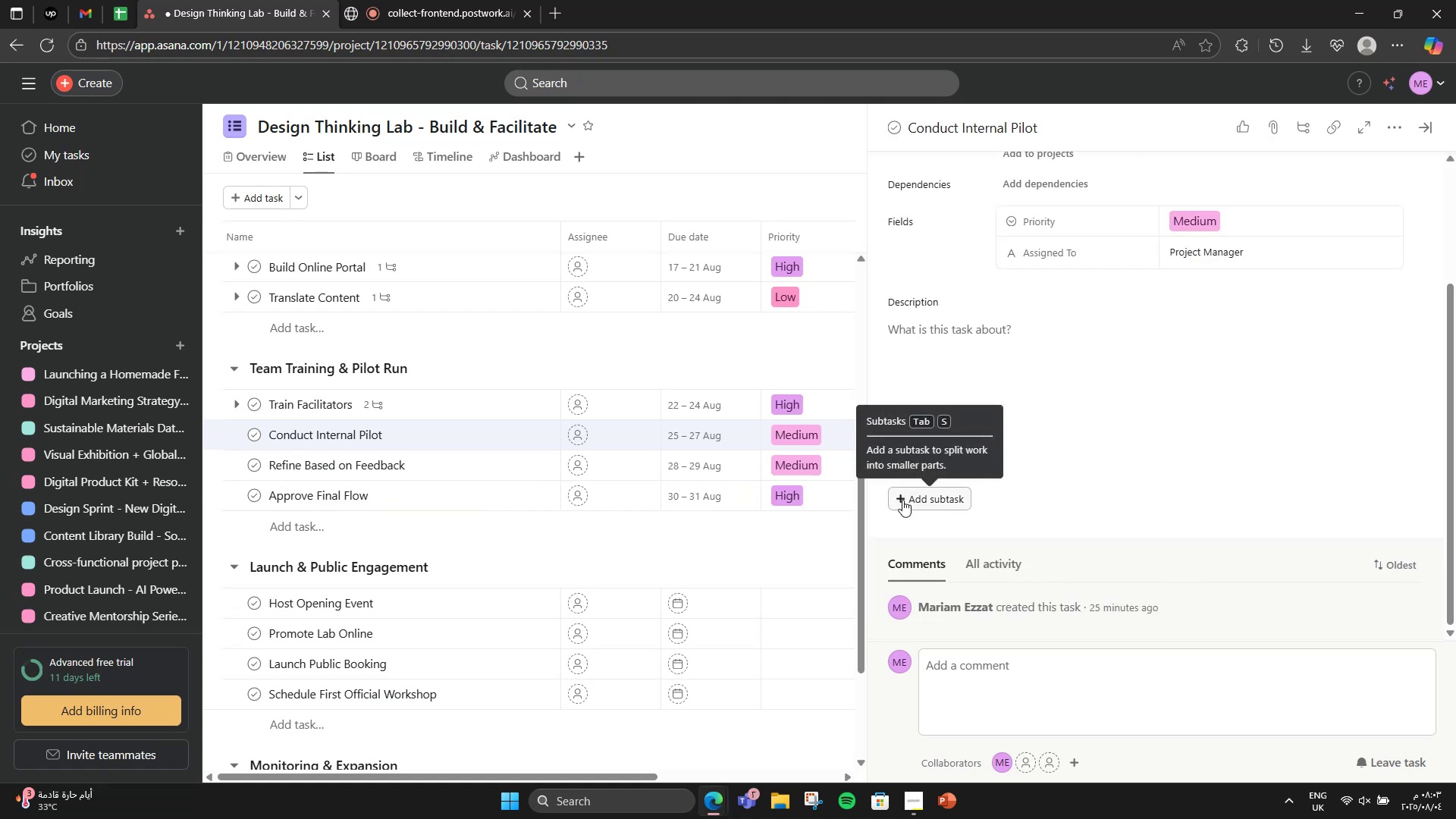 
left_click([902, 500])
 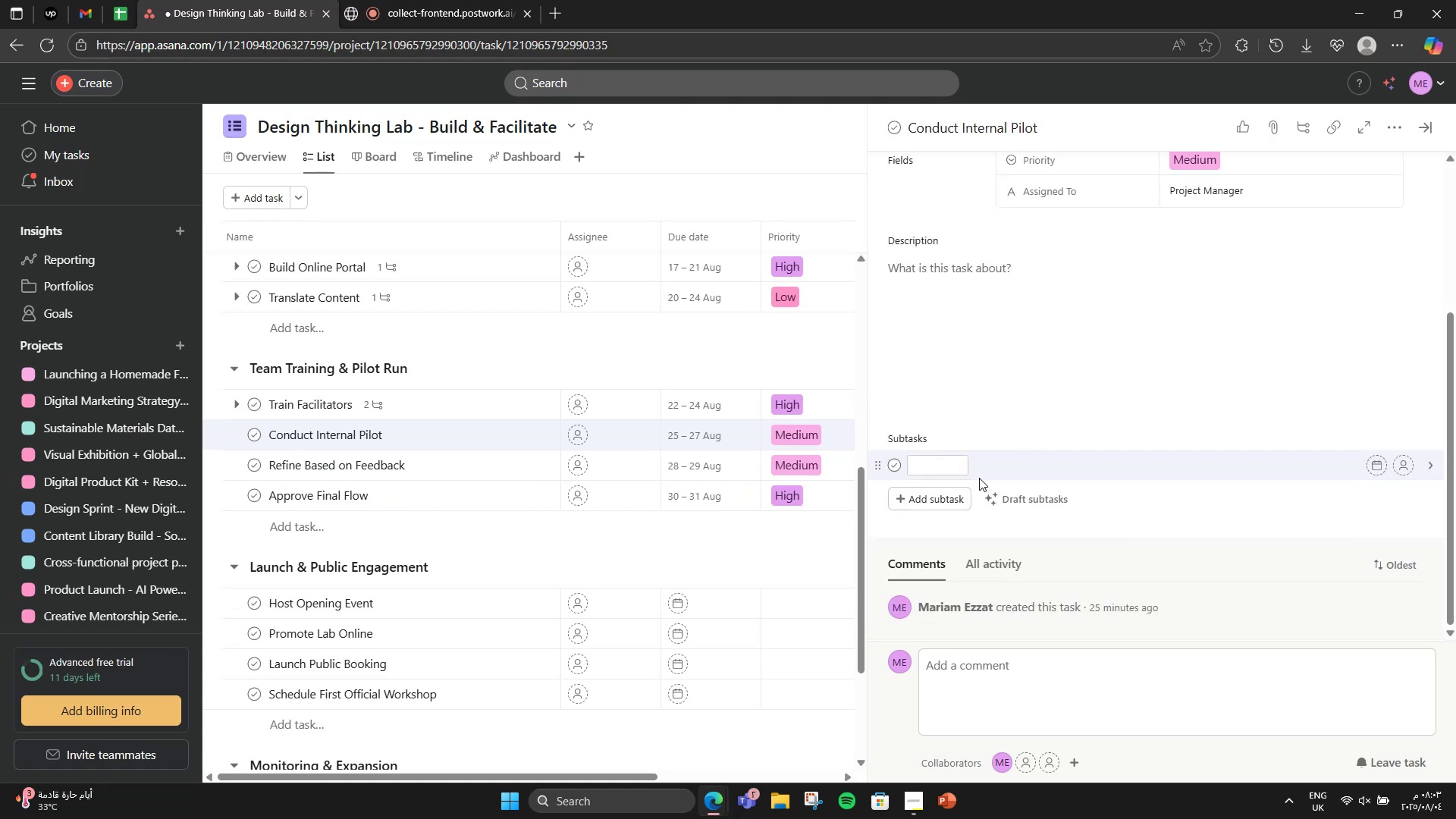 
type(Staff u)
key(Backspace)
type(run-throuh)
key(Backspace)
type(gh )
key(Backspace)
 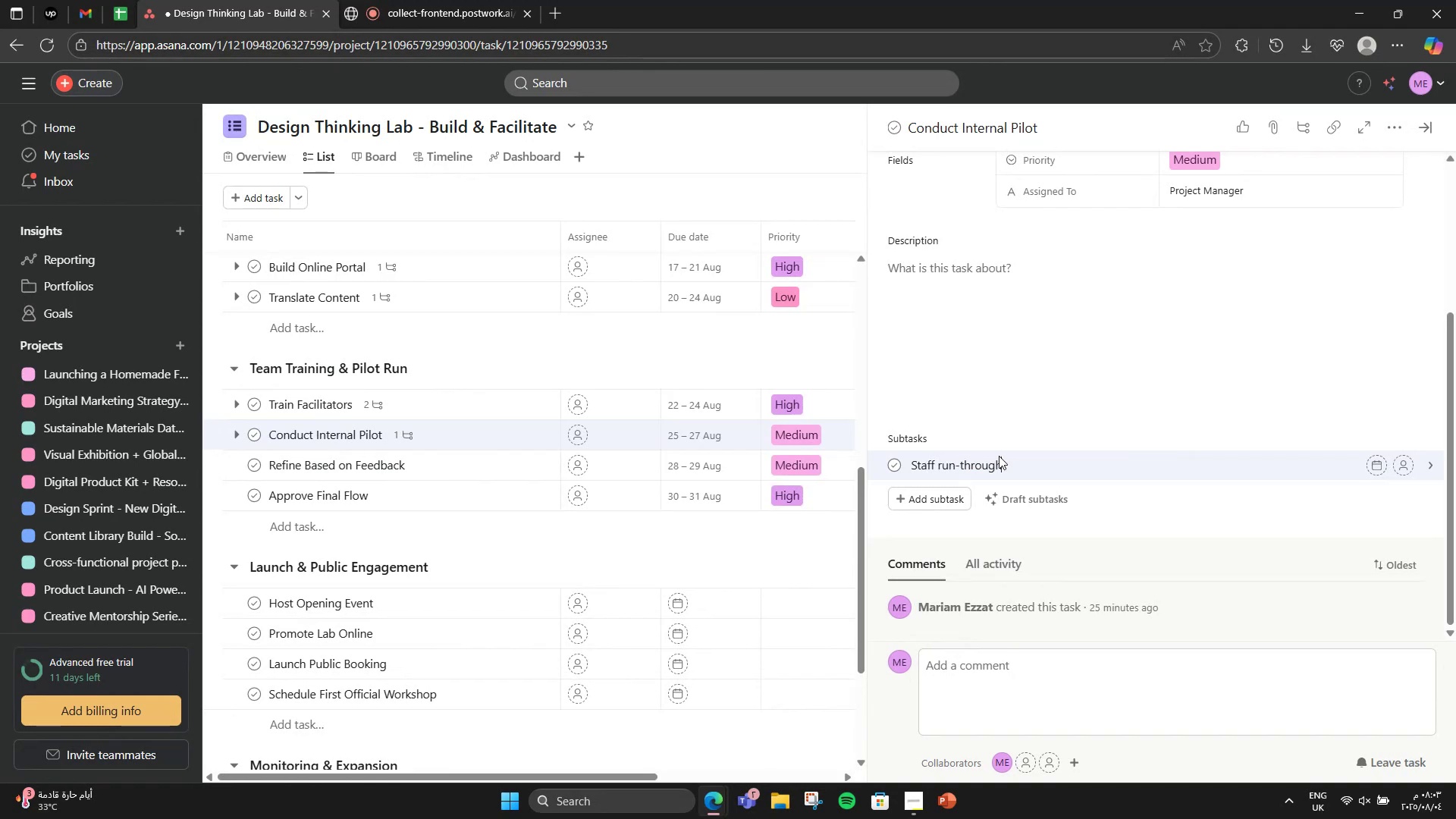 
key(Enter)
 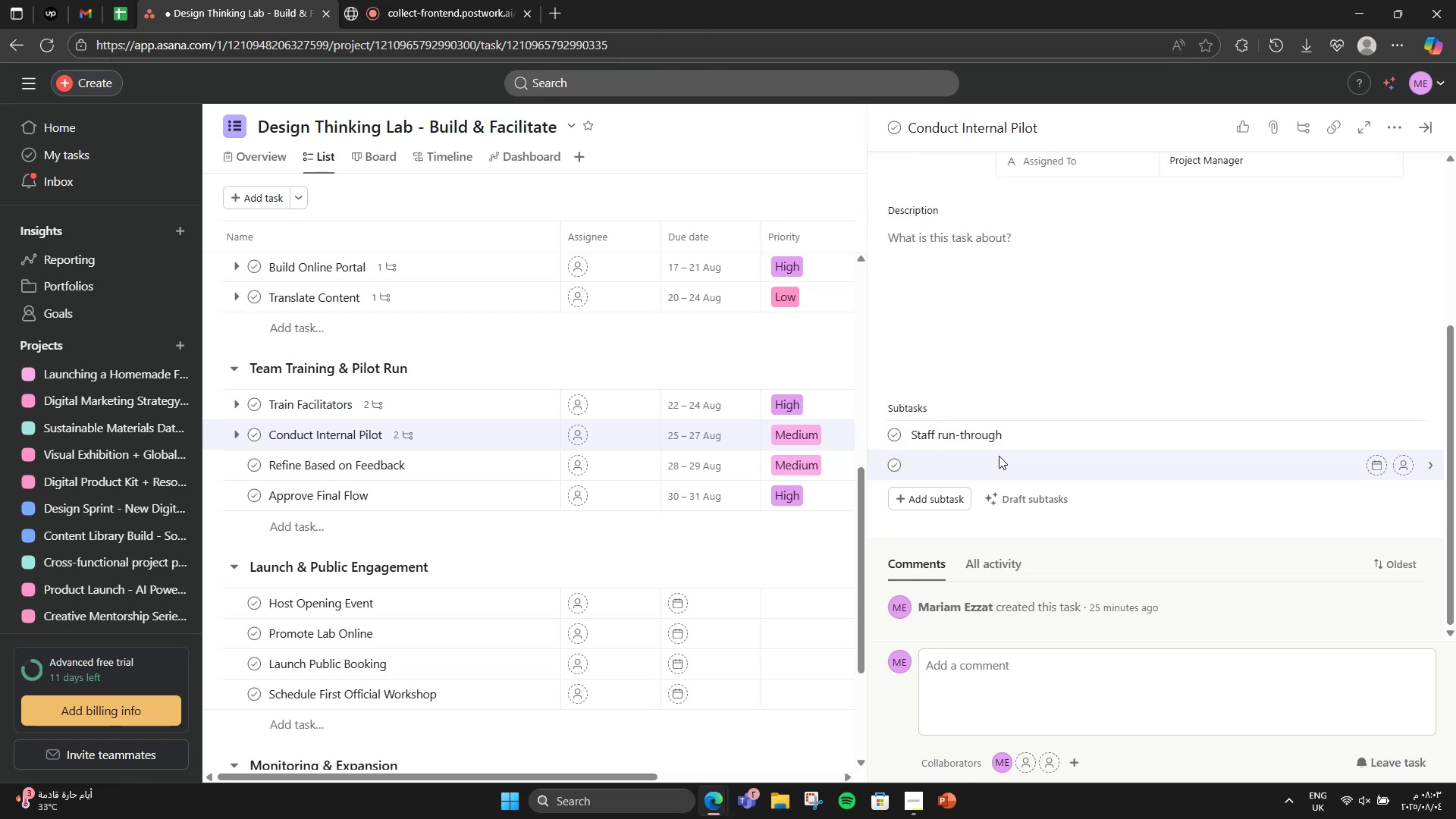 
type(Feedback & revision)
 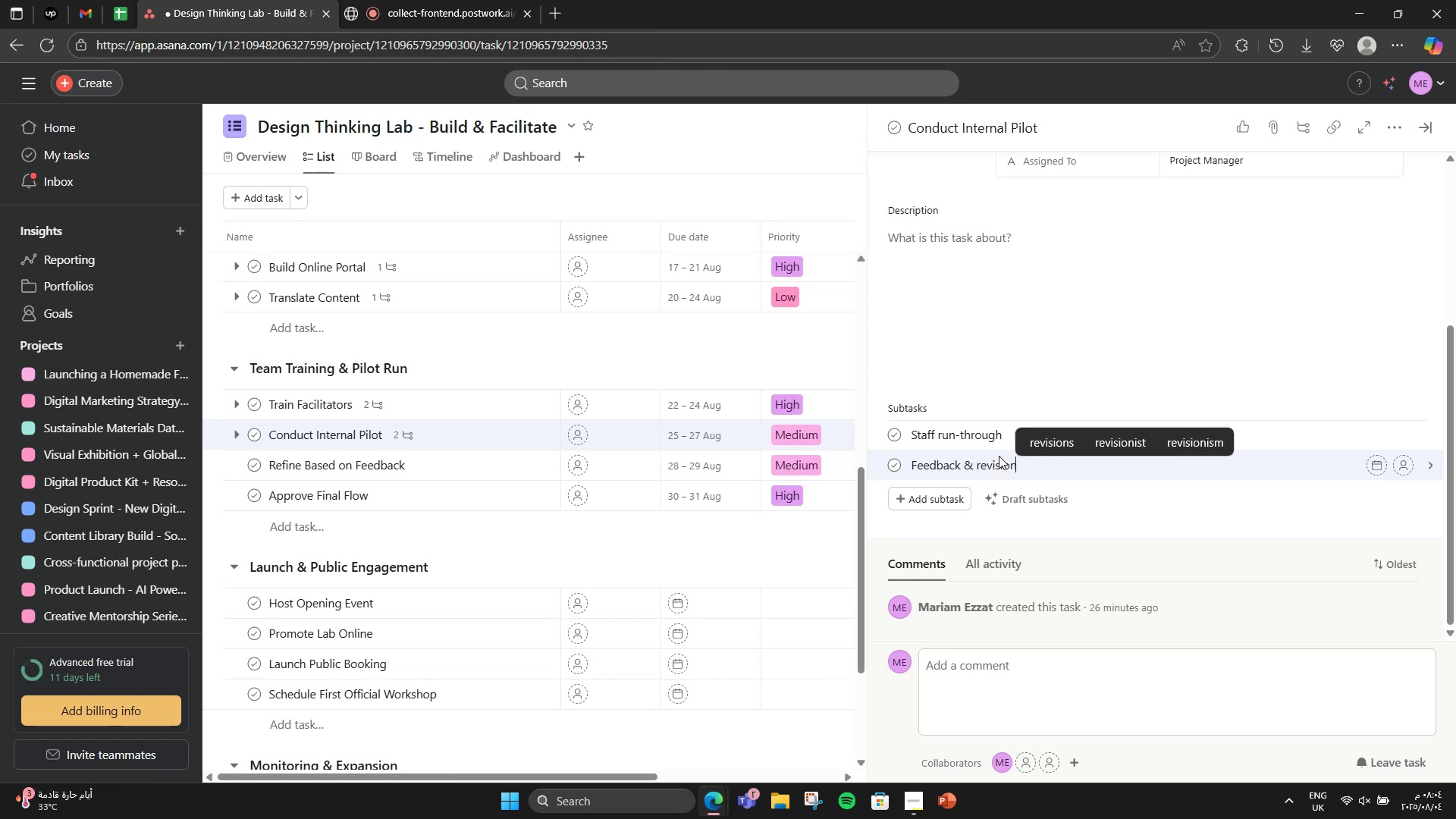 
left_click([751, 375])
 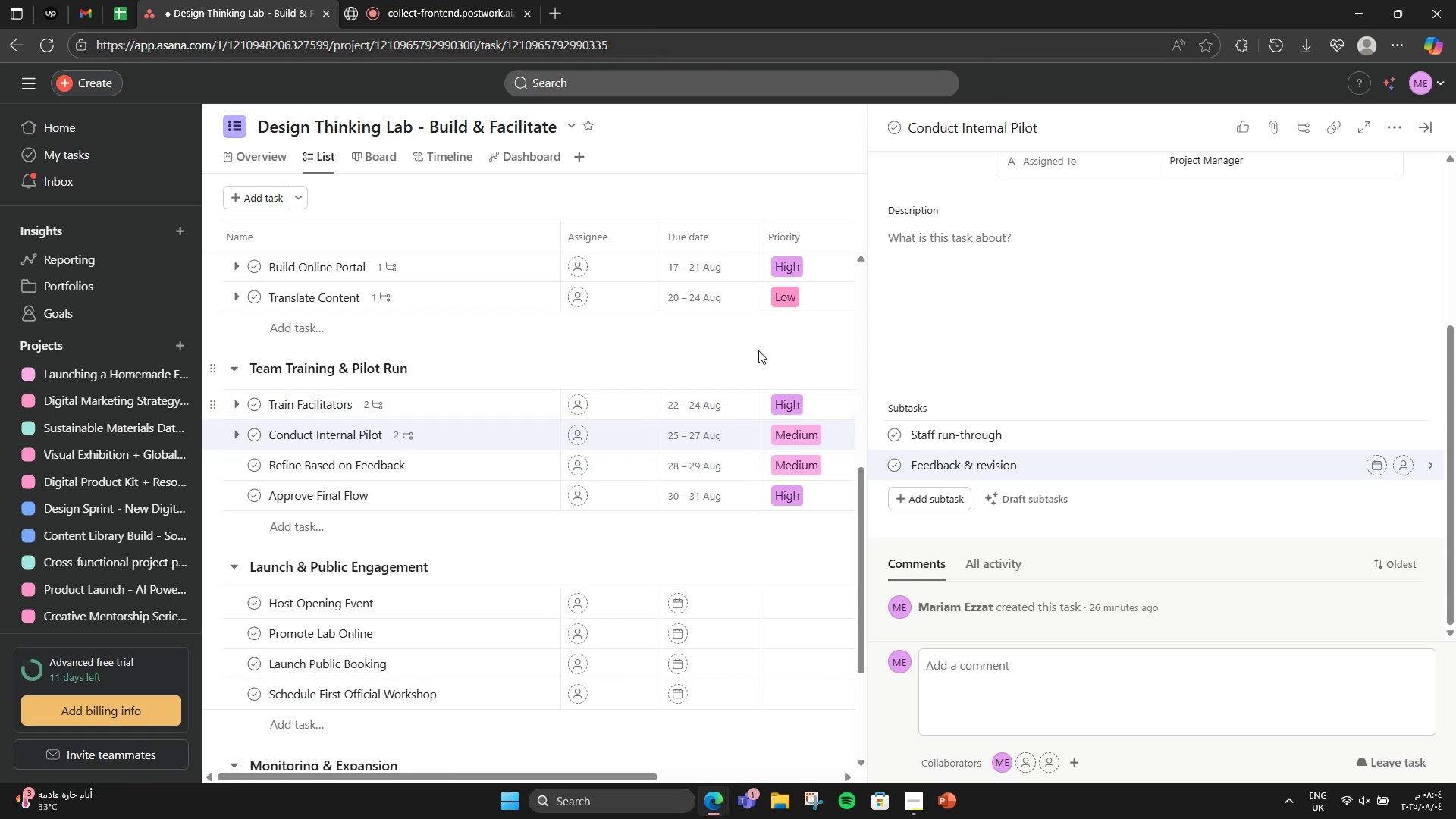 
left_click([765, 385])
 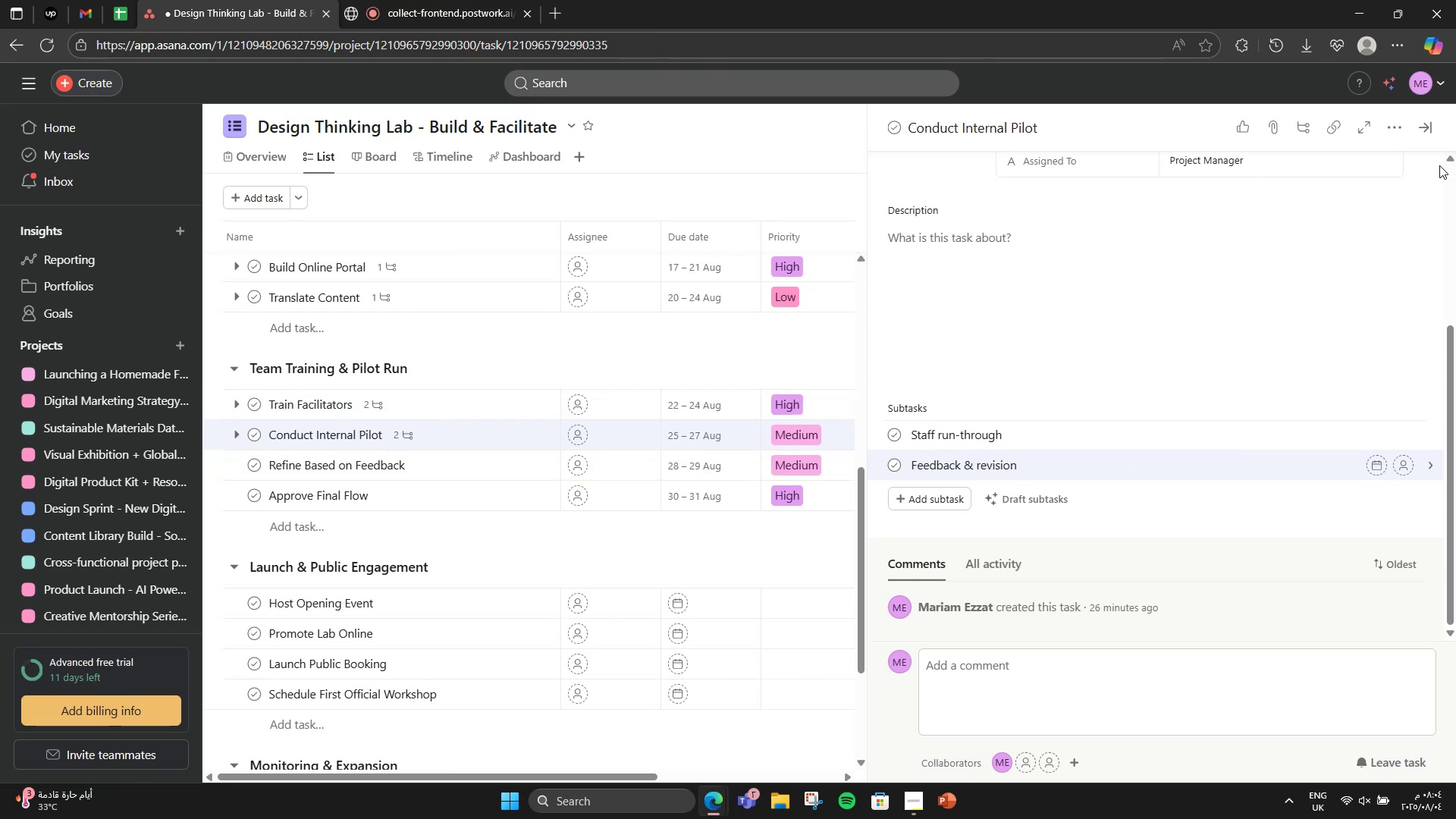 
left_click([1418, 121])
 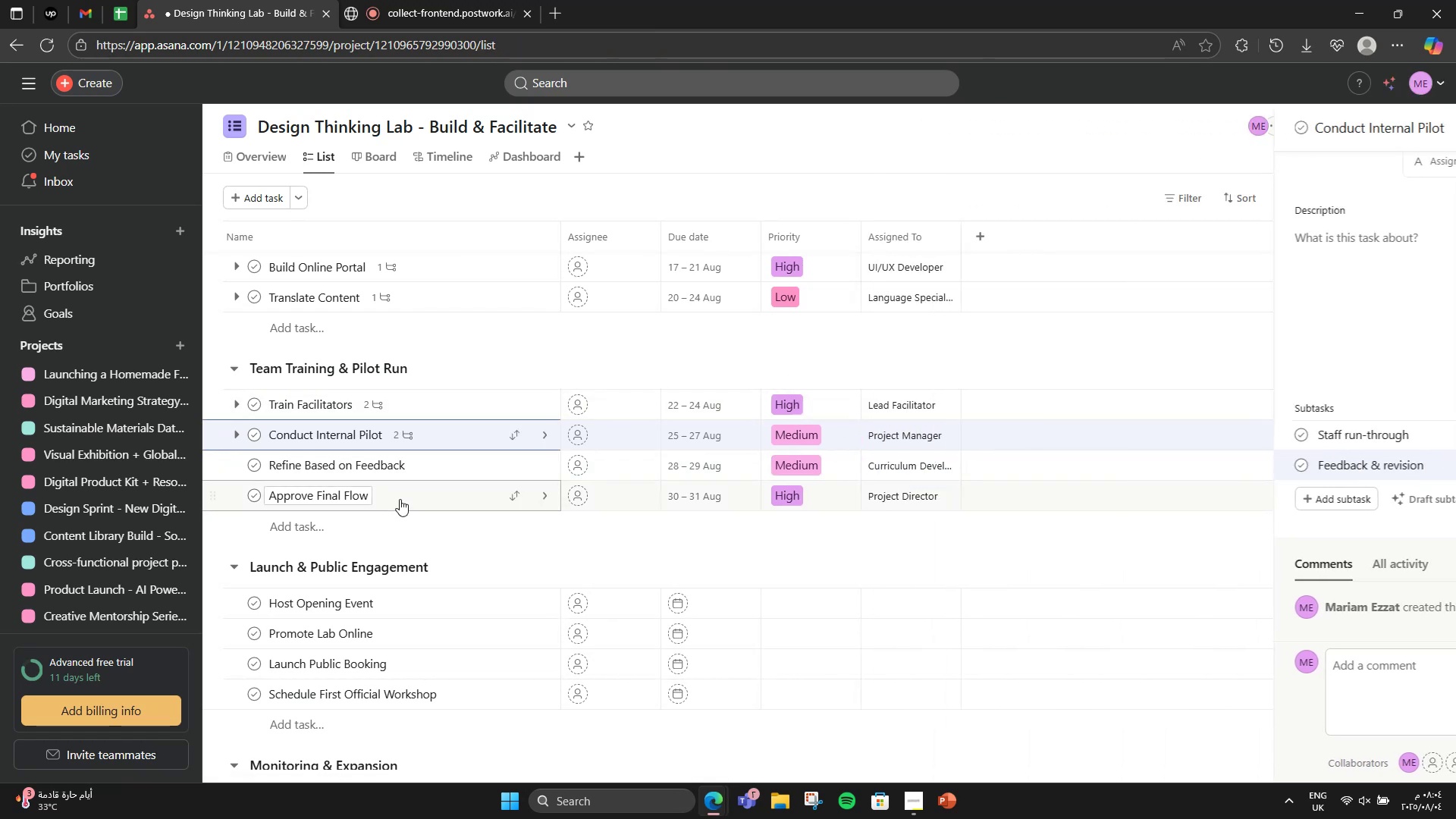 
scroll: coordinate [479, 466], scroll_direction: down, amount: 1.0
 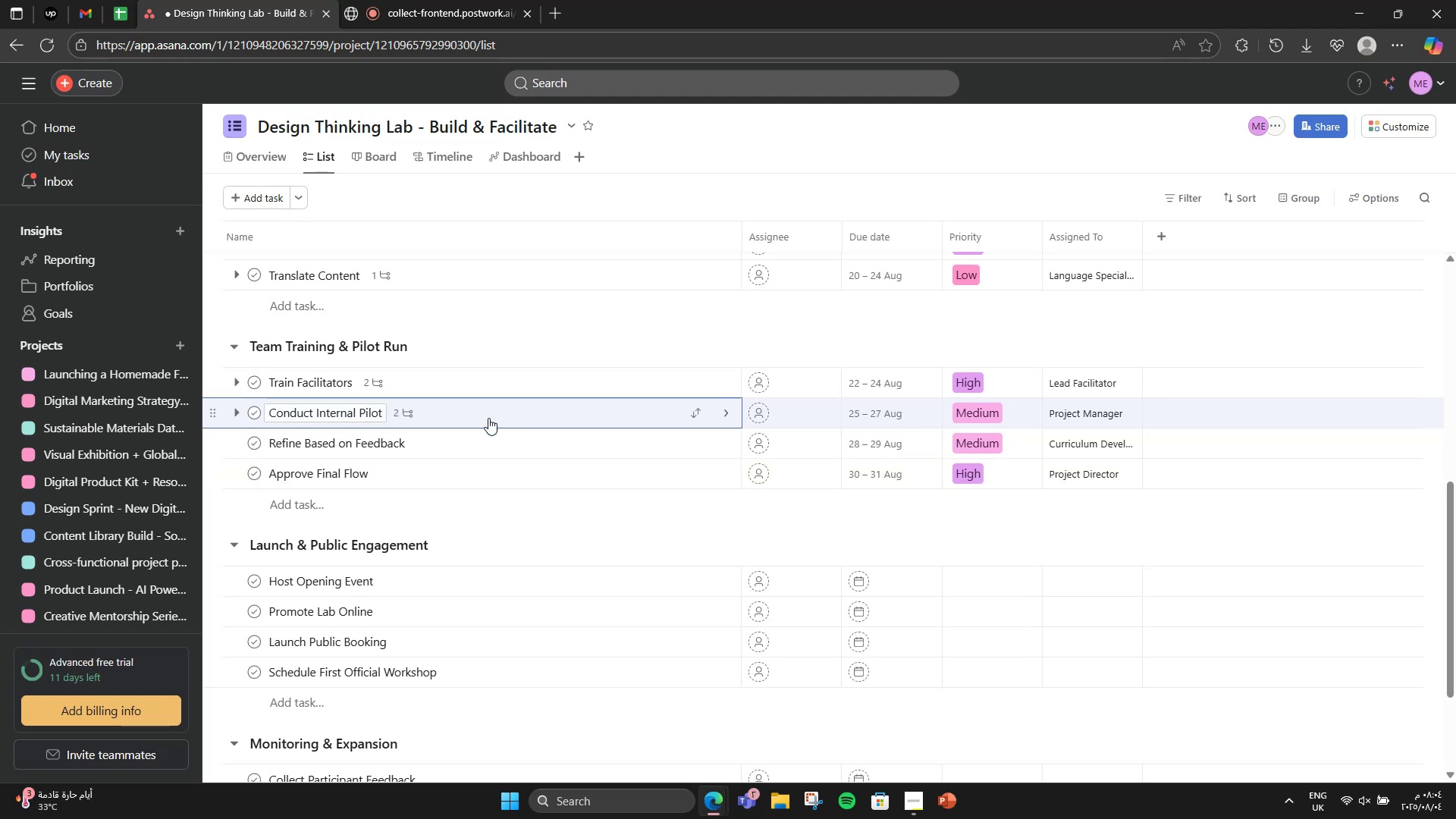 
left_click([483, 436])
 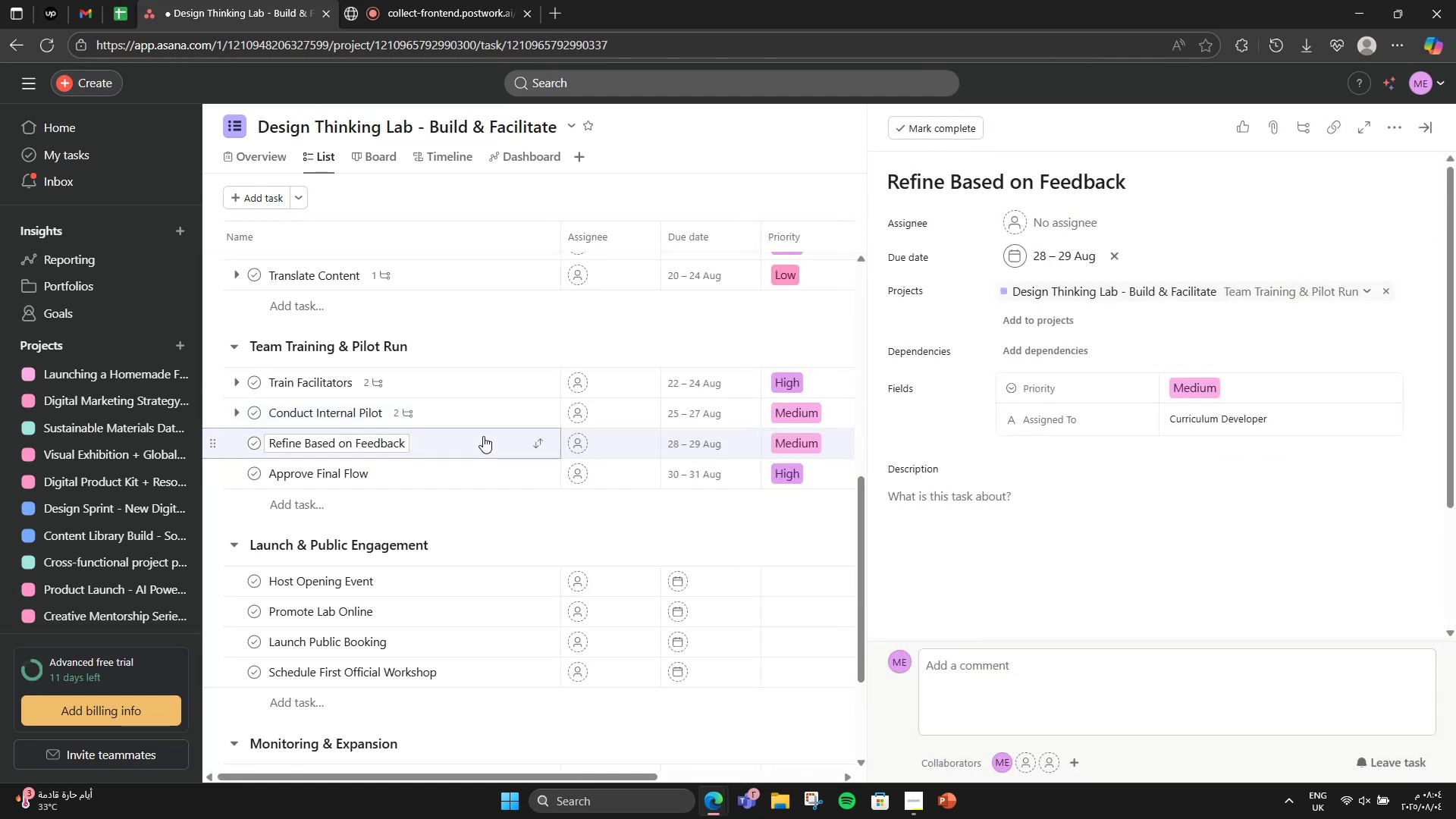 
scroll: coordinate [1363, 607], scroll_direction: down, amount: 4.0
 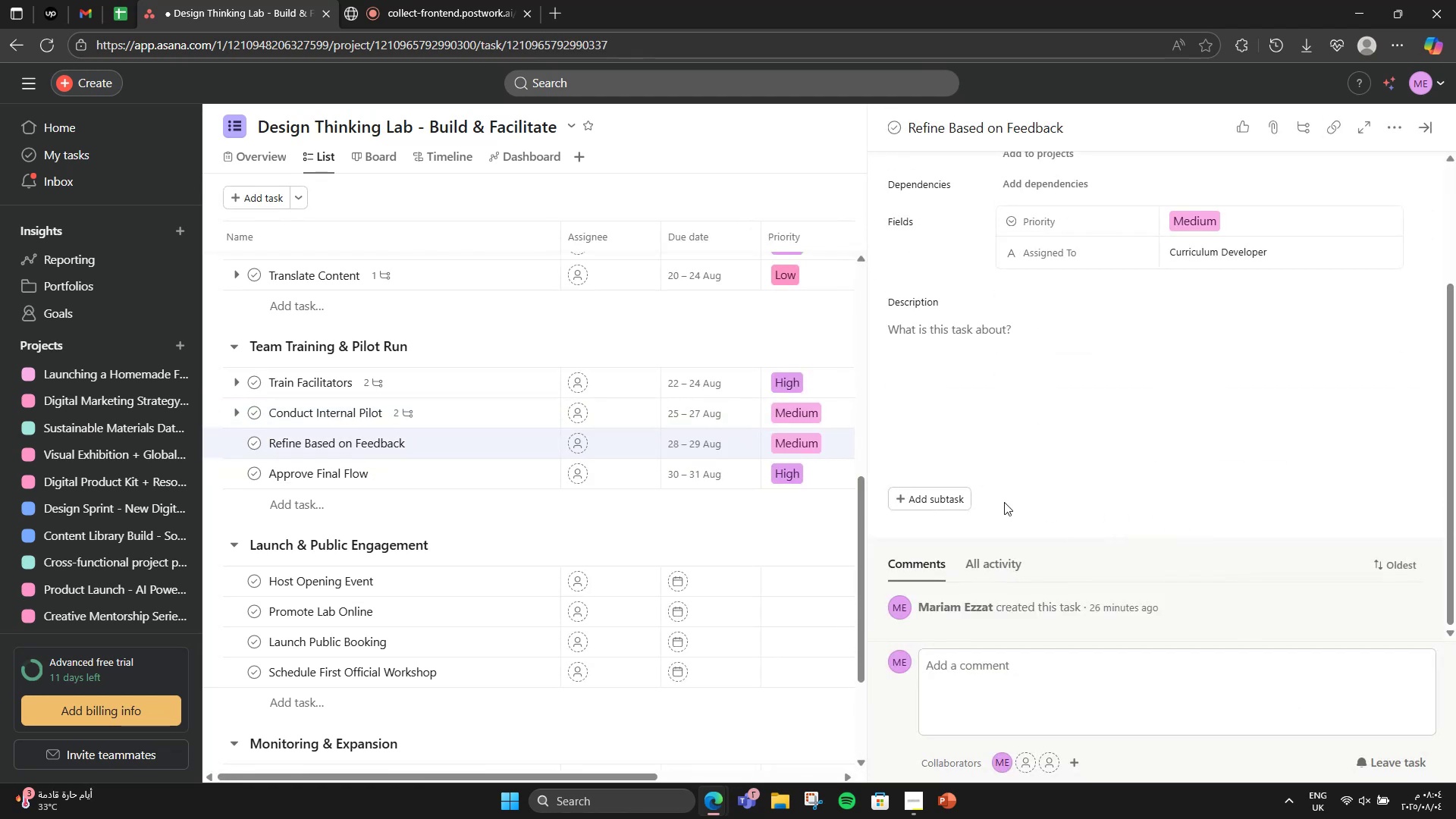 
left_click([956, 507])
 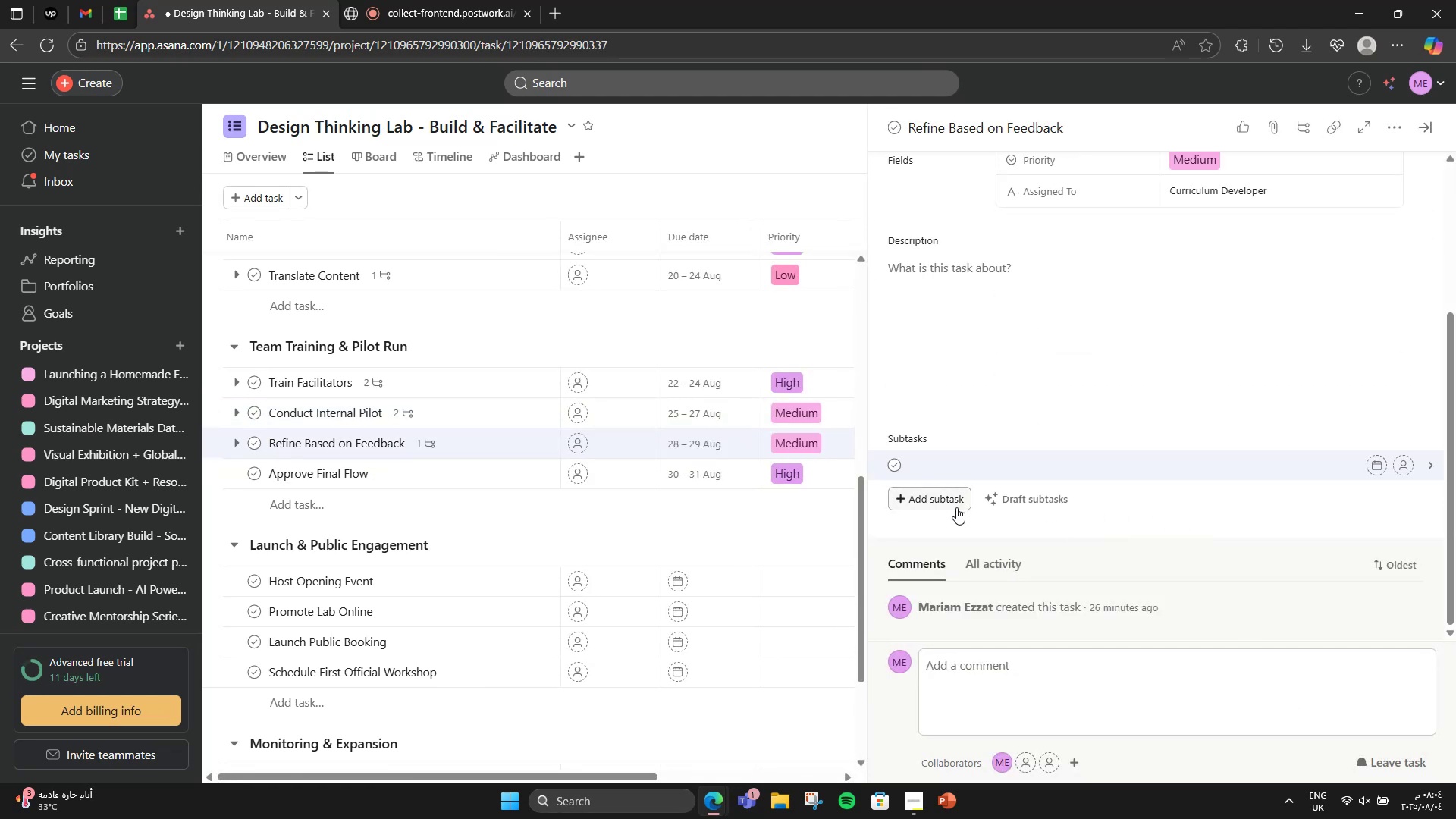 
type(Adjust tinimng)
key(Backspace)
key(Backspace)
type(ime)
key(Backspace)
type(ing)
 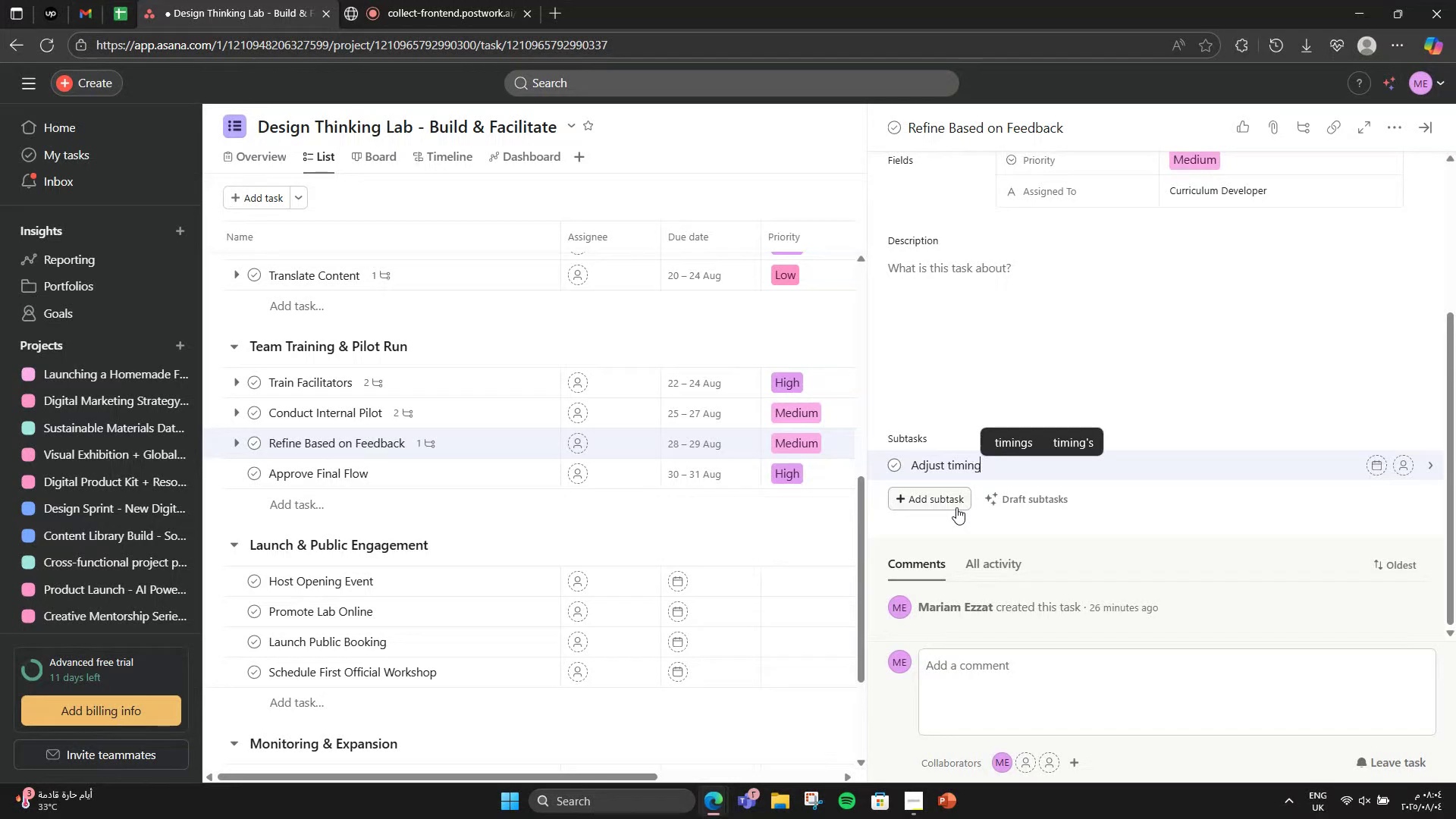 
key(Enter)
 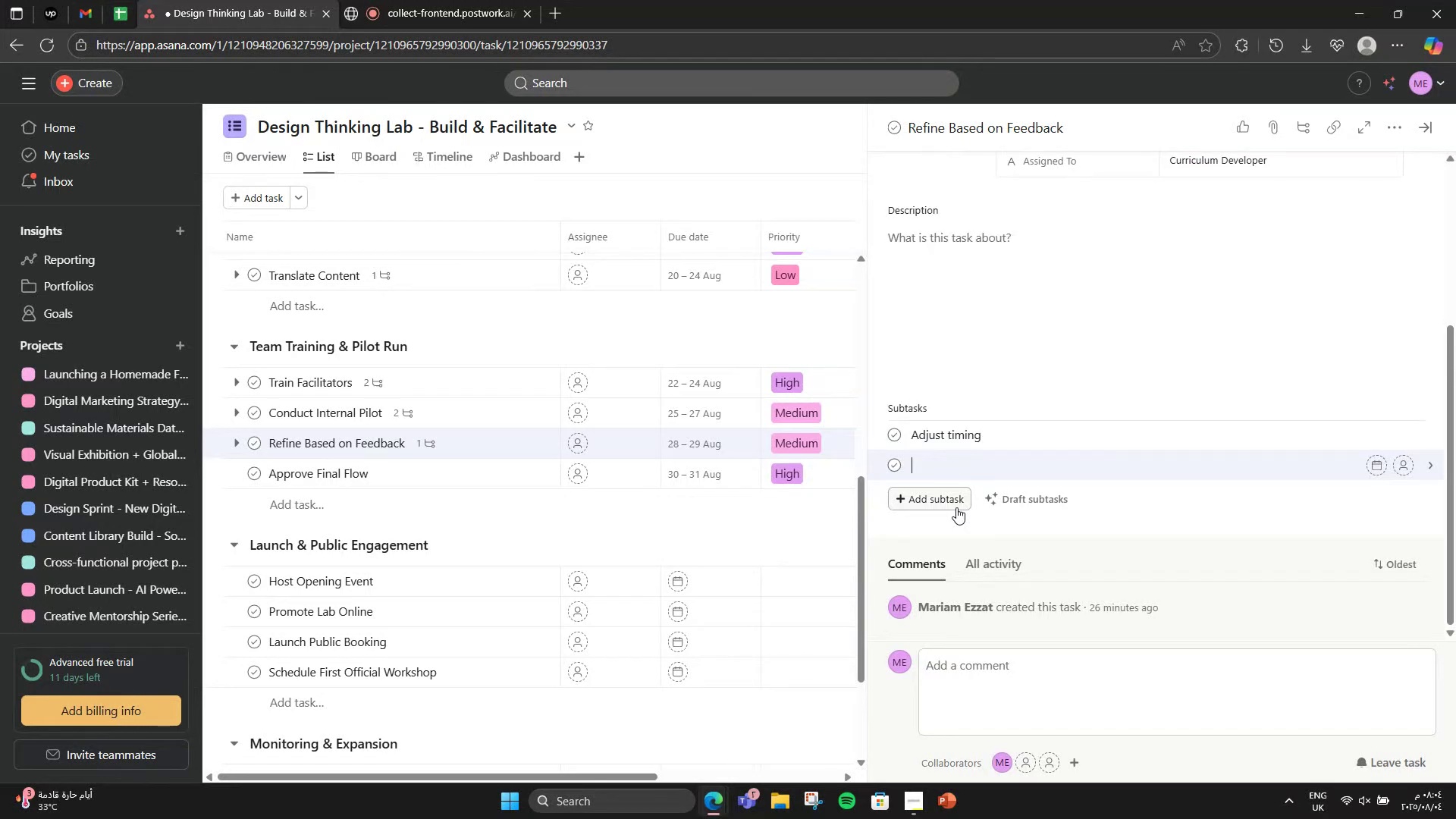 
key(CapsLock)
 